 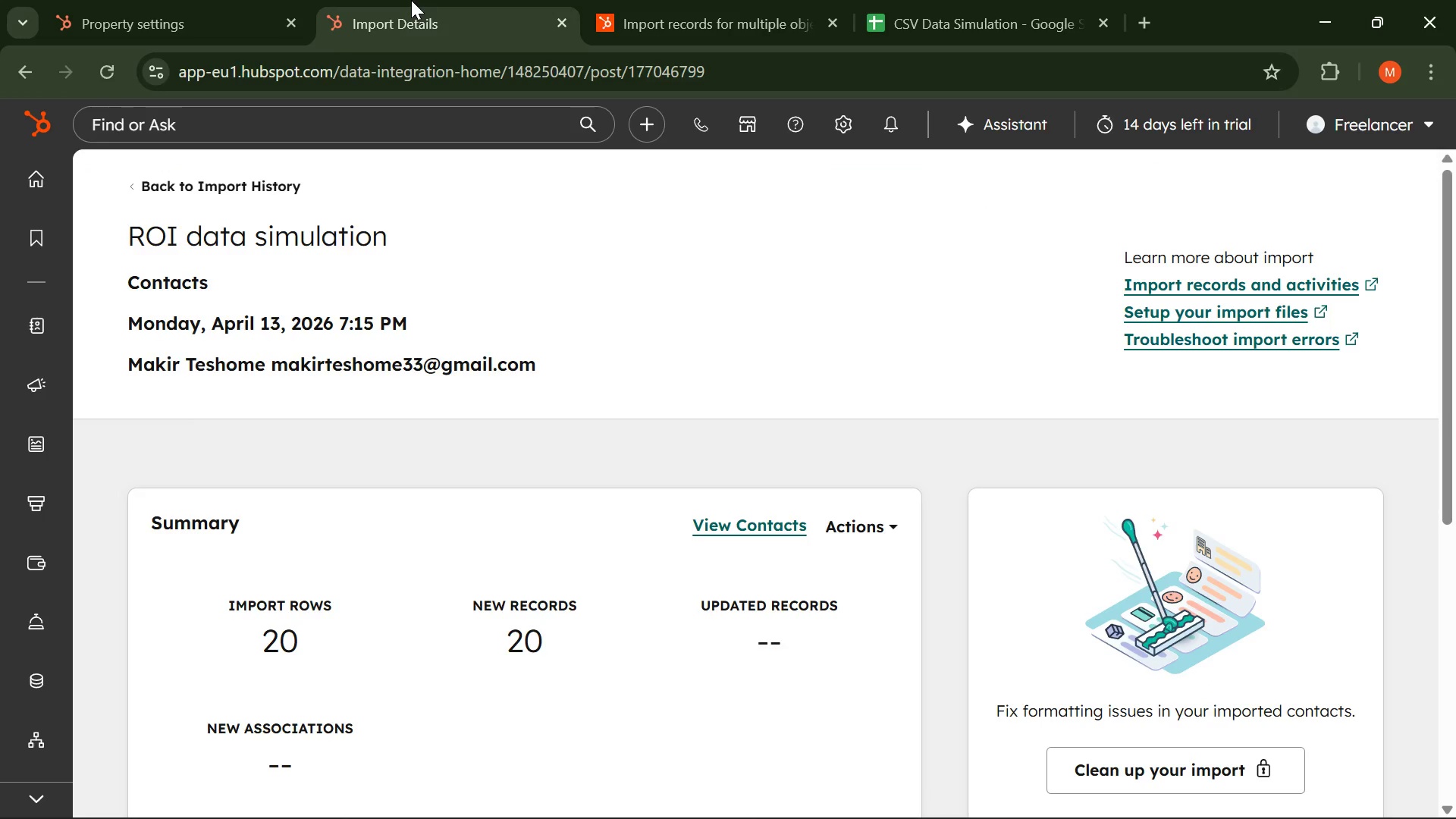 
left_click([162, 232])
 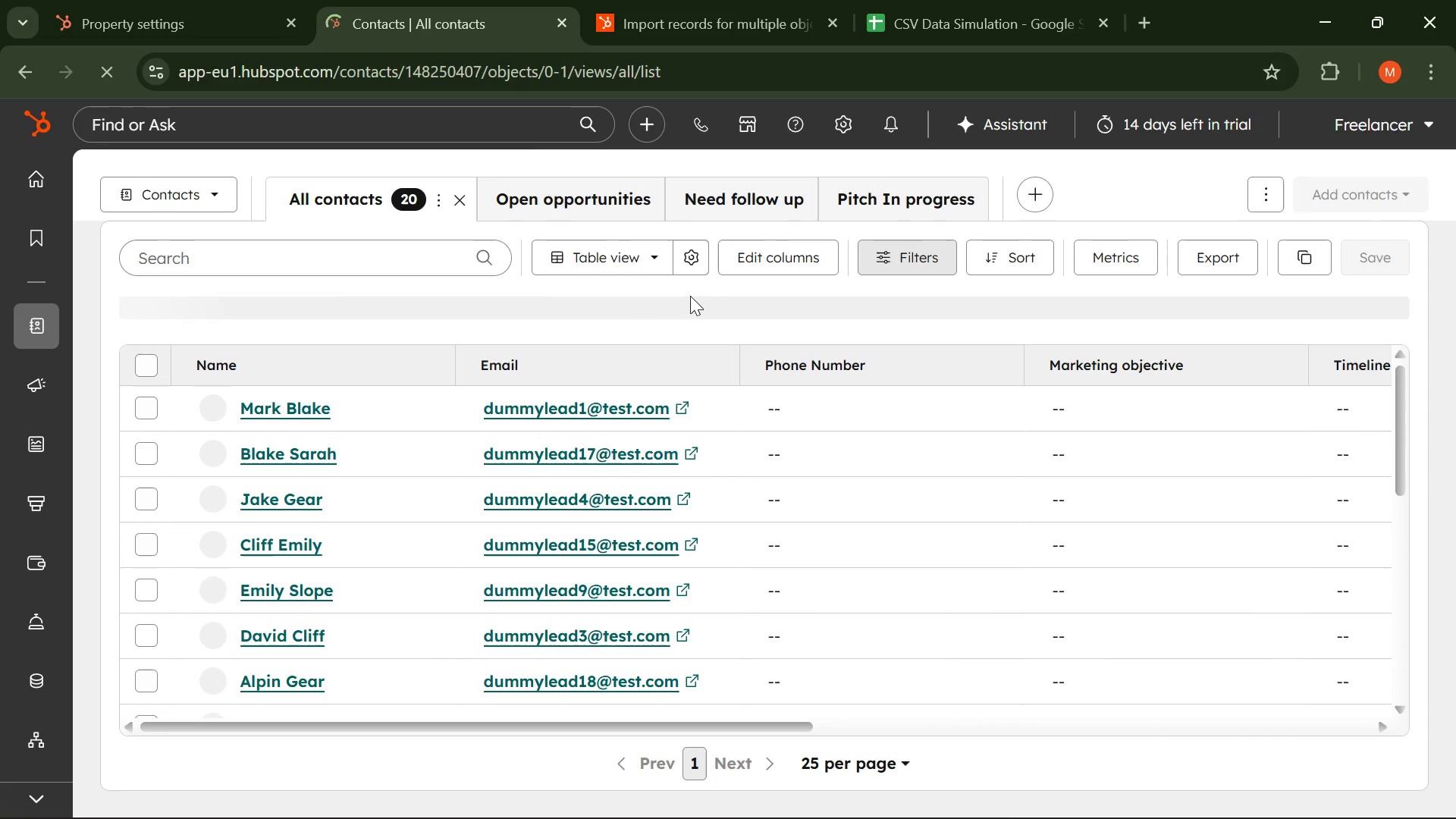 
wait(6.69)
 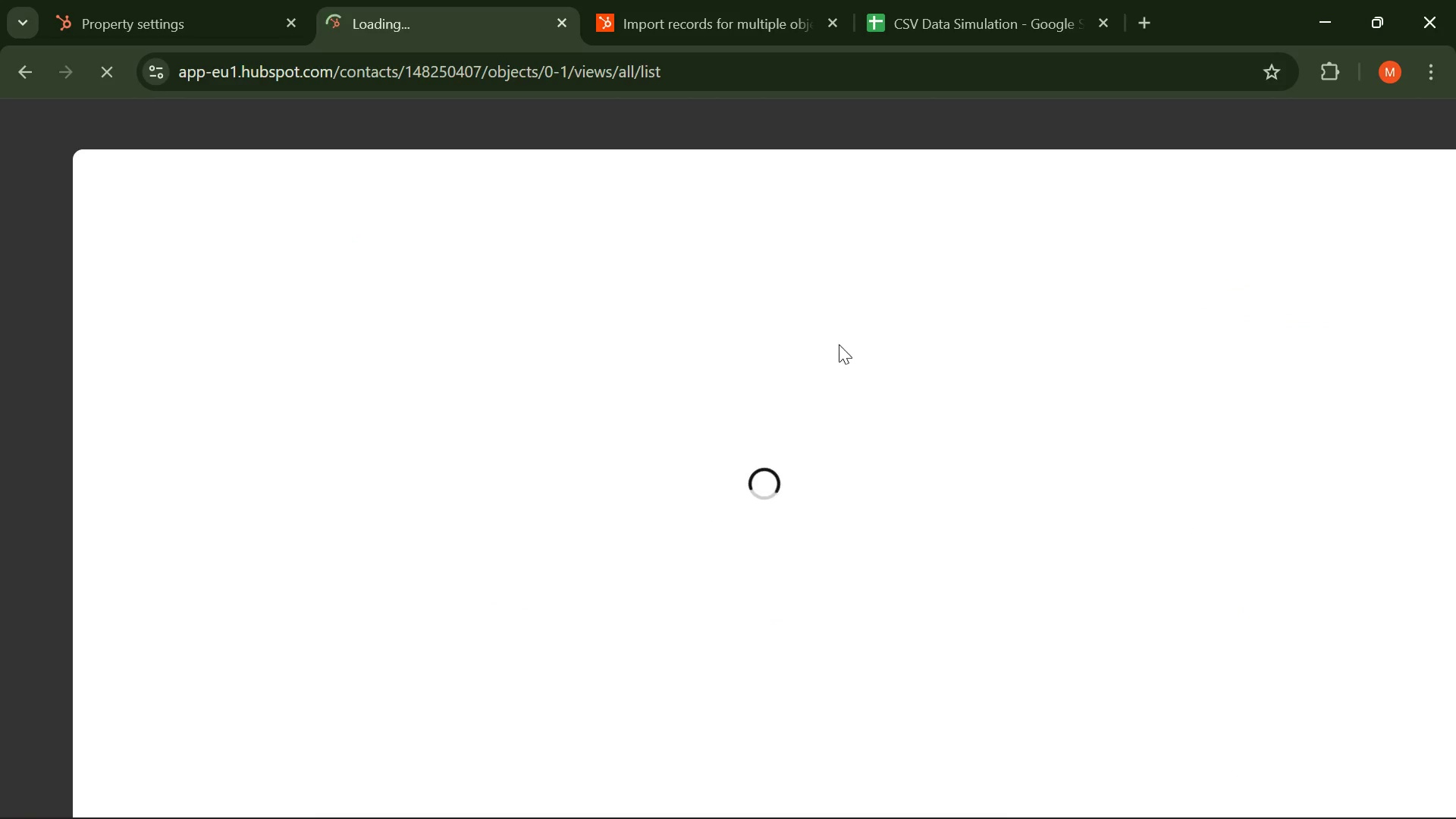 
left_click([1399, 192])
 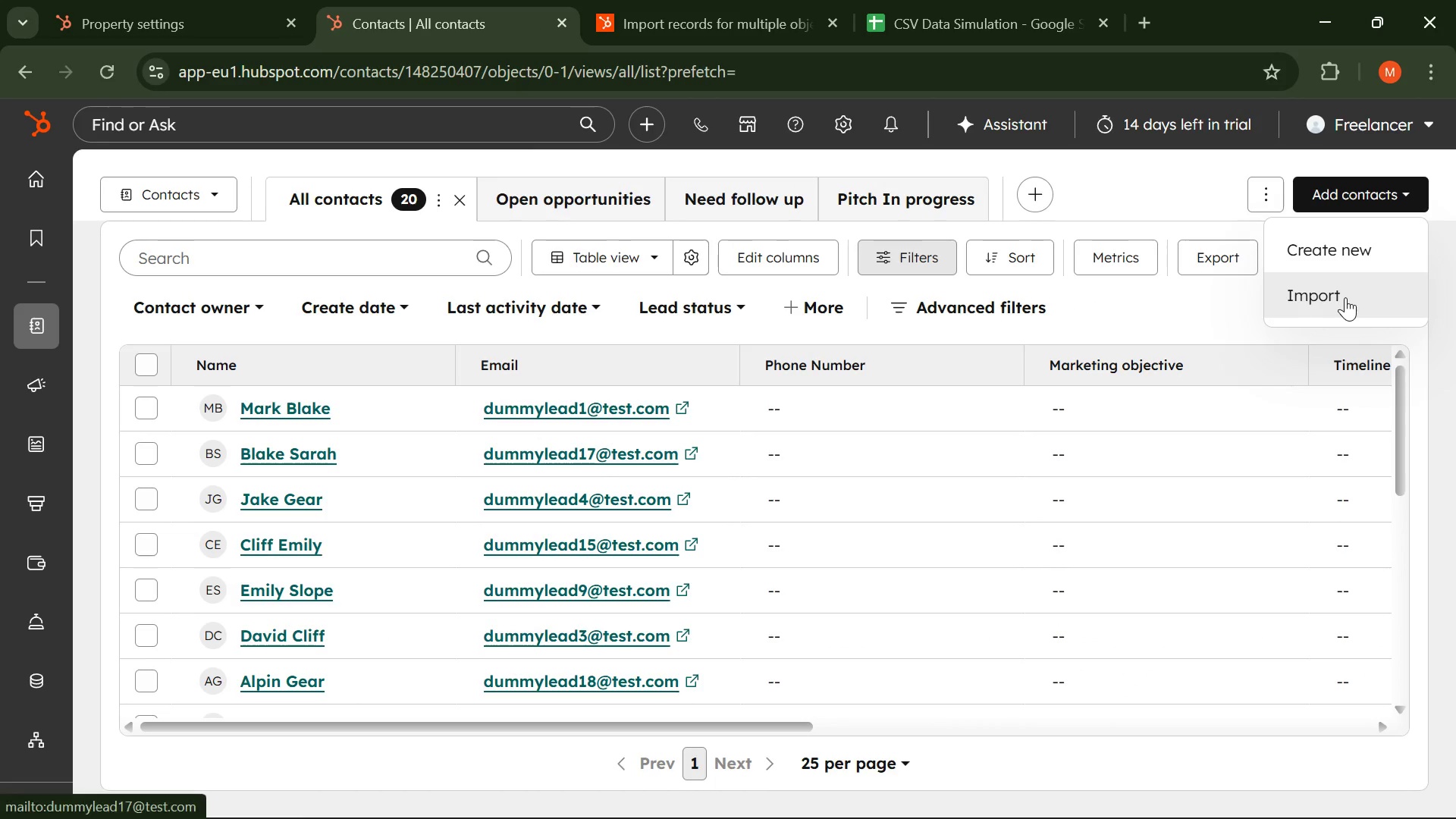 
left_click([1185, 207])
 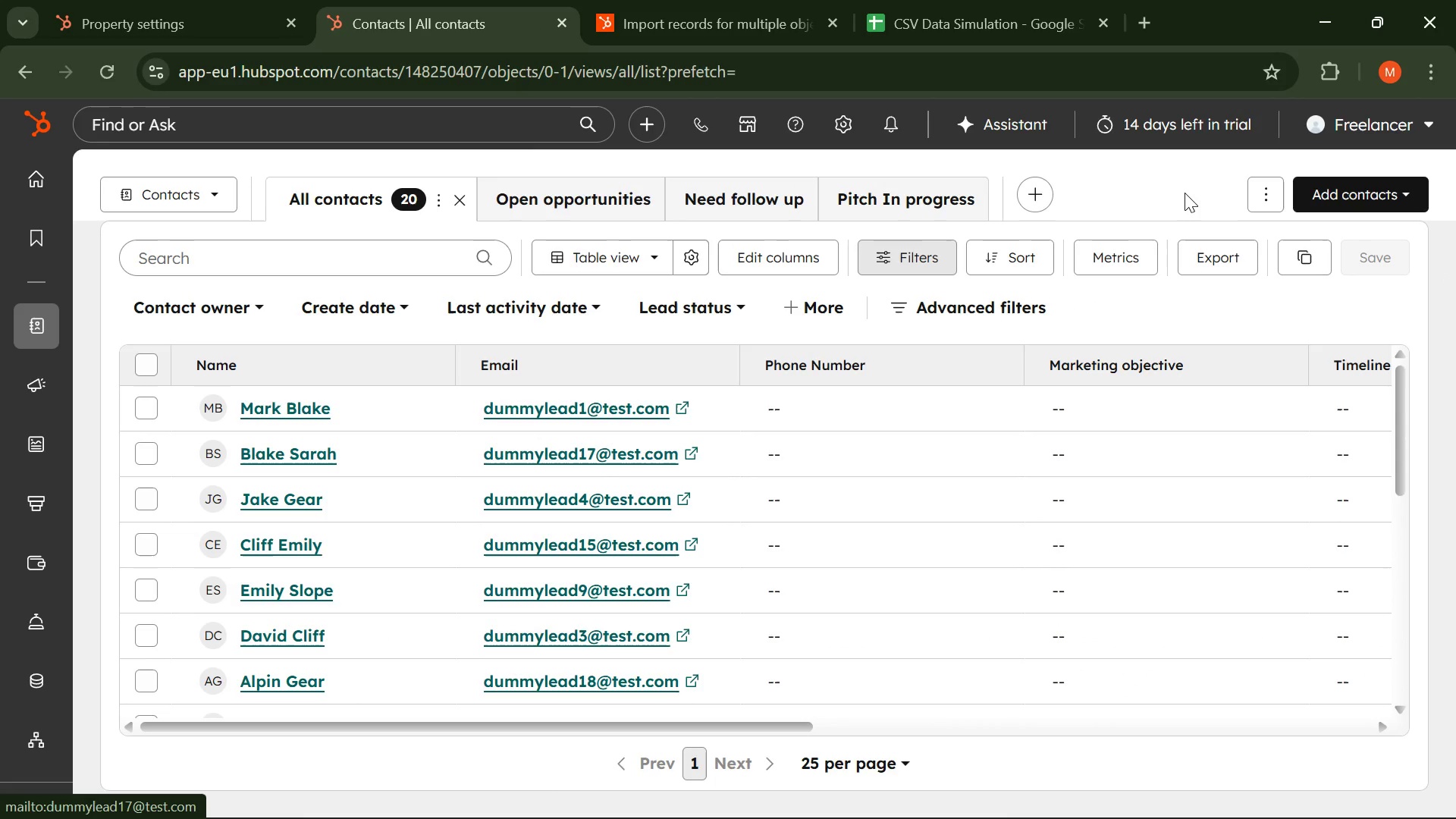 
left_click([1367, 196])
 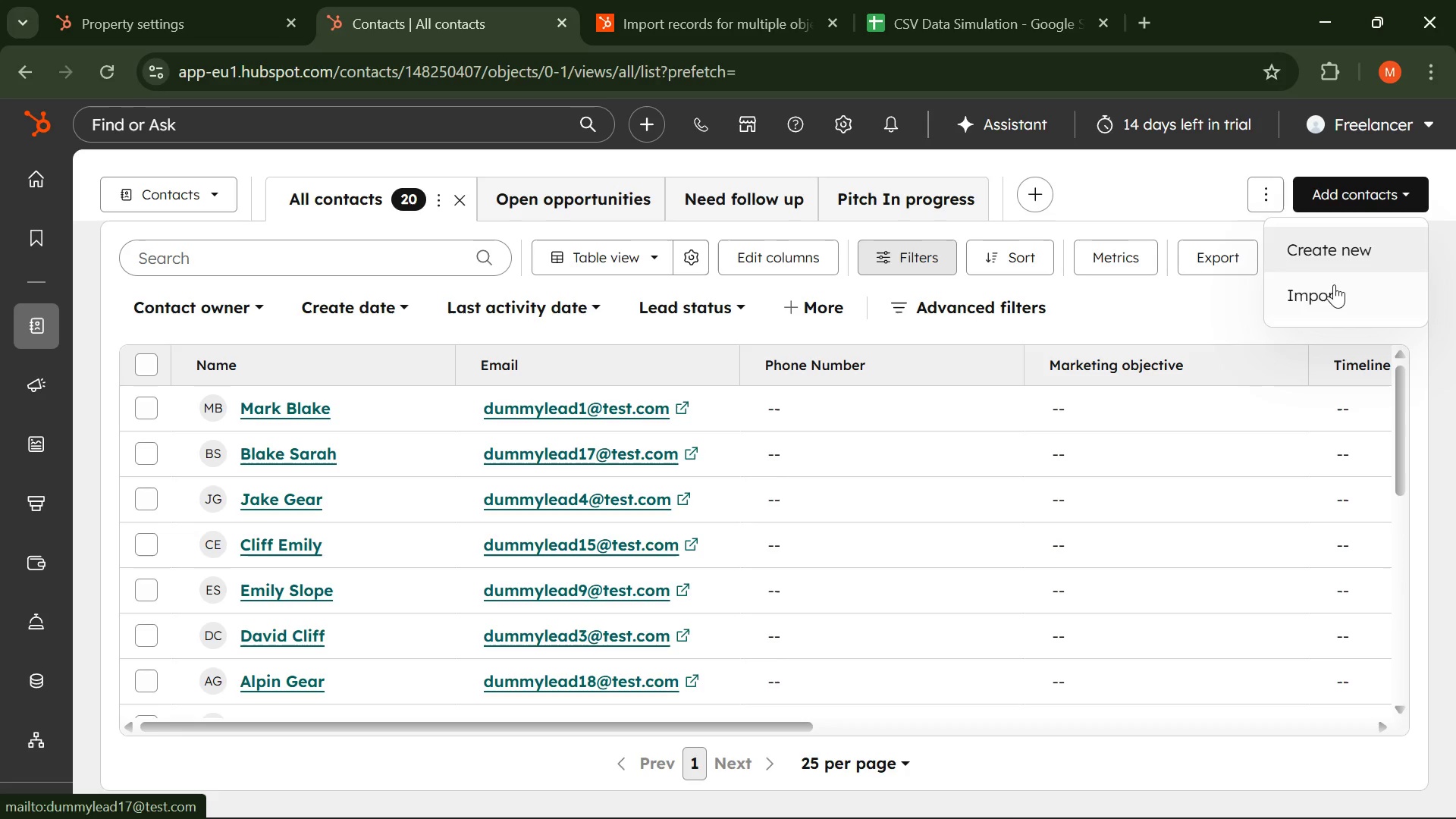 
left_click([1333, 291])
 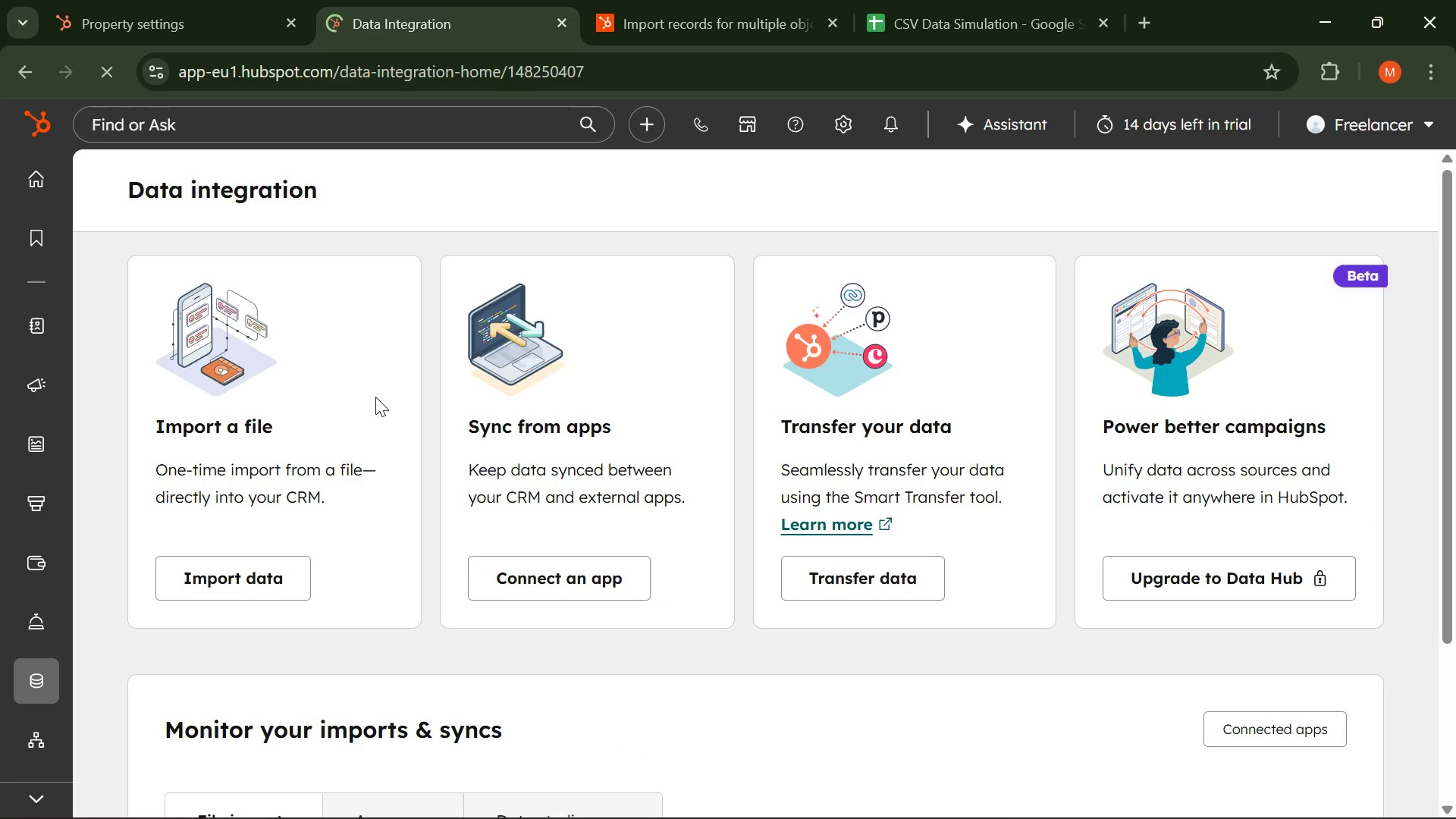 
left_click([218, 583])
 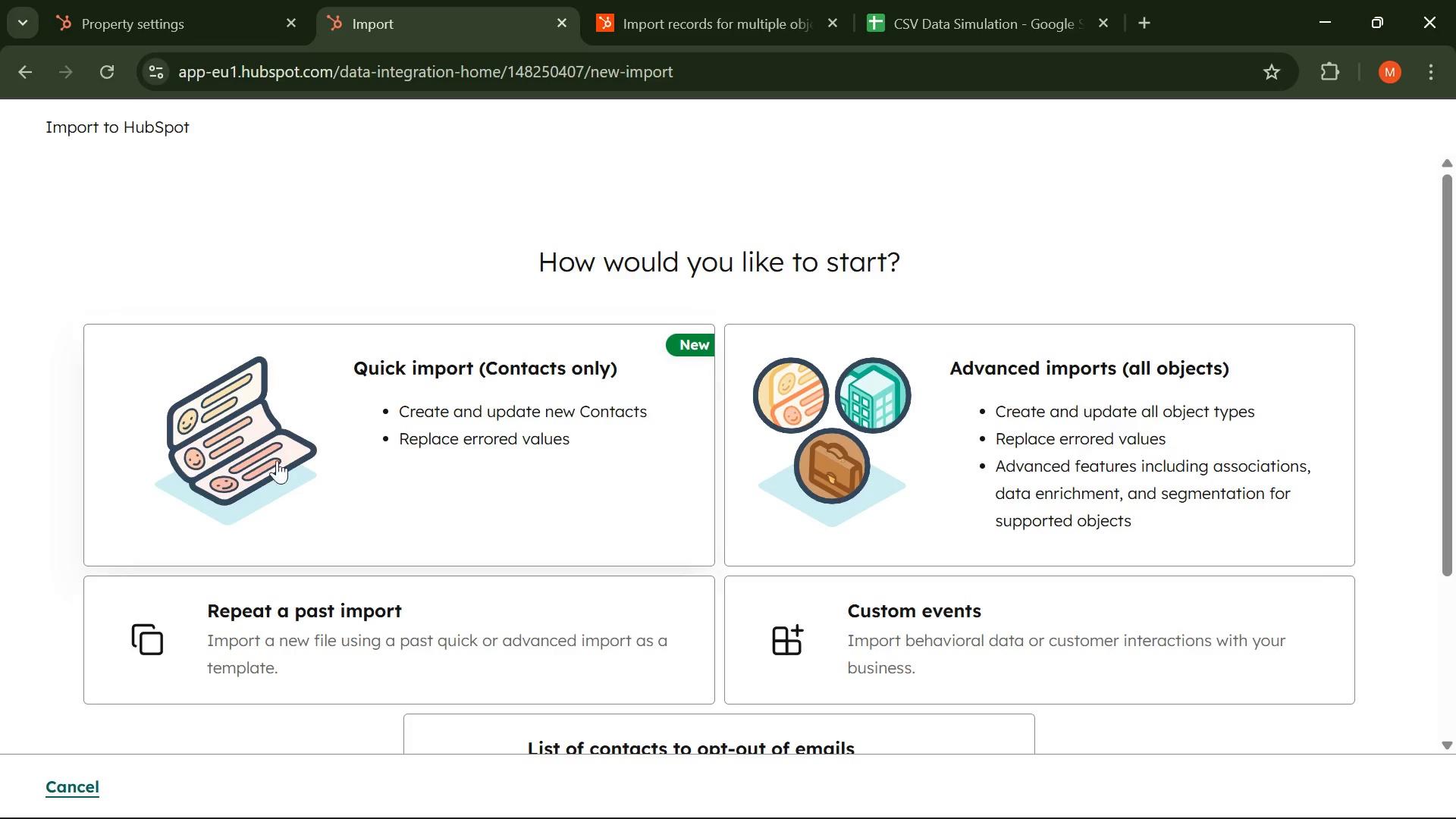 
left_click([243, 462])
 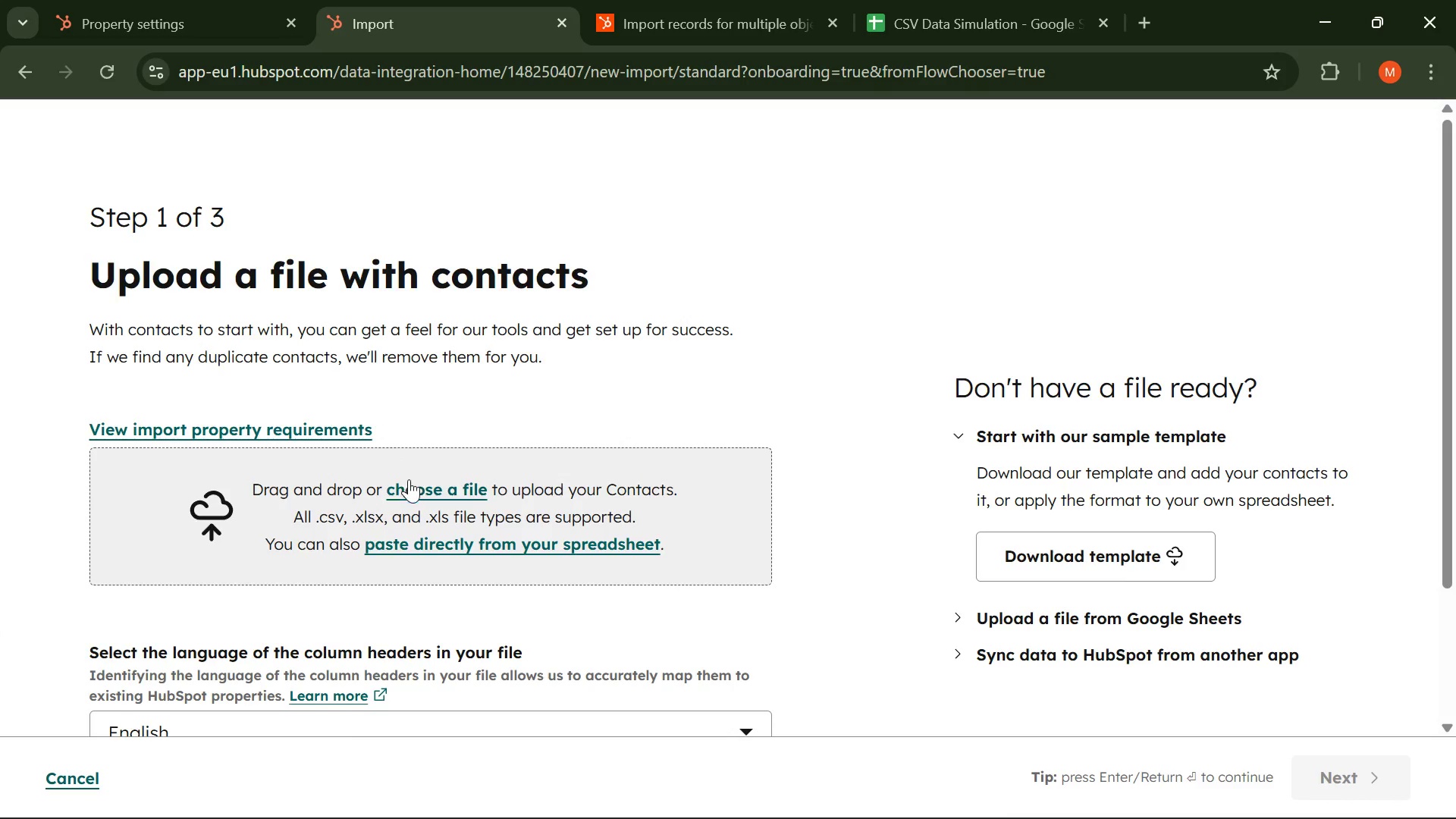 
left_click([411, 485])
 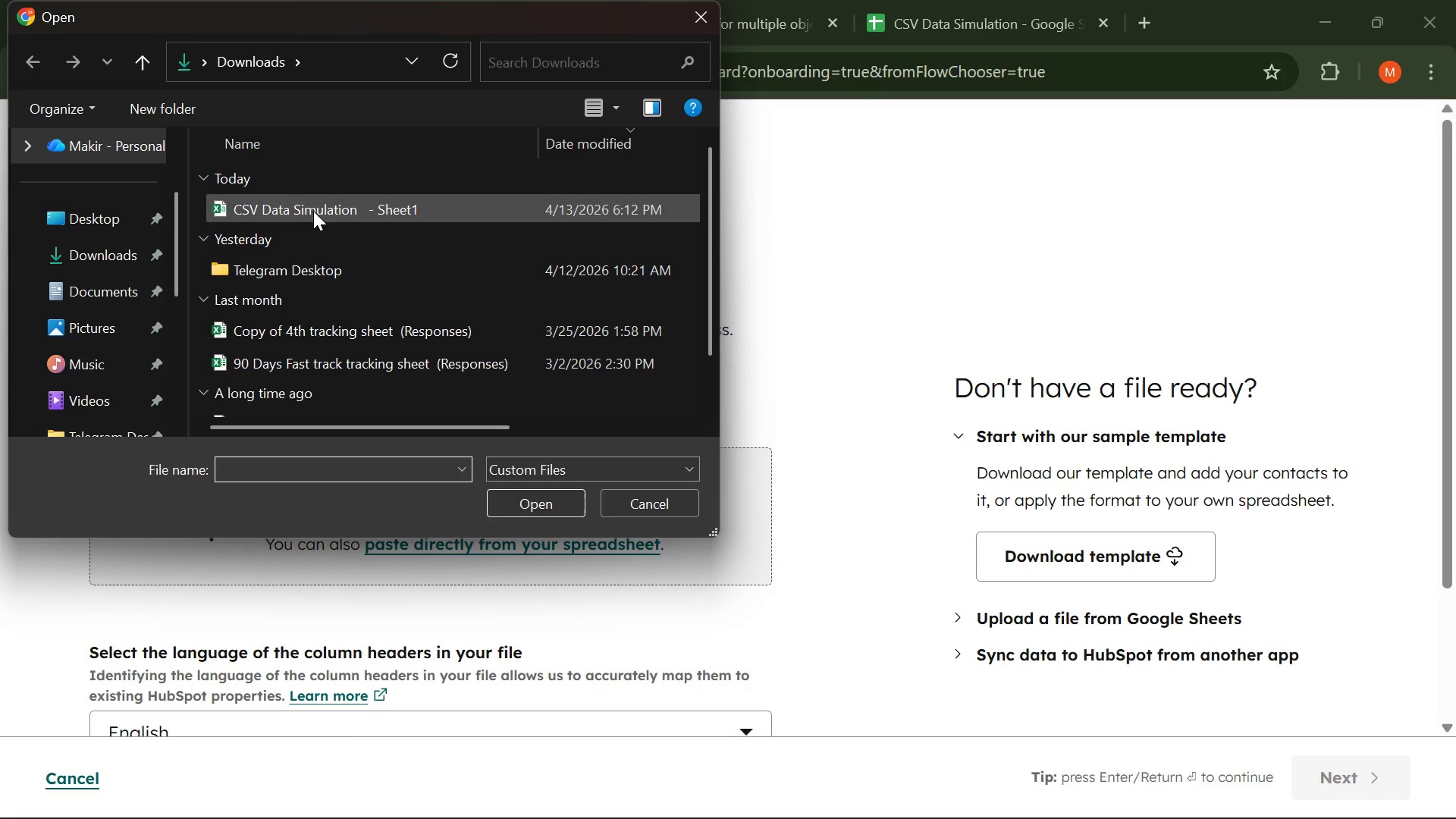 
double_click([310, 202])
 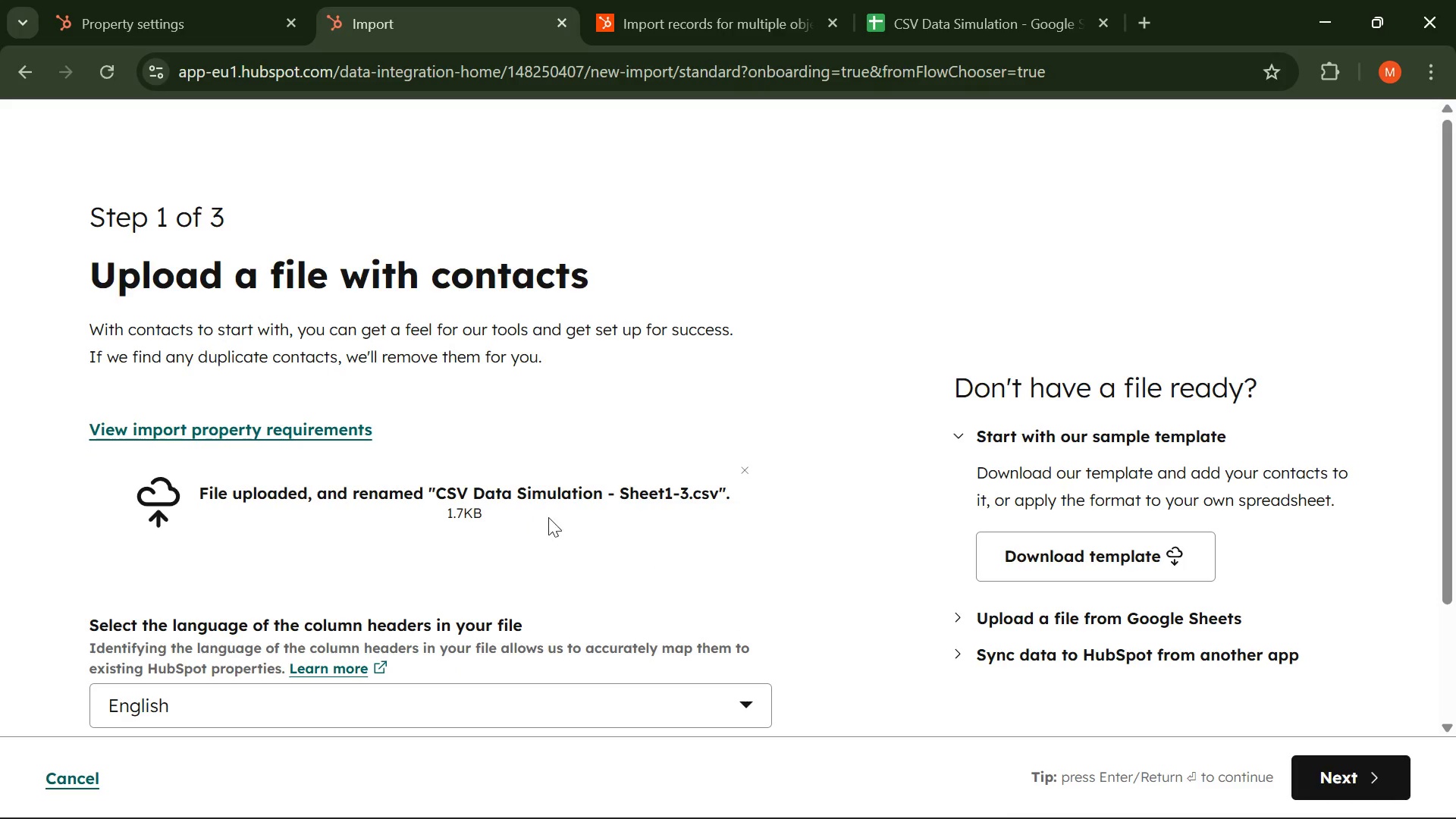 
scroll: coordinate [614, 451], scroll_direction: down, amount: 6.0
 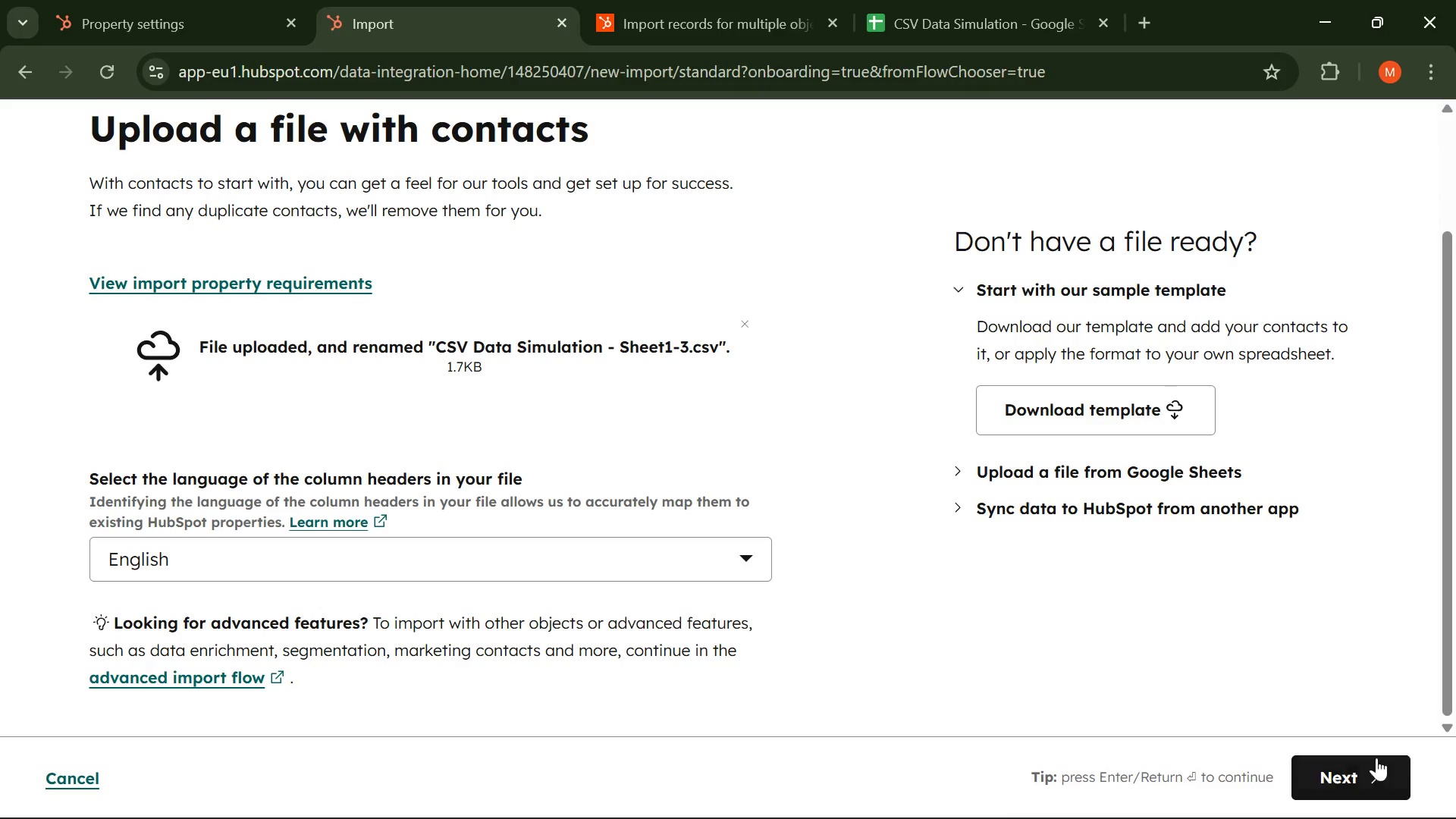 
left_click([1354, 767])
 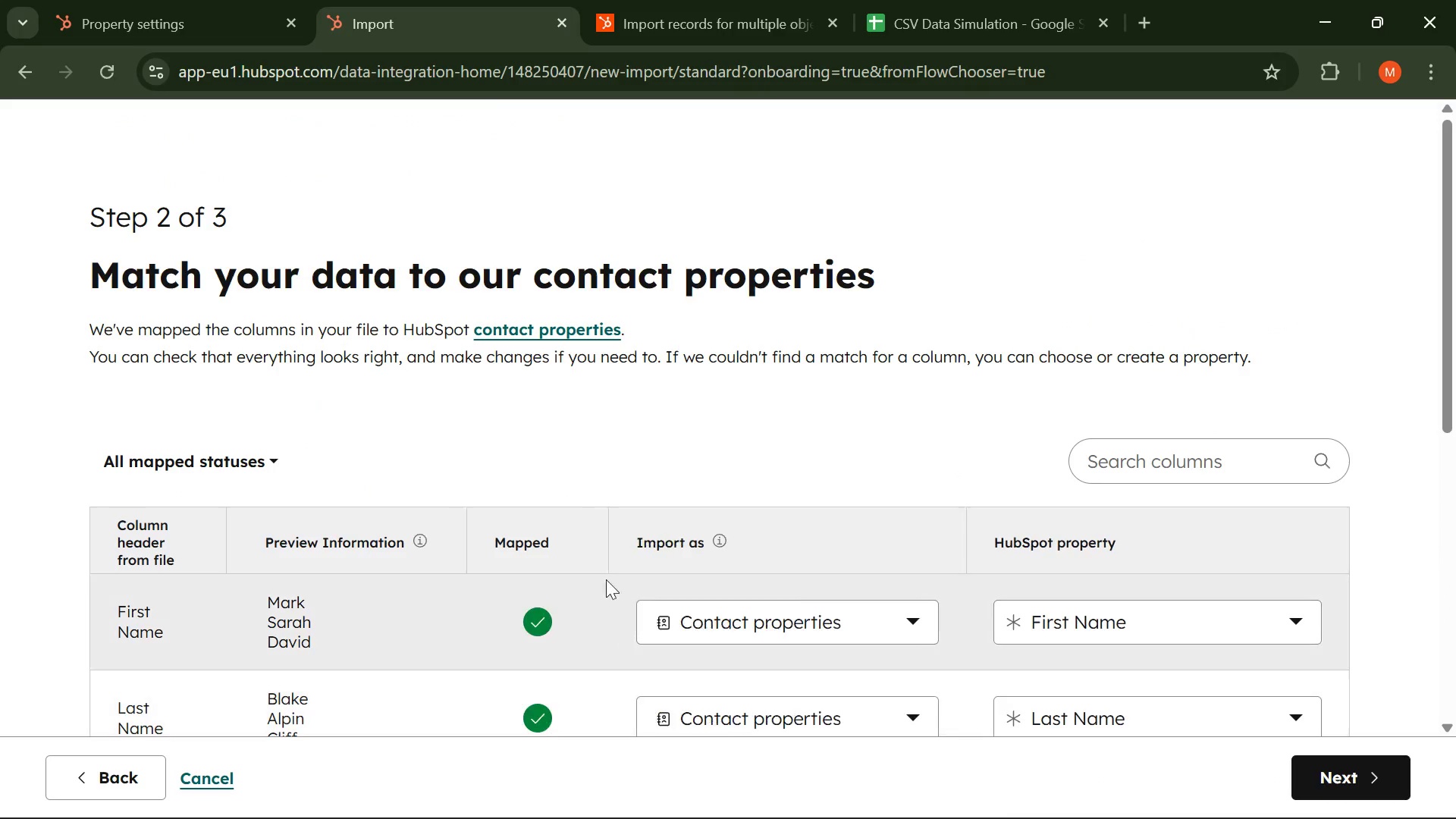 
scroll: coordinate [568, 512], scroll_direction: down, amount: 9.0
 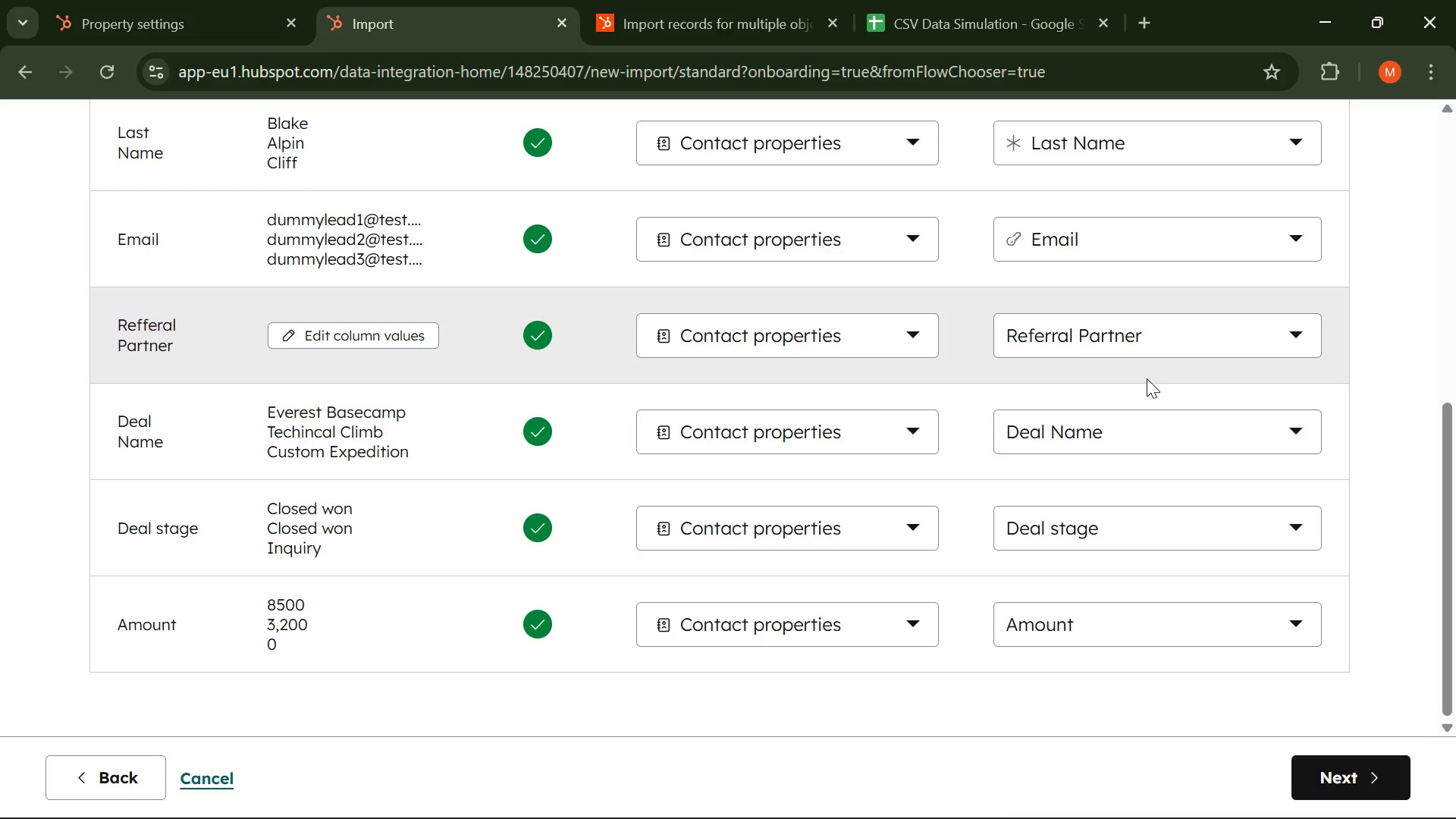 
wait(24.4)
 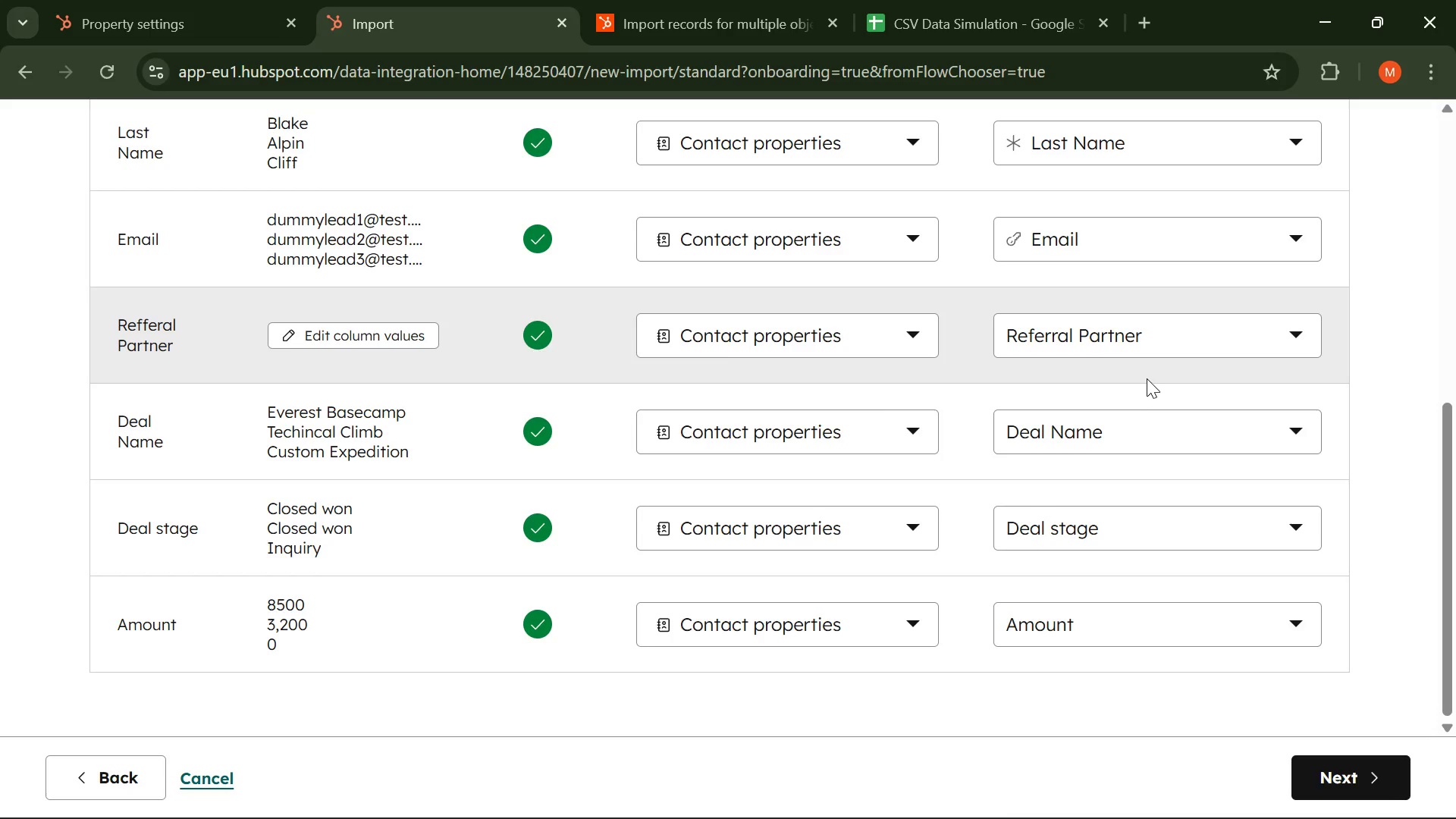 
left_click([1223, 608])
 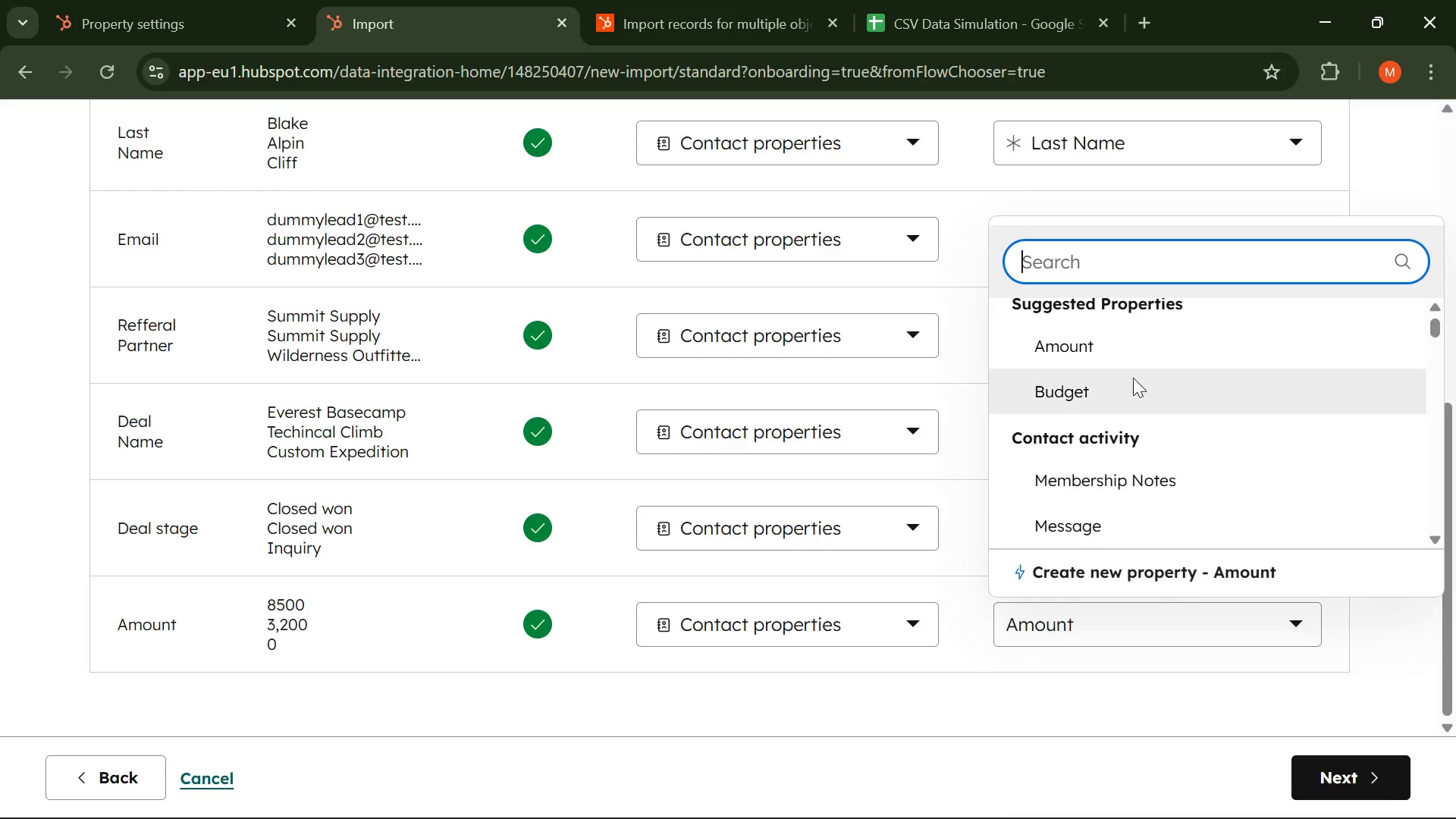 
wait(5.33)
 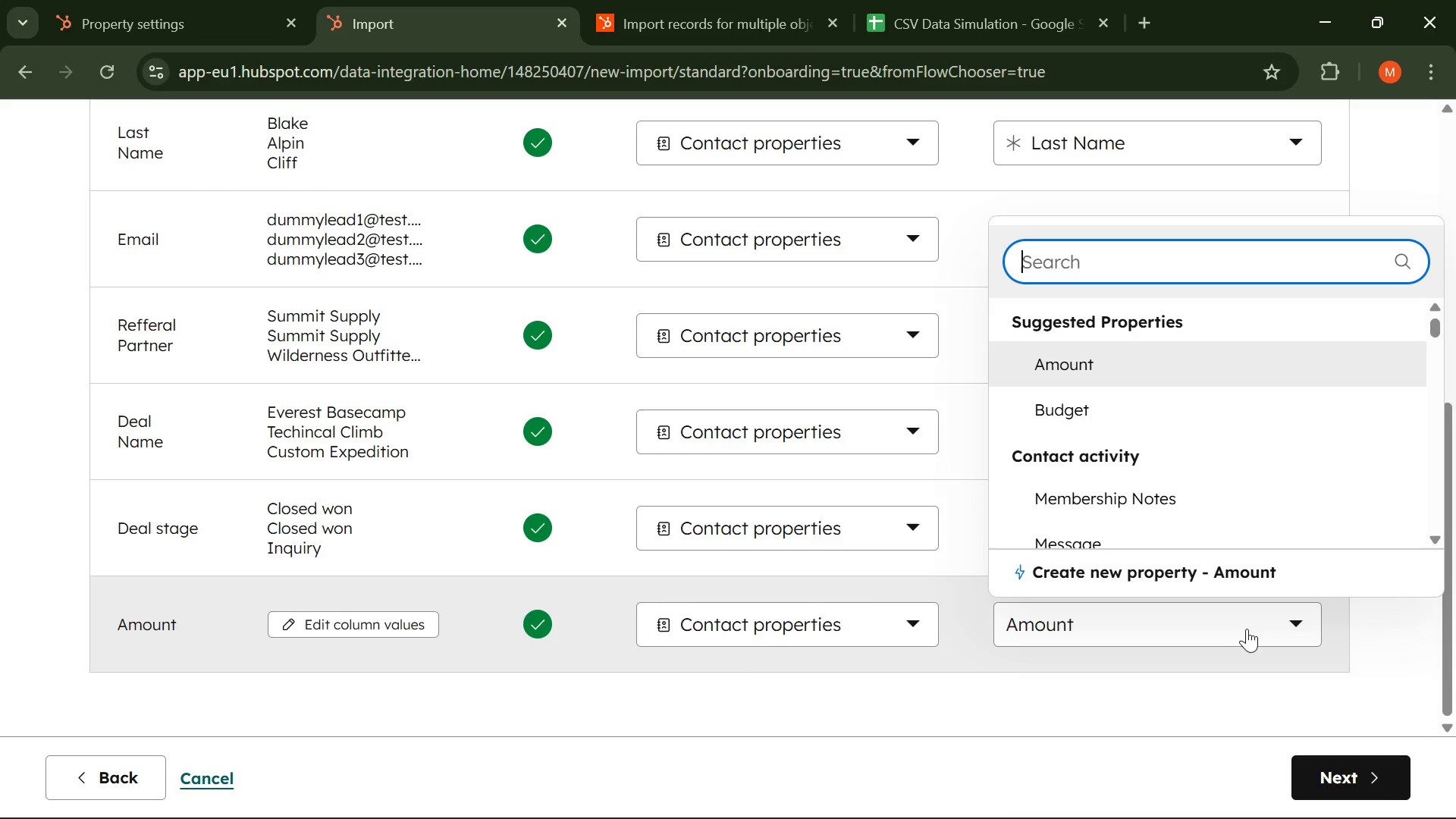 
type(dea)
 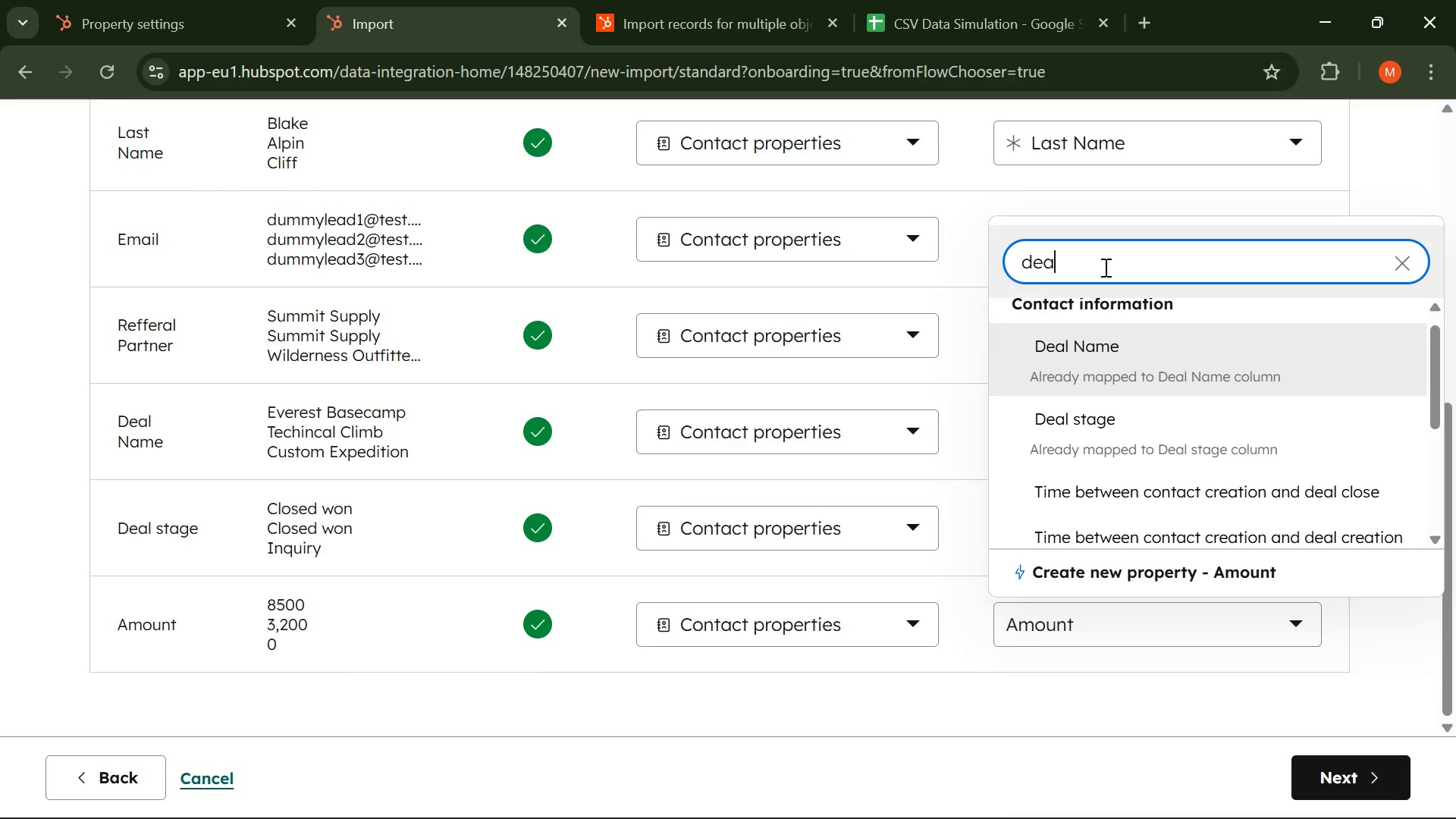 
mouse_move([1117, 444])
 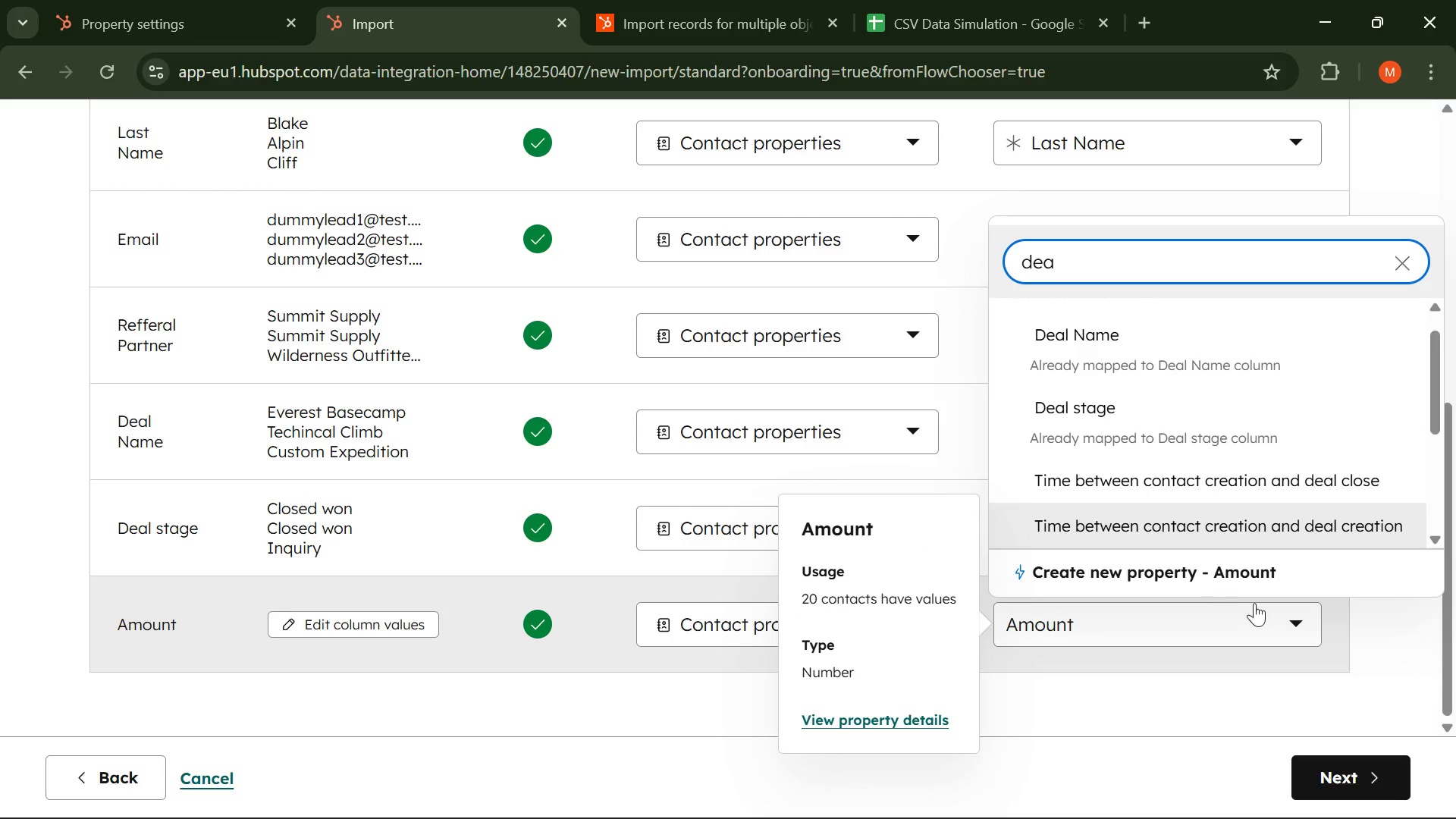 
left_click([1255, 604])
 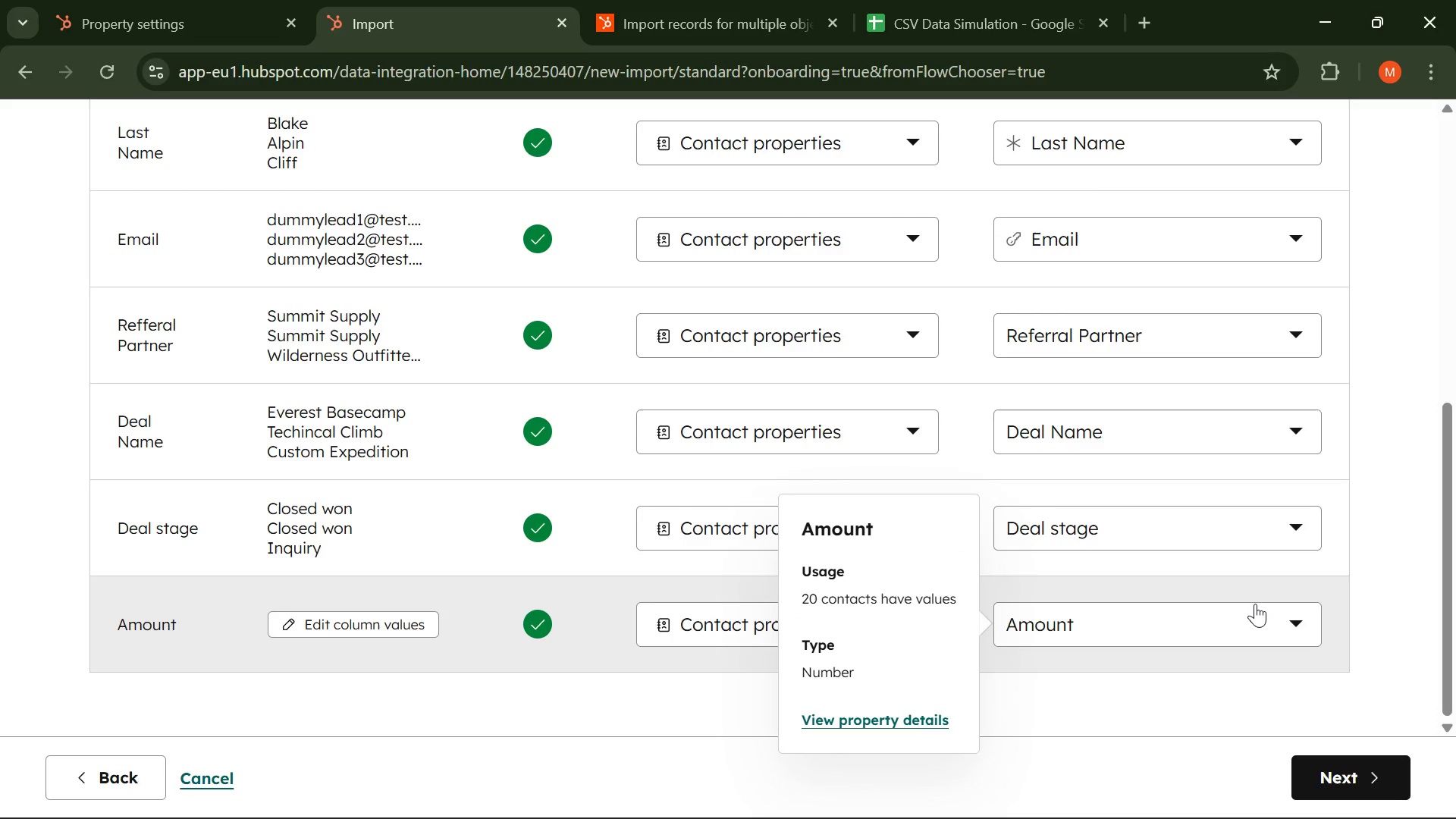 
left_click([1255, 604])
 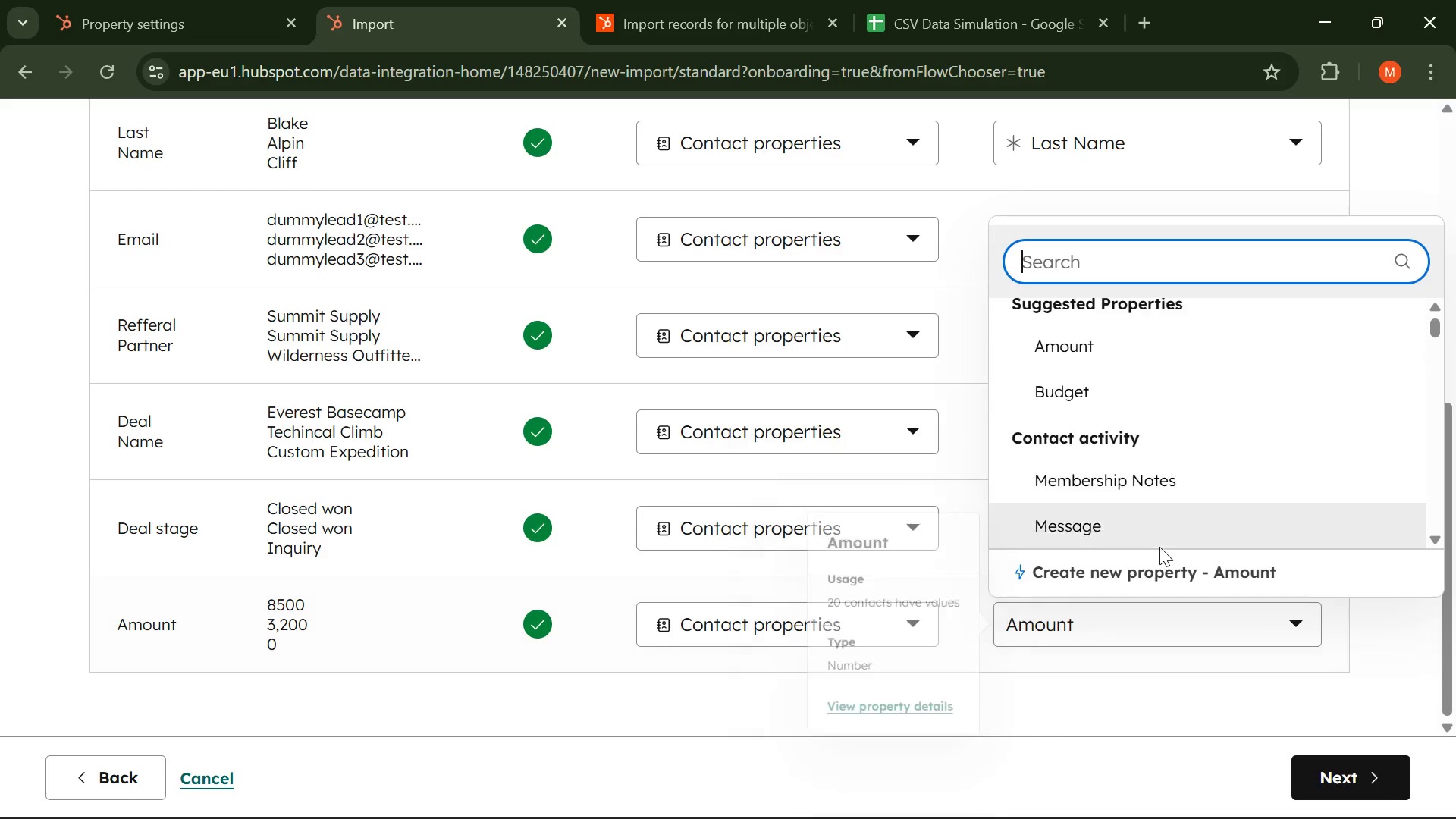 
left_click([1173, 572])
 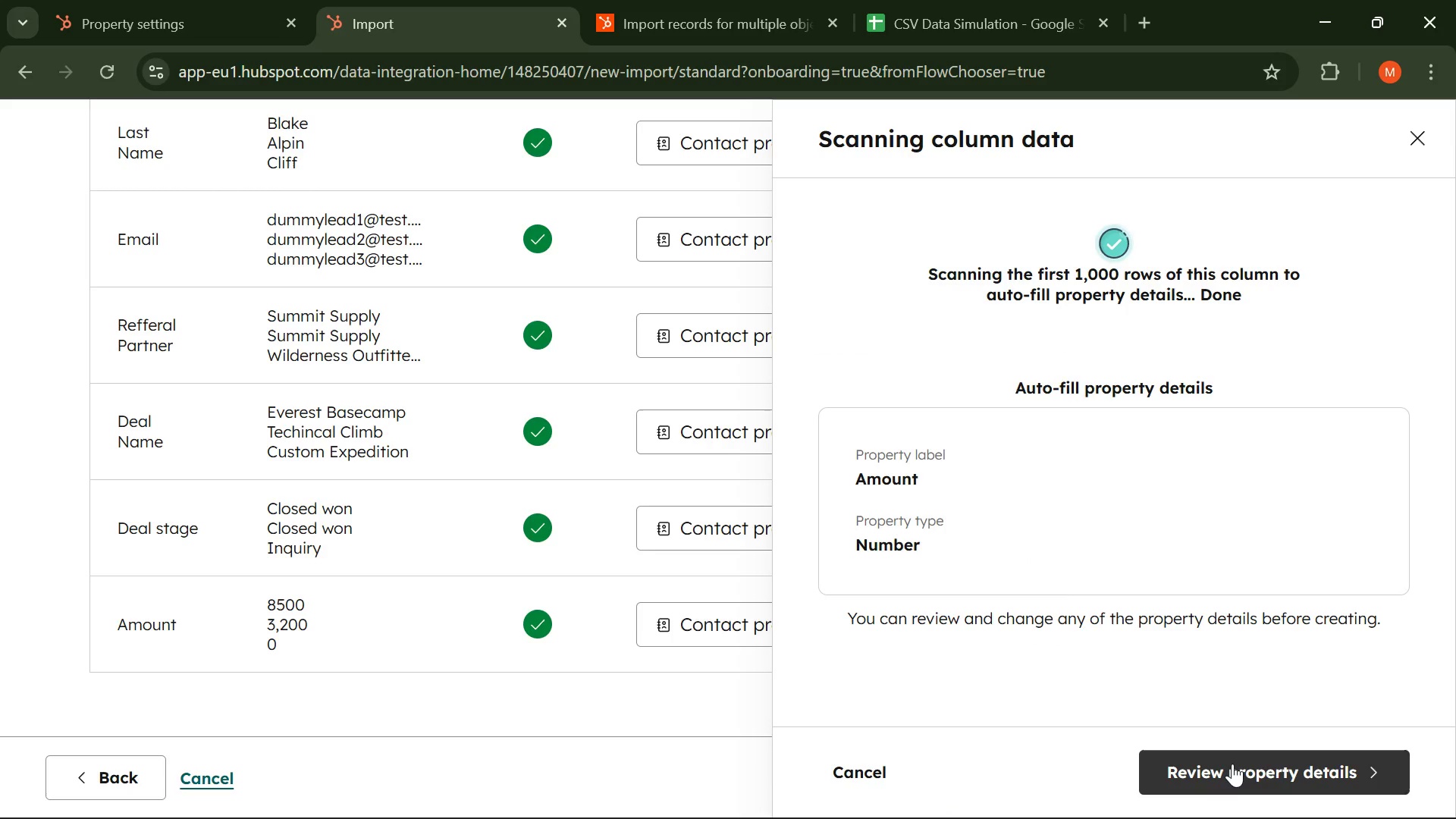 
wait(5.28)
 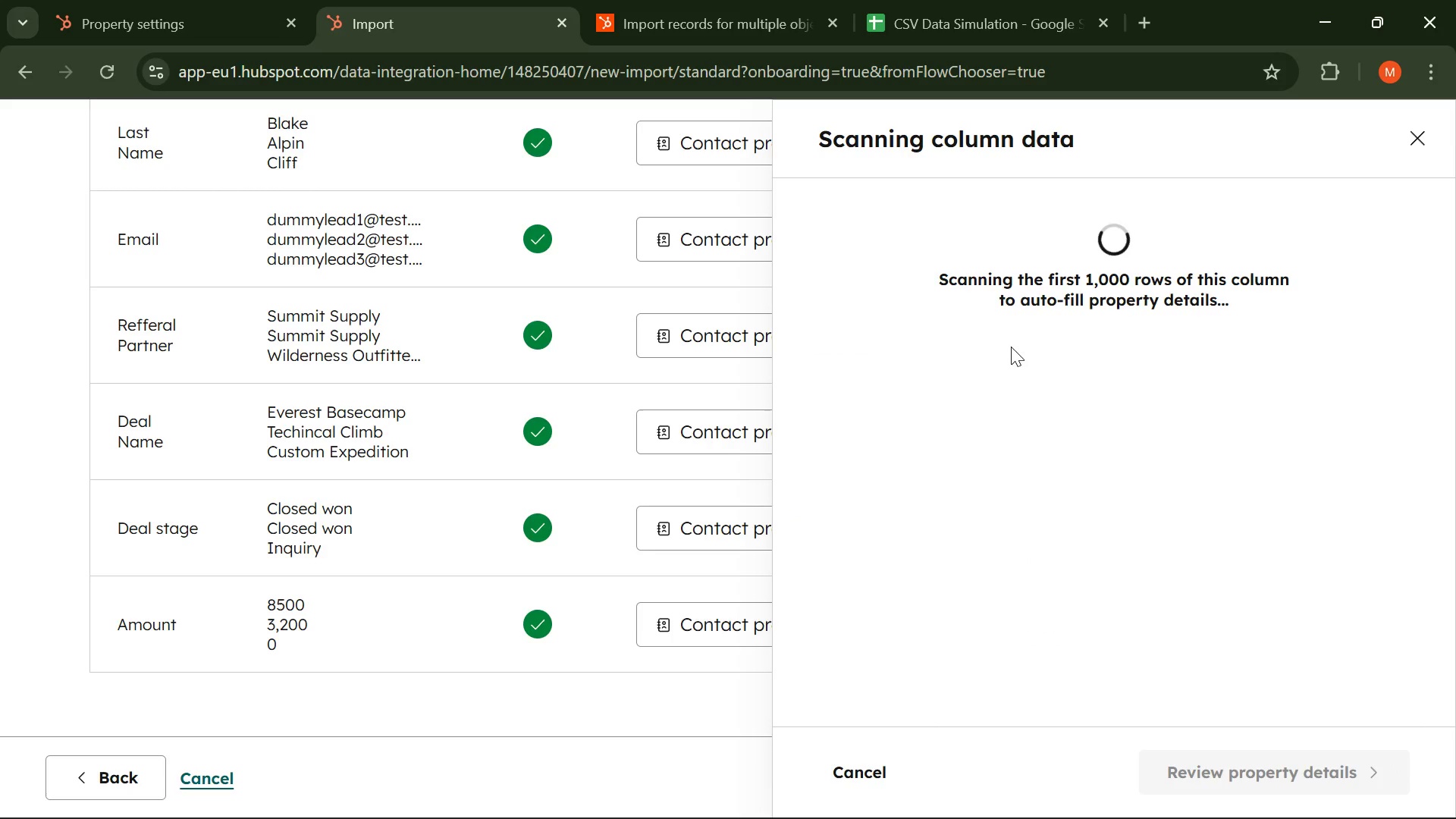 
left_click([1210, 783])
 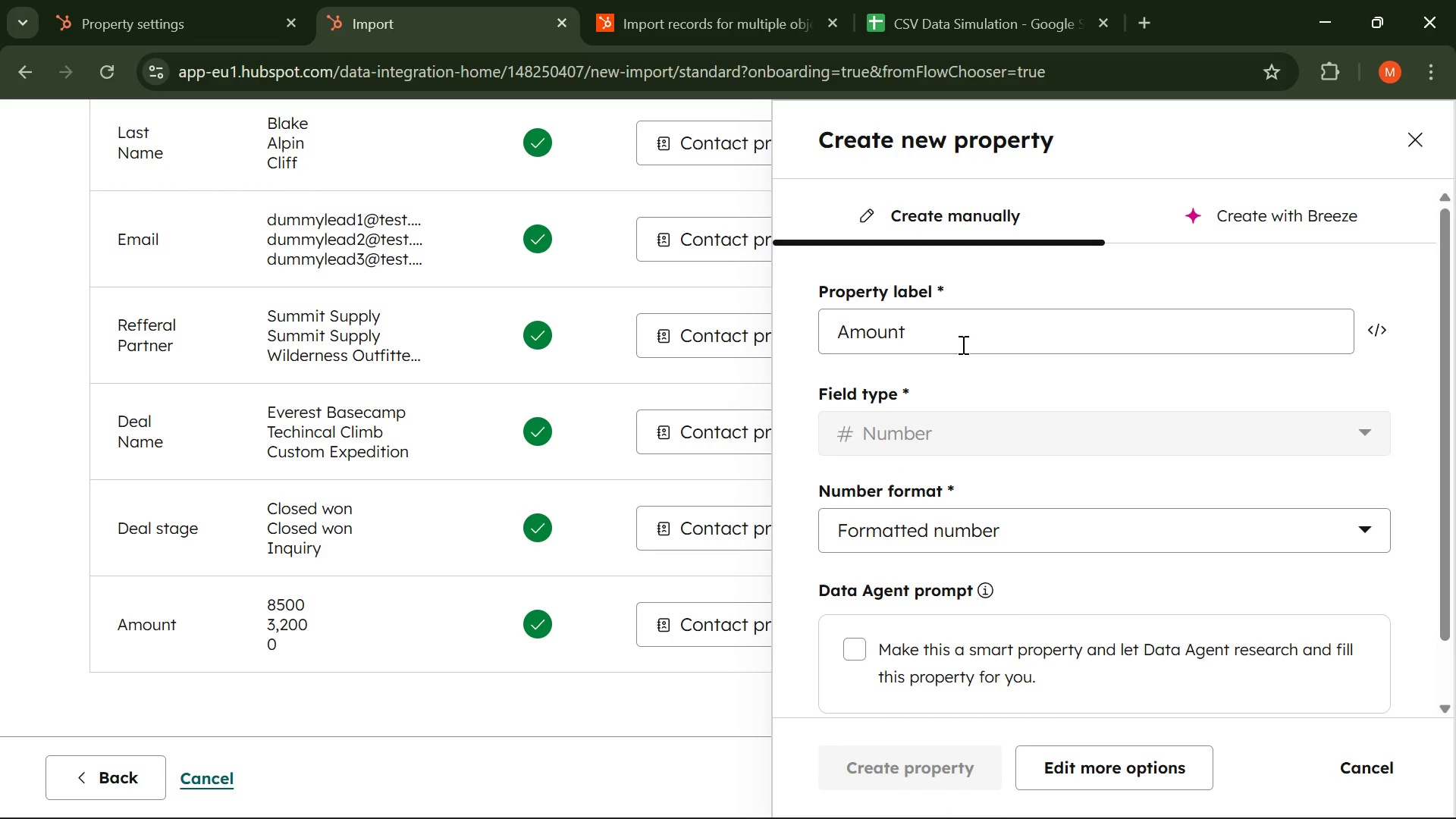 
left_click([962, 344])
 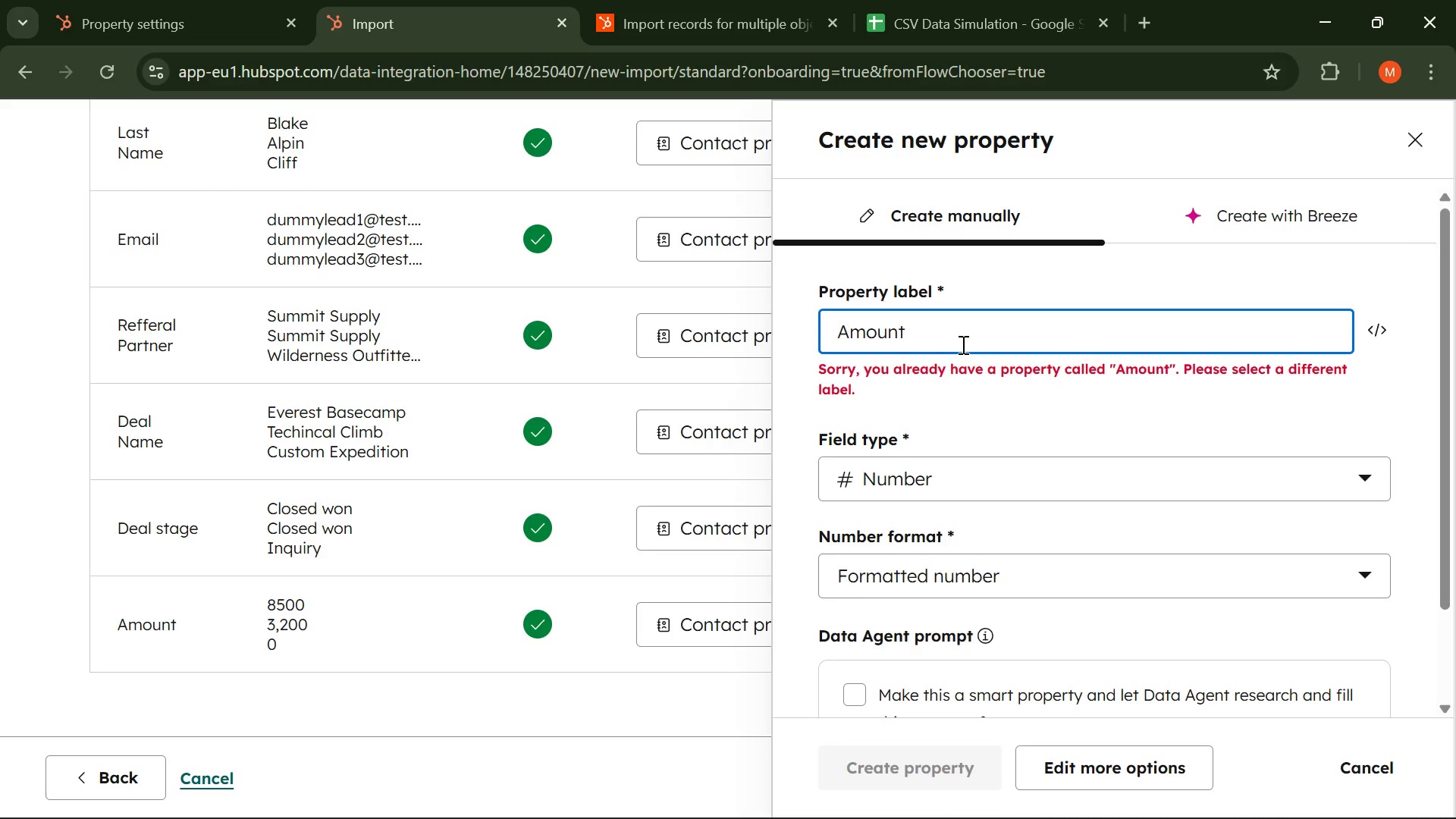 
hold_key(key=Backspace, duration=0.81)
 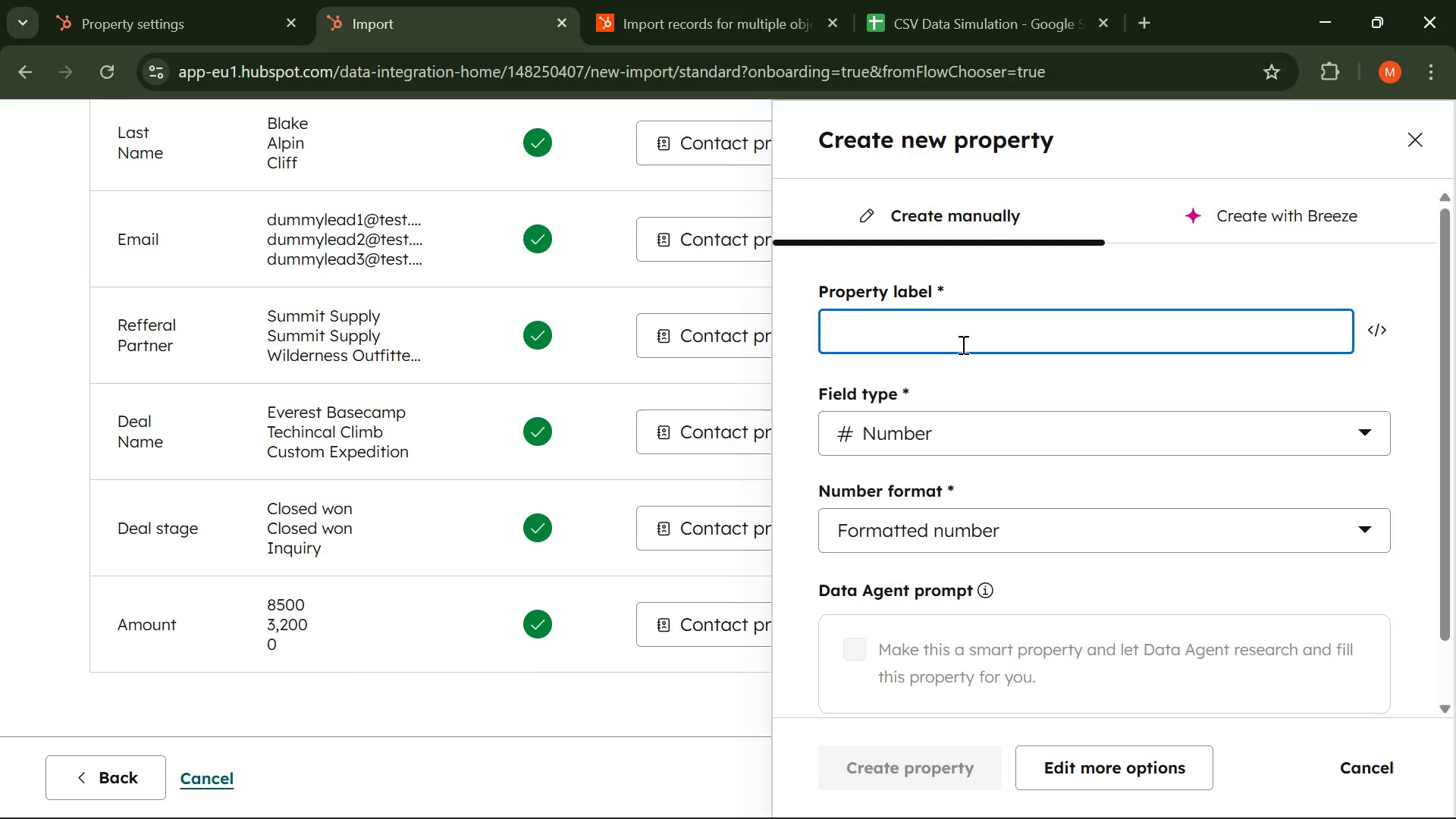 
type(Deal Properties )
 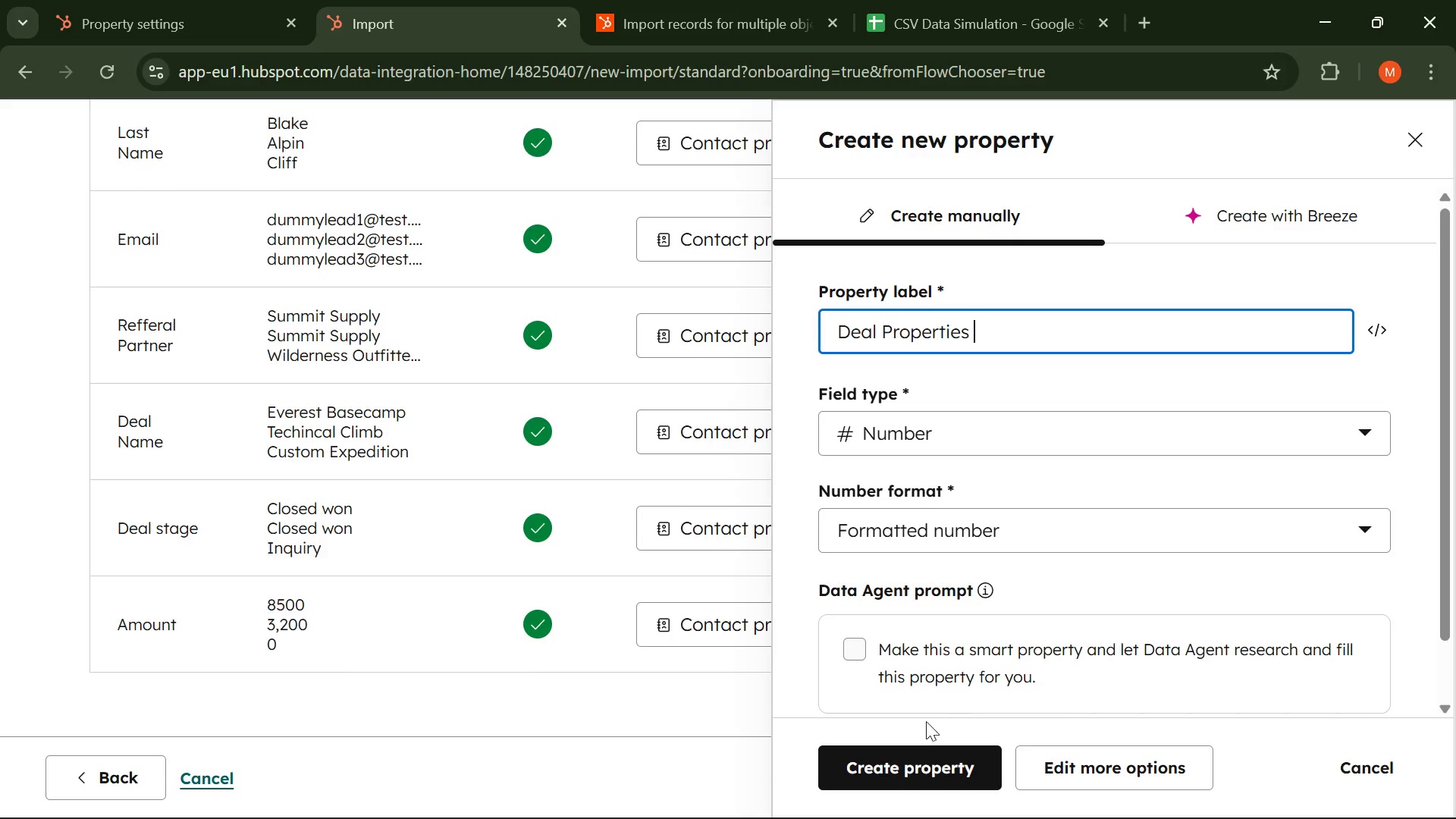 
left_click([925, 764])
 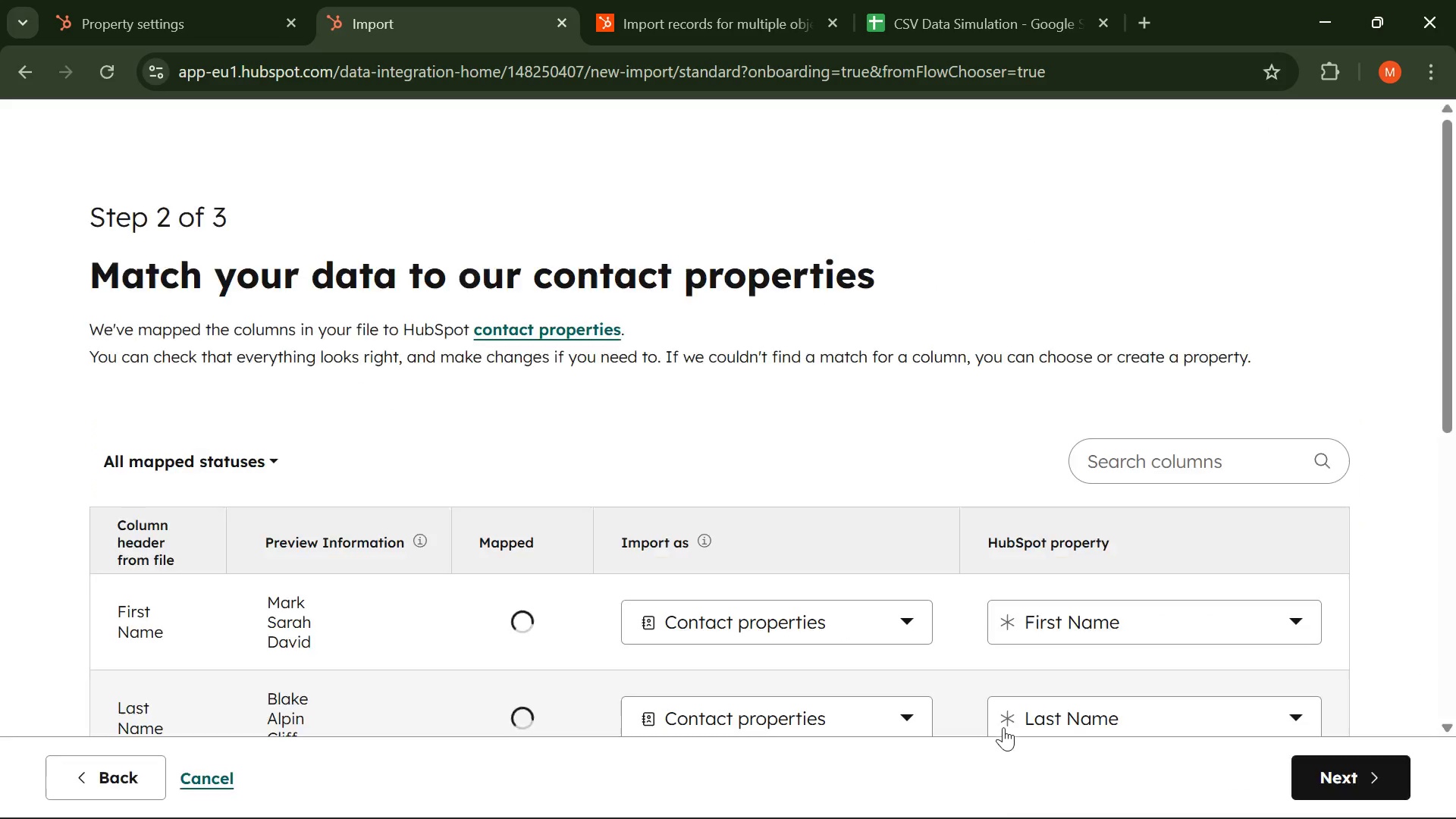 
scroll: coordinate [839, 613], scroll_direction: down, amount: 7.0
 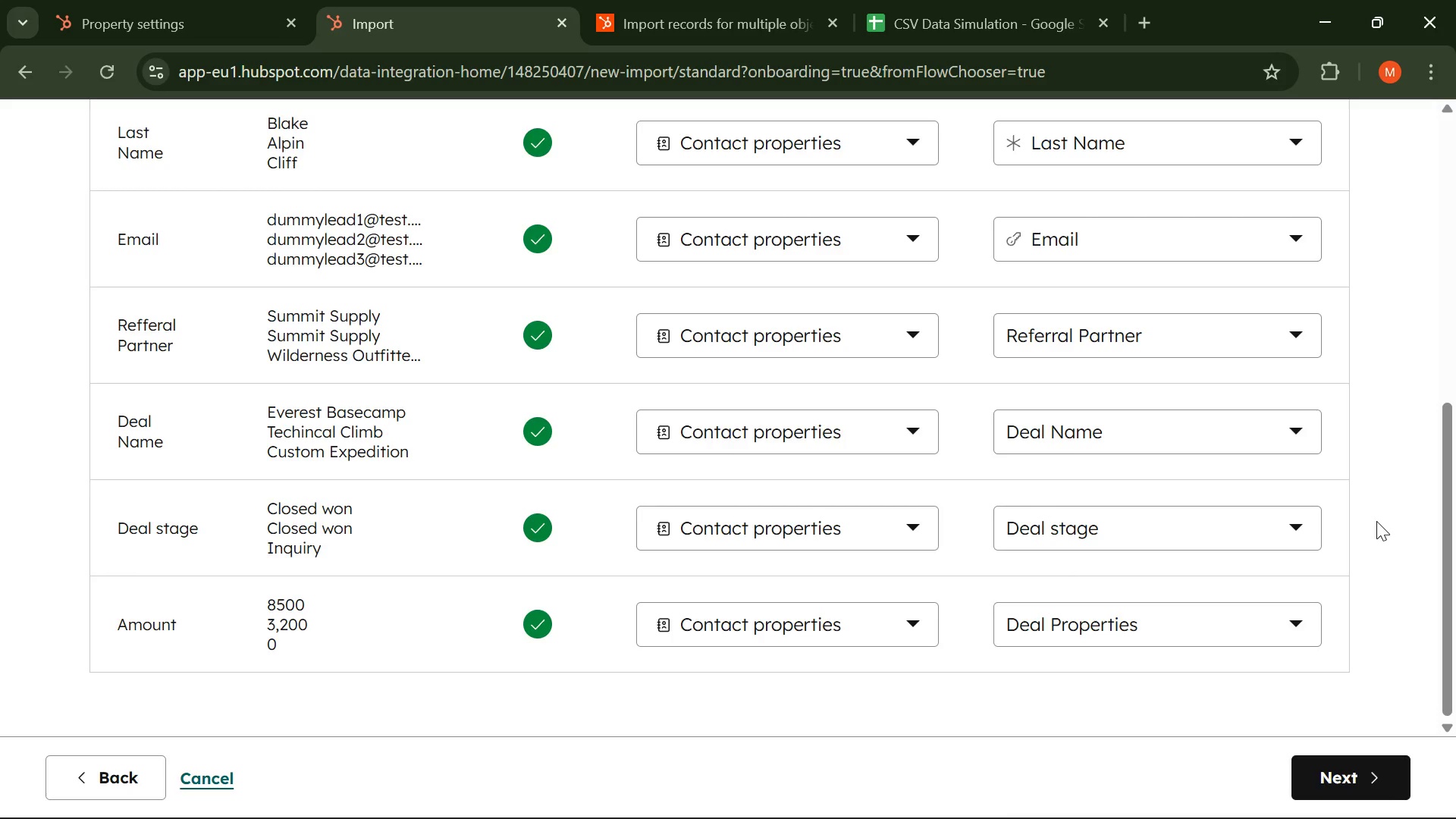 
left_click([1376, 521])
 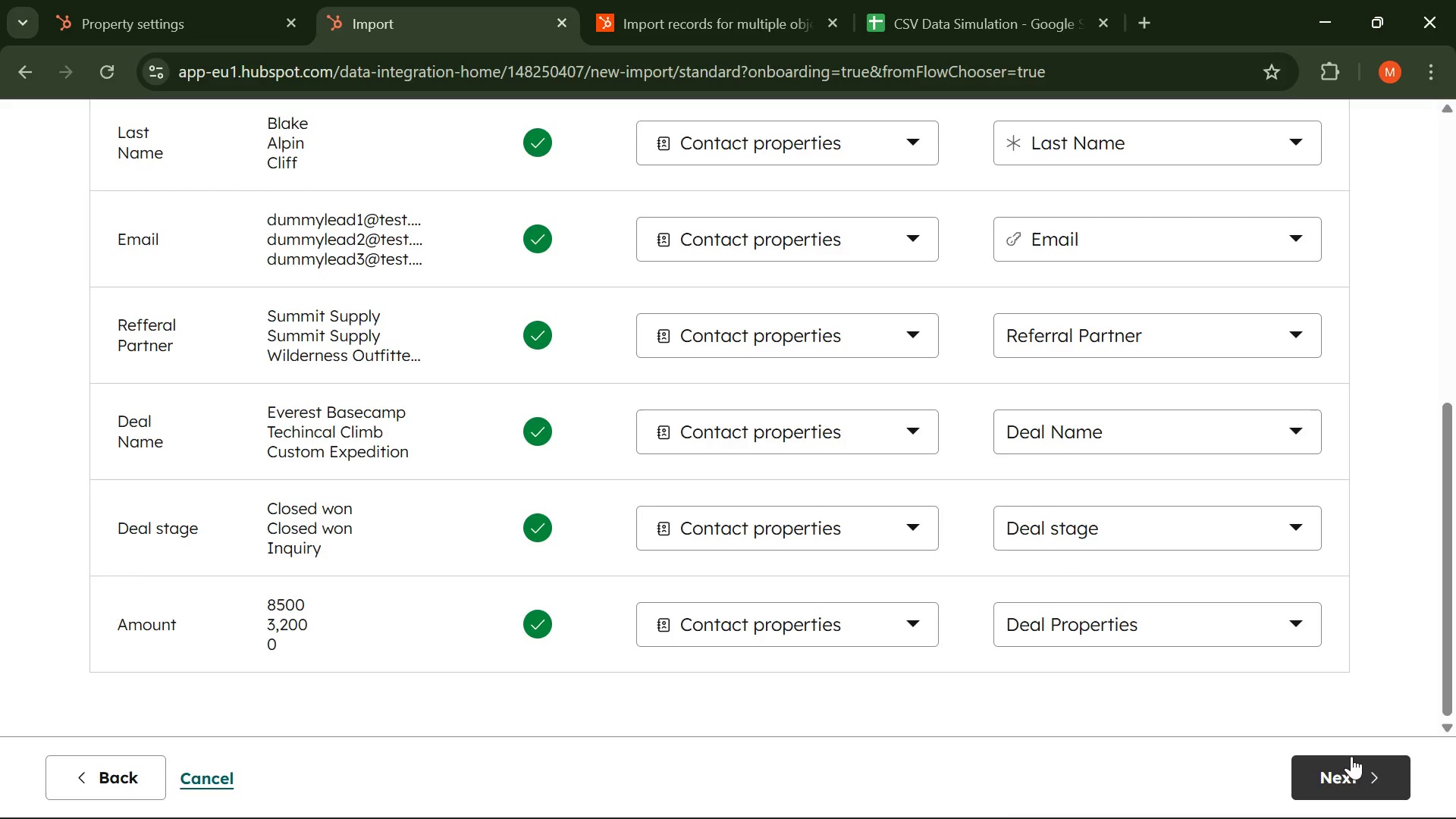 
wait(6.67)
 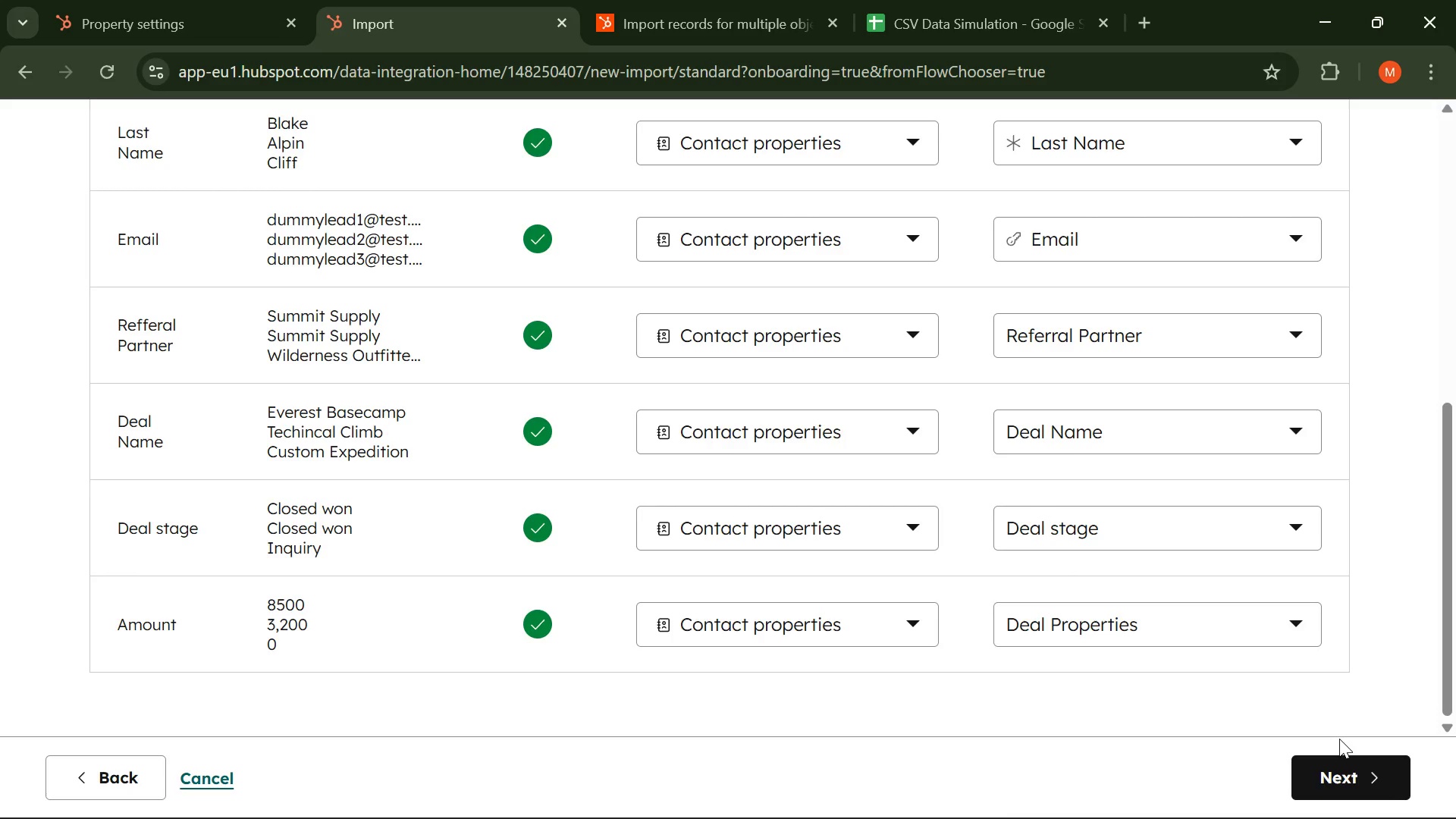 
scroll: coordinate [1186, 538], scroll_direction: up, amount: 1.0
 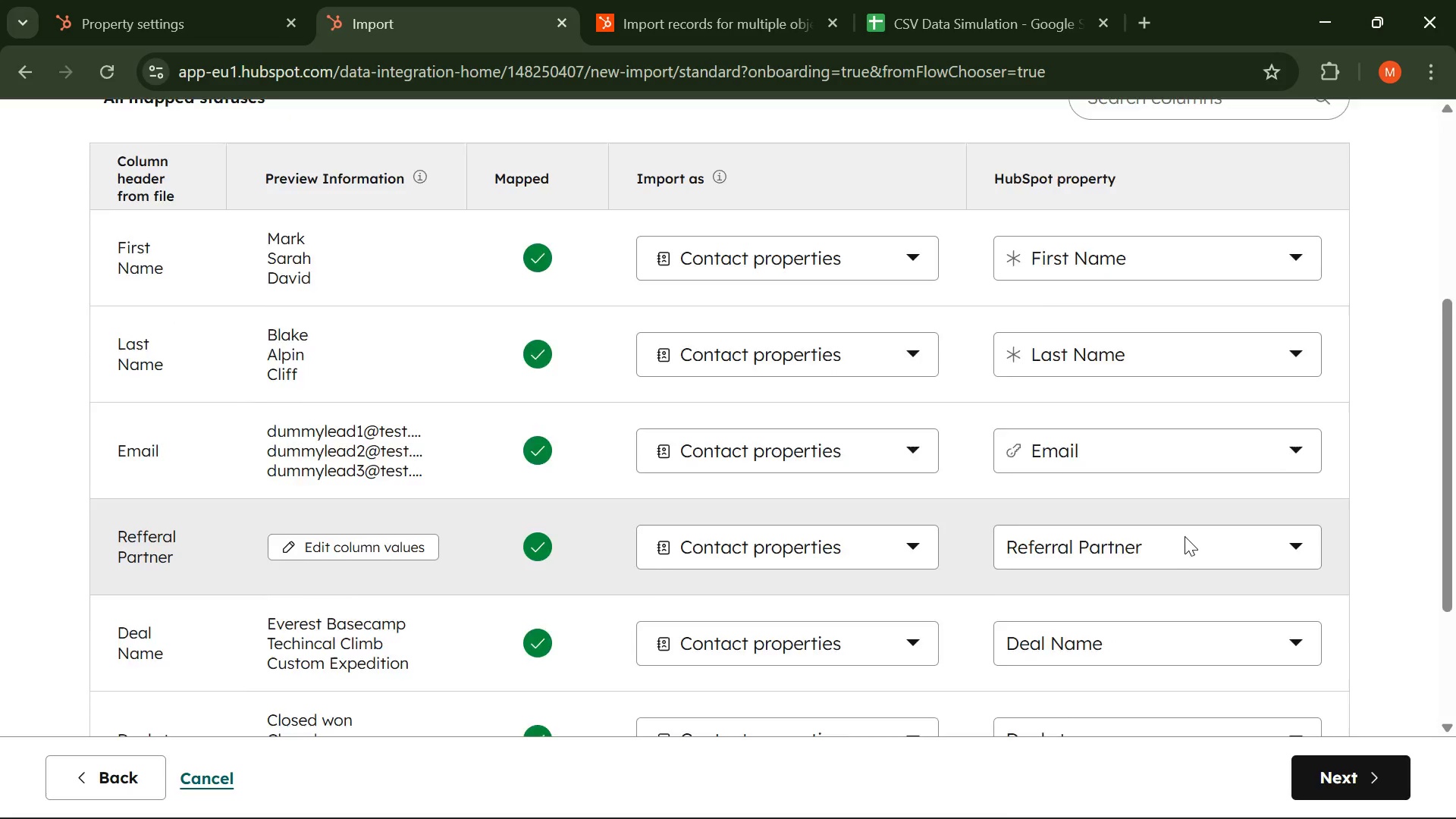 
scroll: coordinate [1186, 532], scroll_direction: down, amount: 2.0
 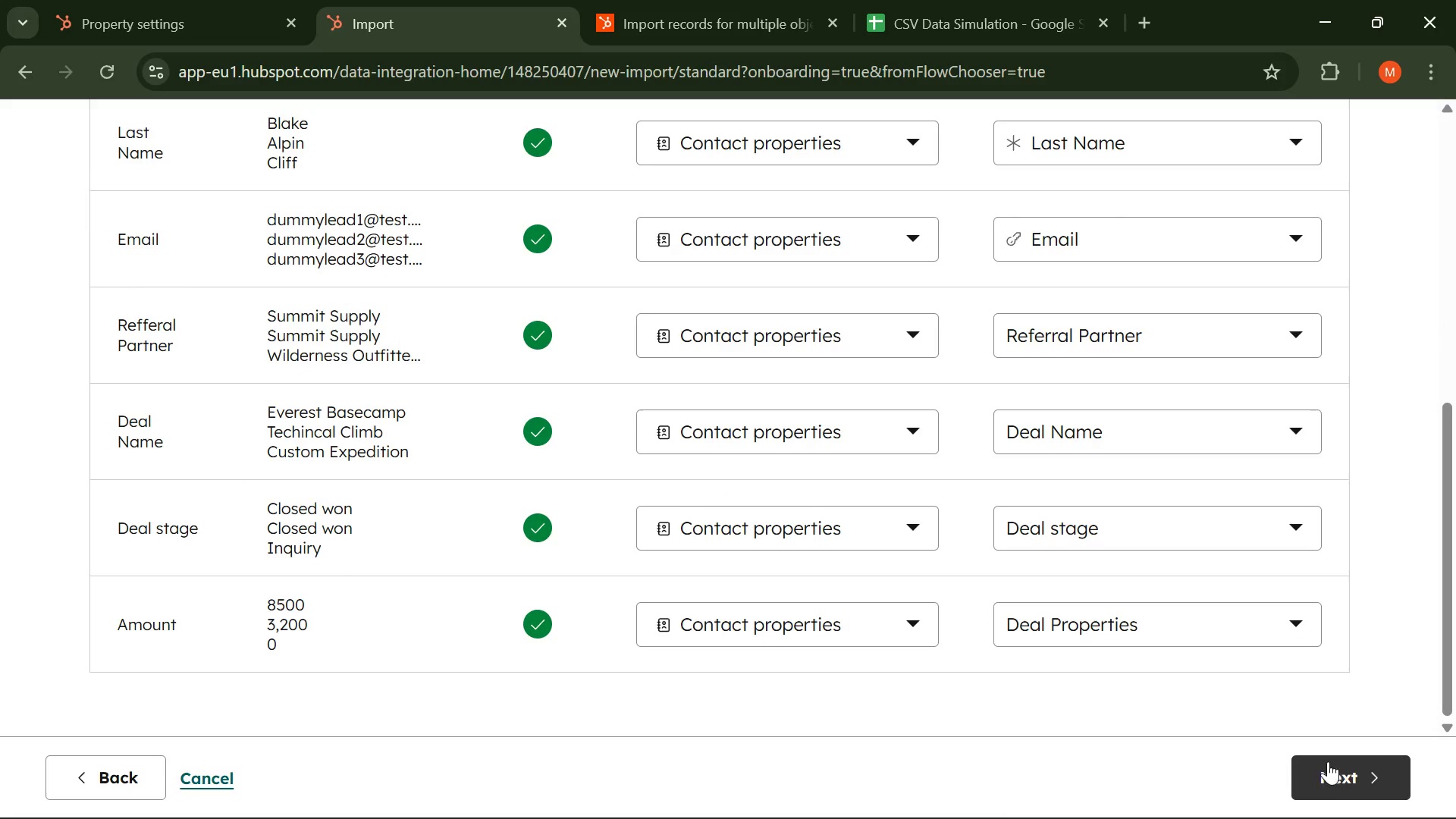 
left_click([1332, 773])
 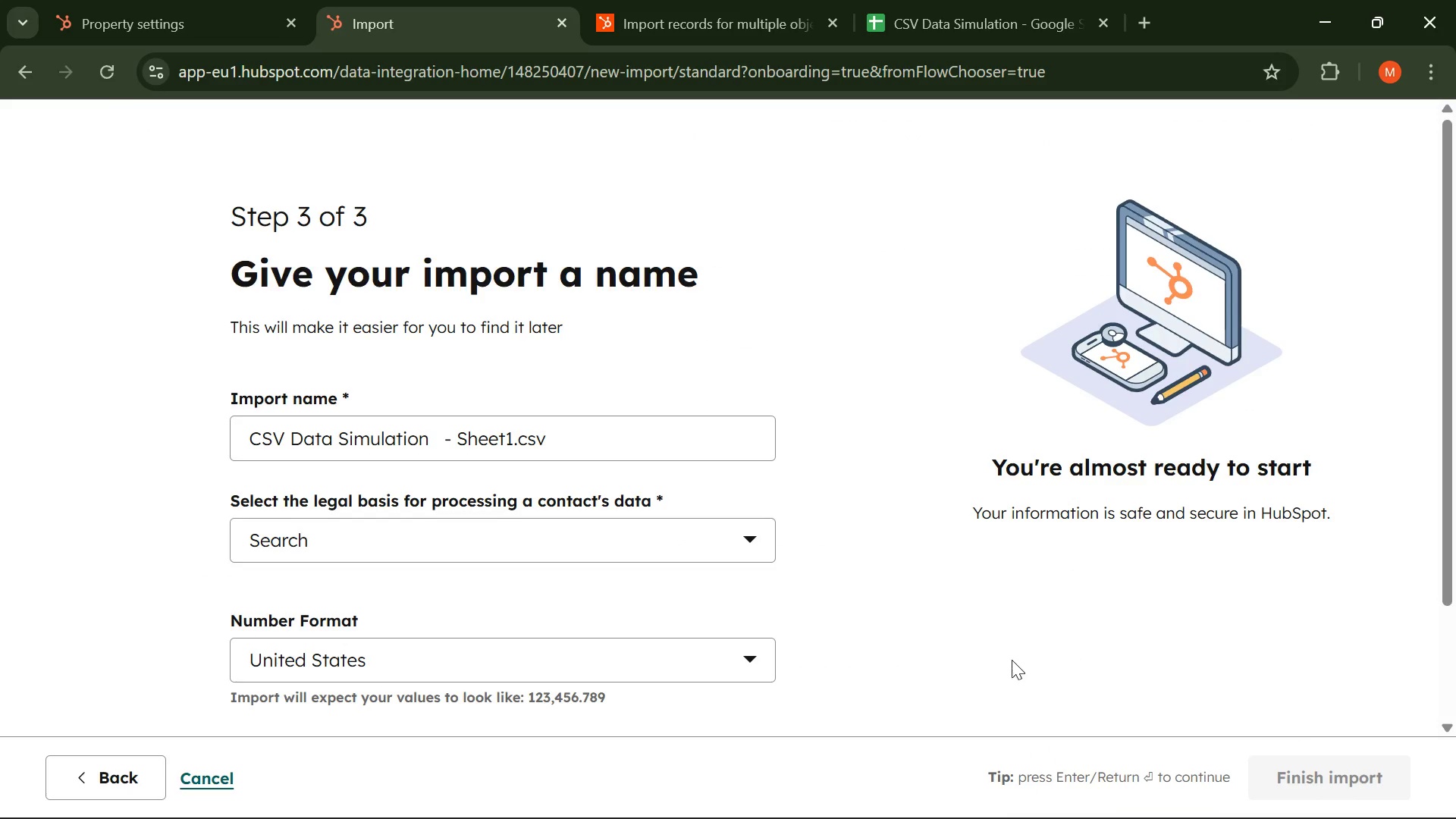 
scroll: coordinate [673, 506], scroll_direction: down, amount: 2.0
 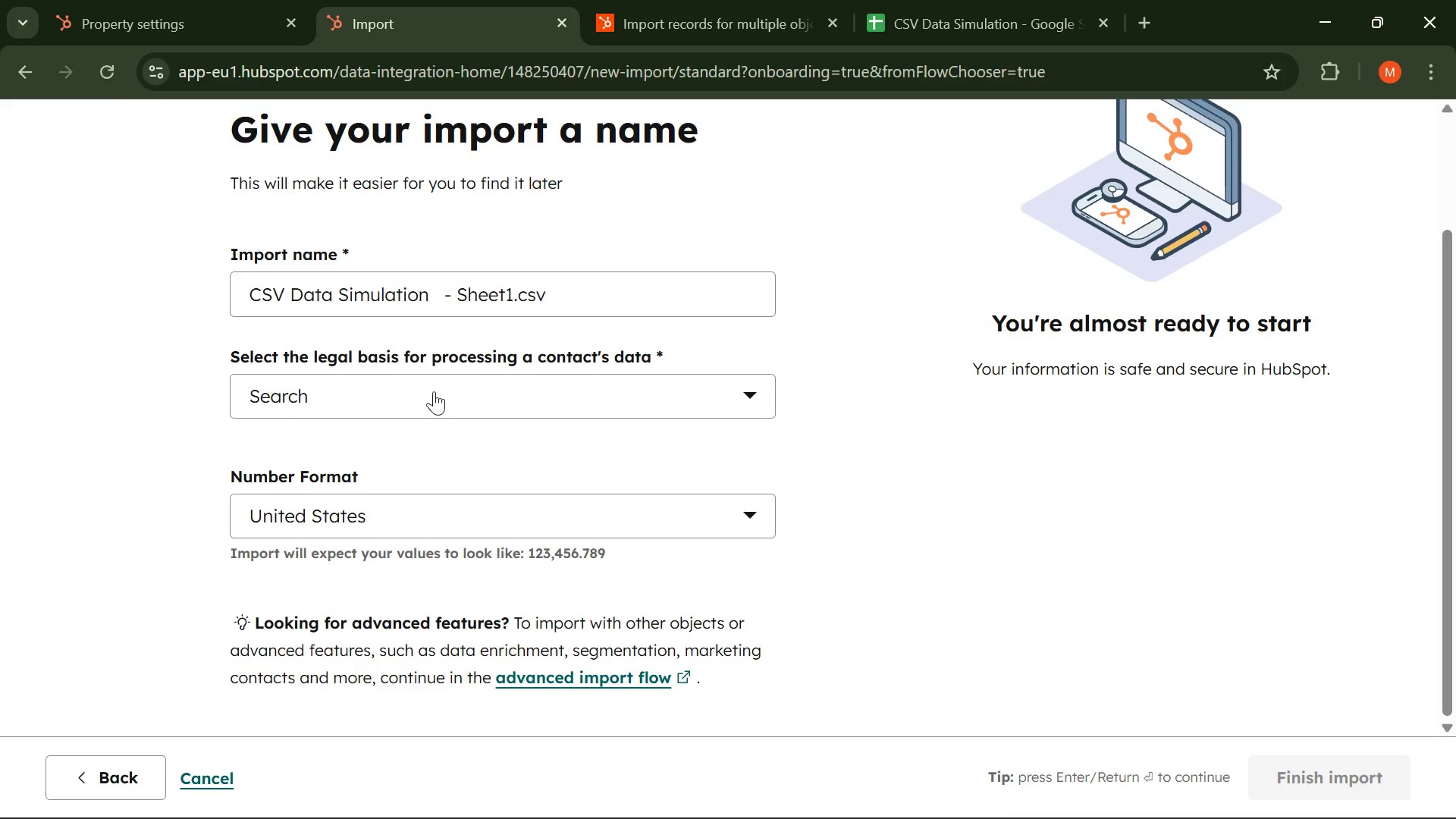 
left_click([434, 391])
 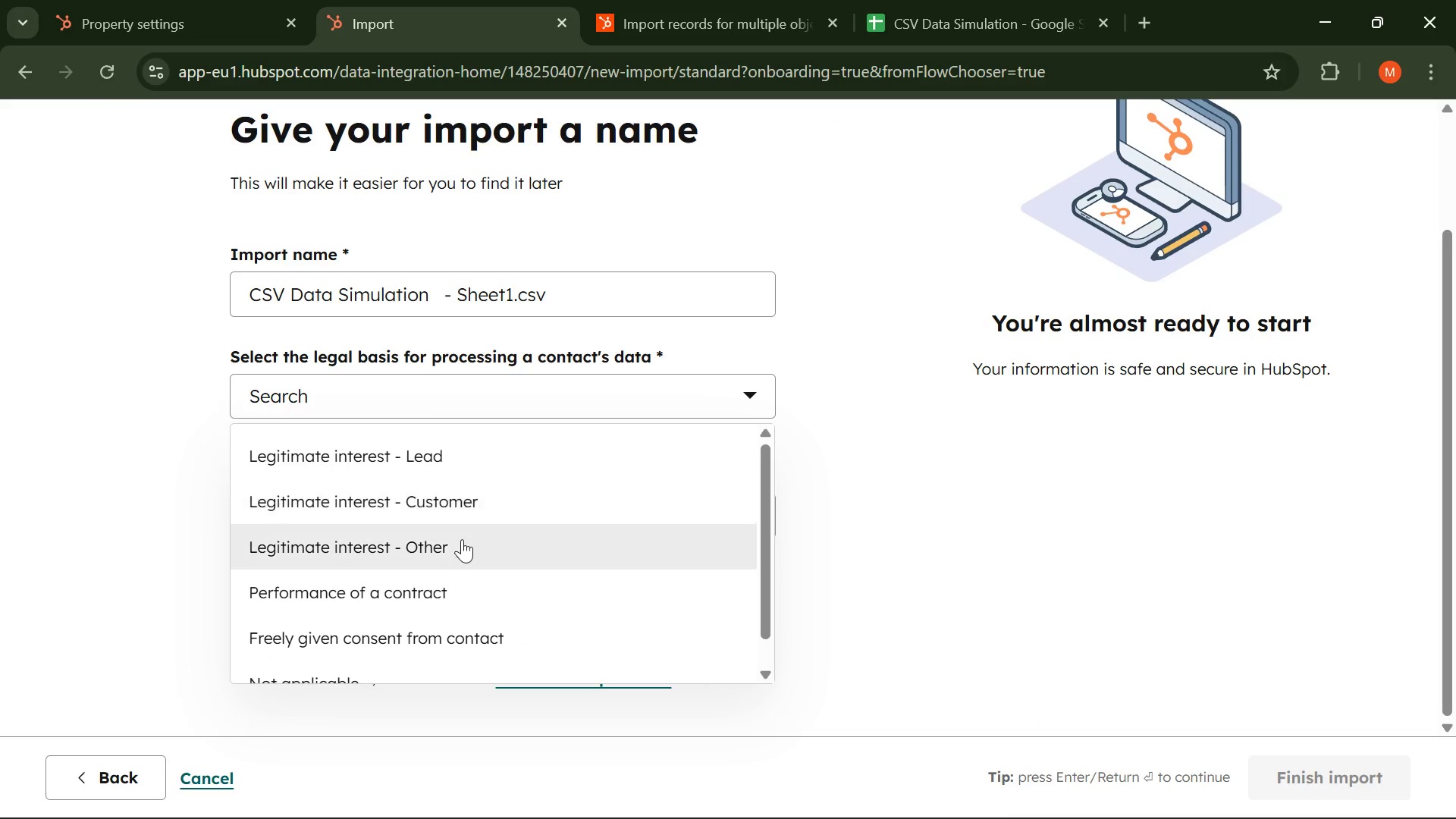 
scroll: coordinate [462, 539], scroll_direction: down, amount: 3.0
 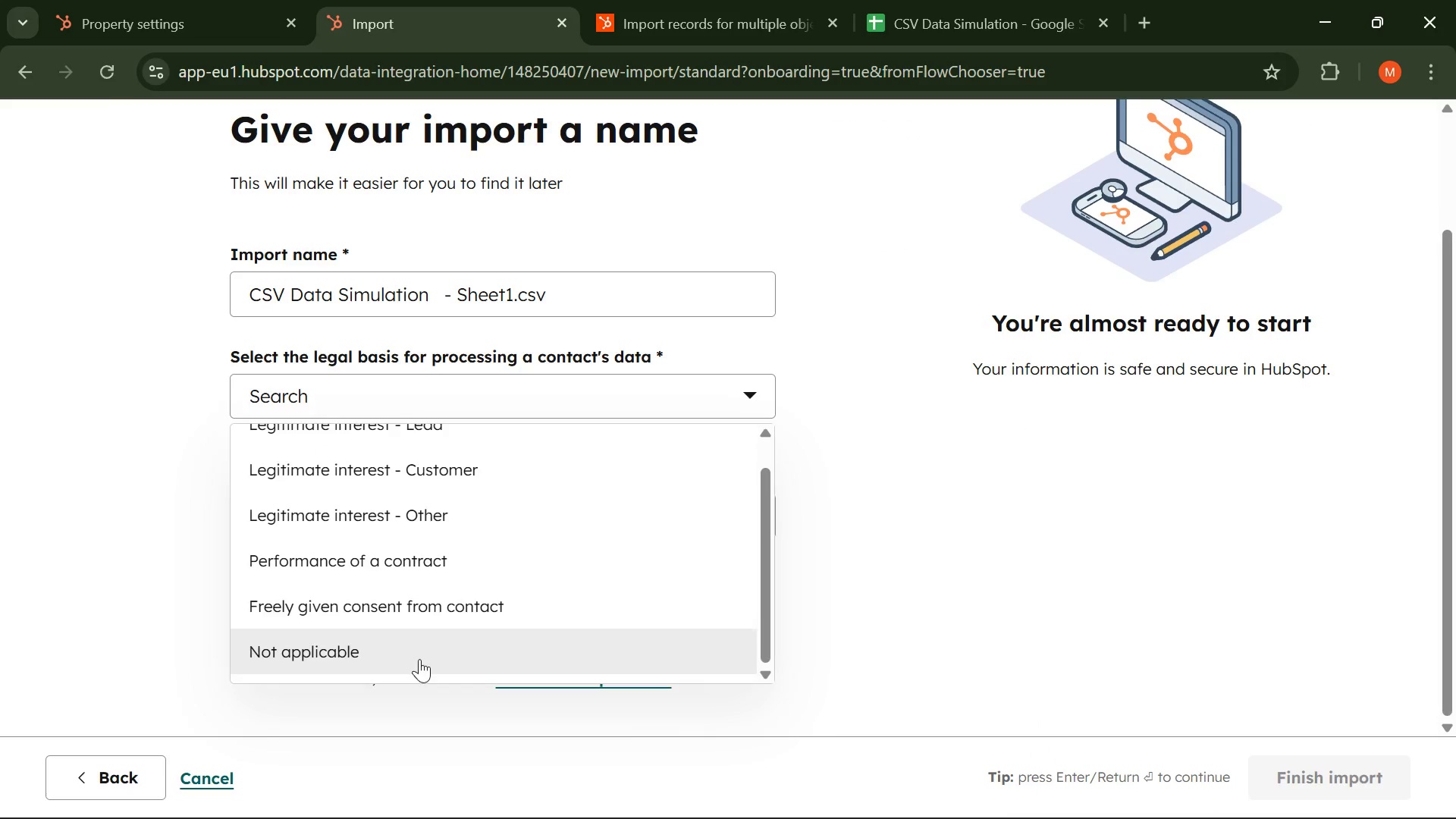 
left_click([419, 659])
 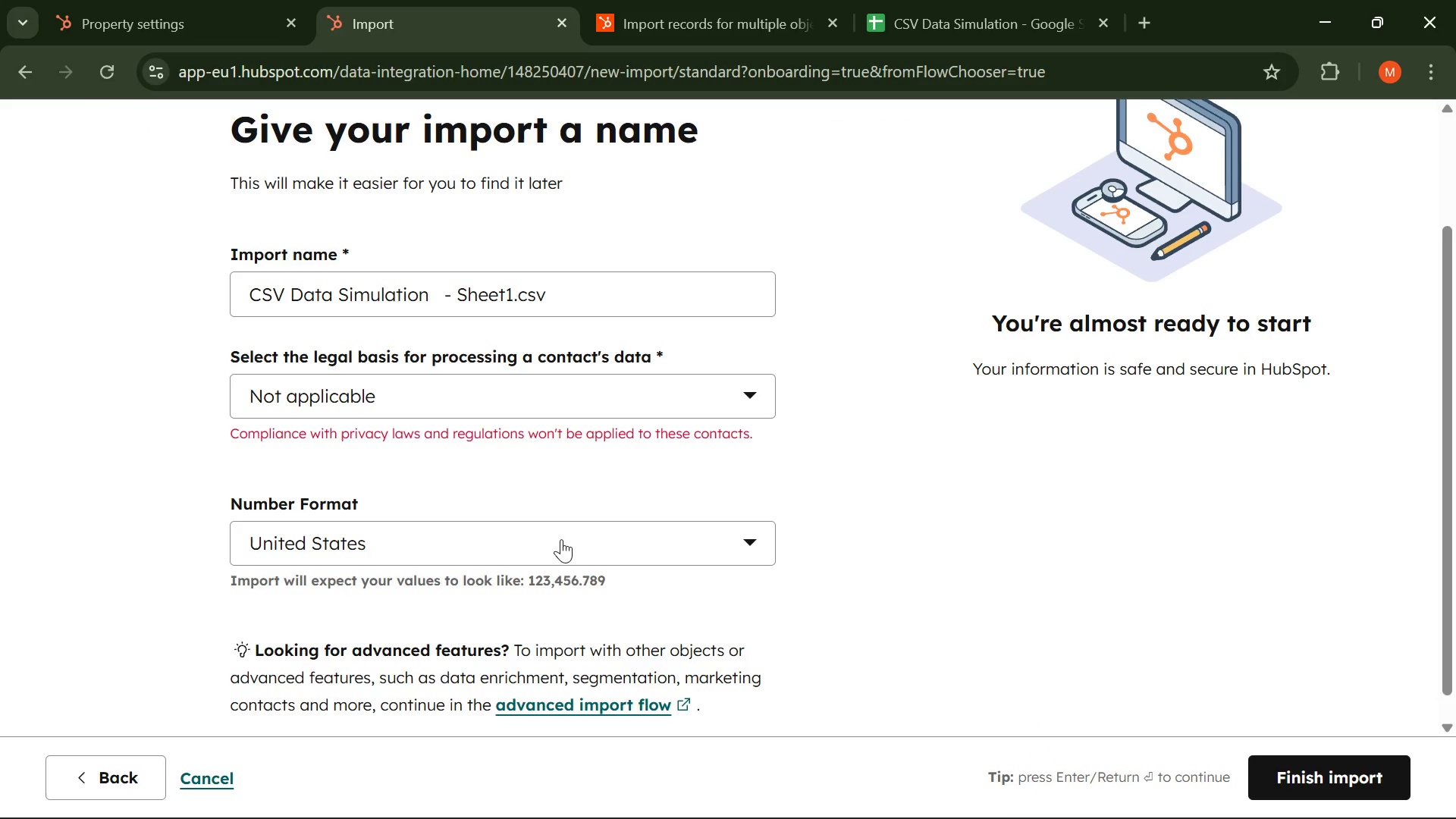 
left_click([530, 559])
 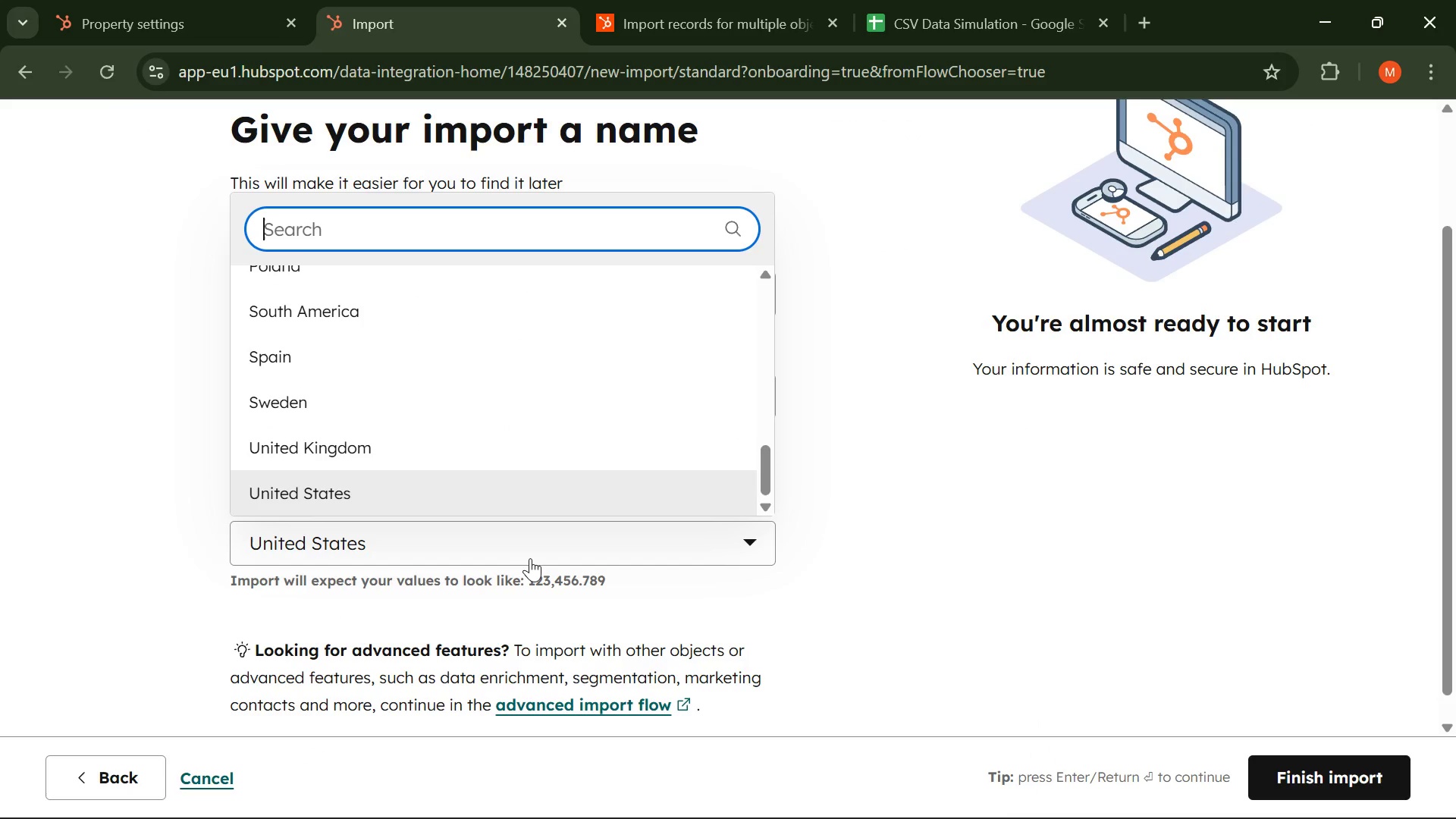 
left_click([530, 558])
 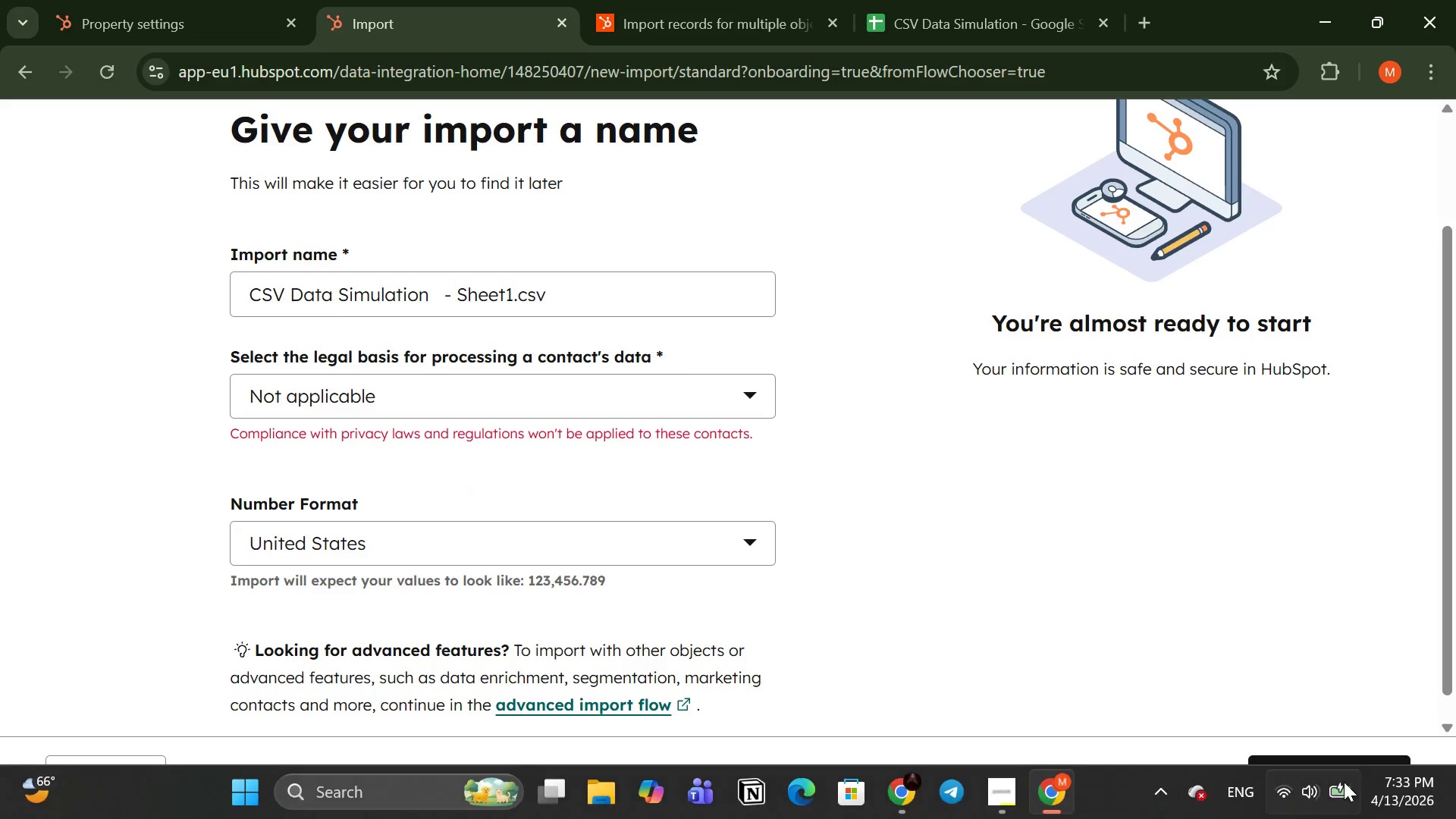 
left_click([1337, 767])
 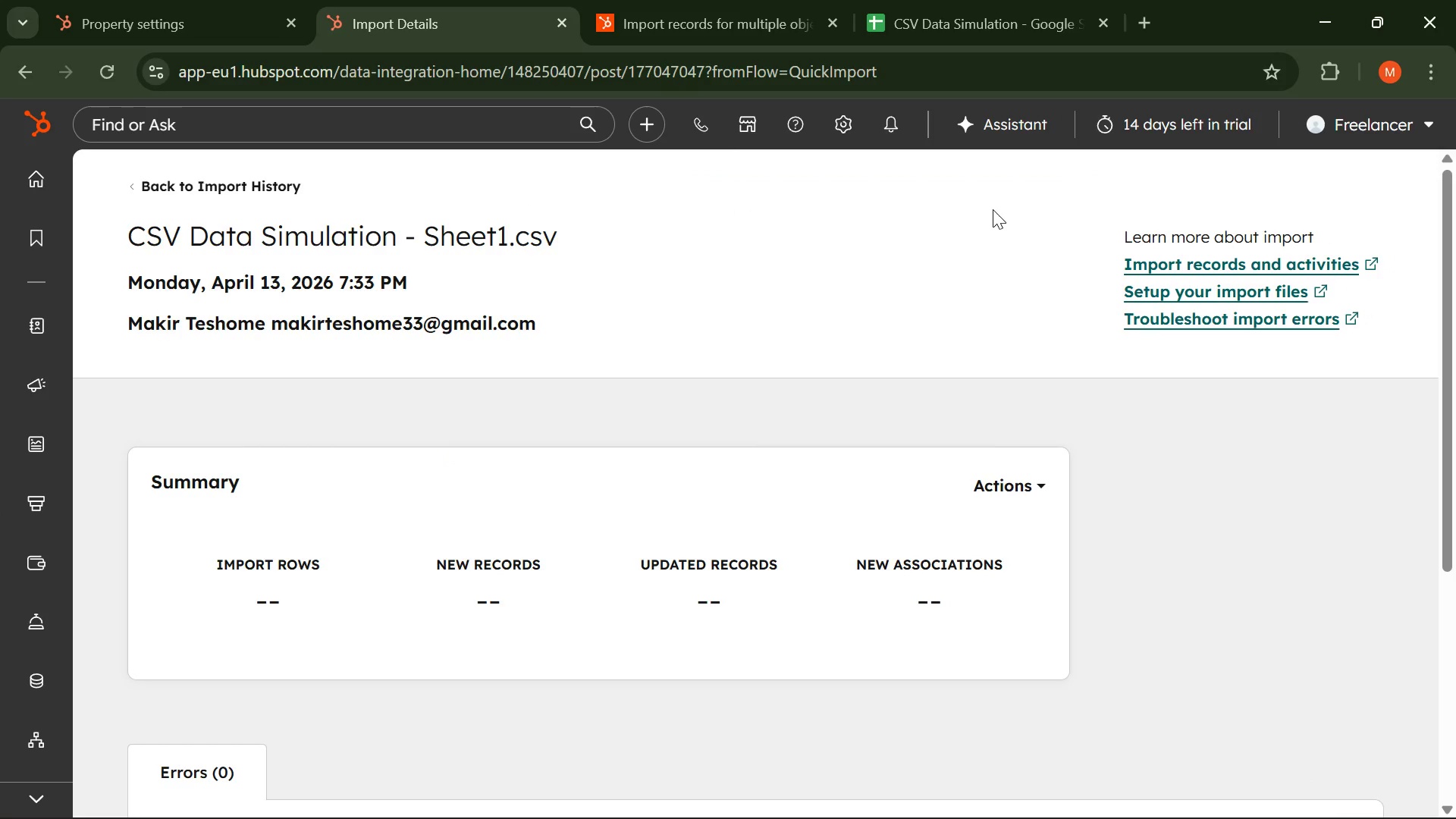 
wait(10.55)
 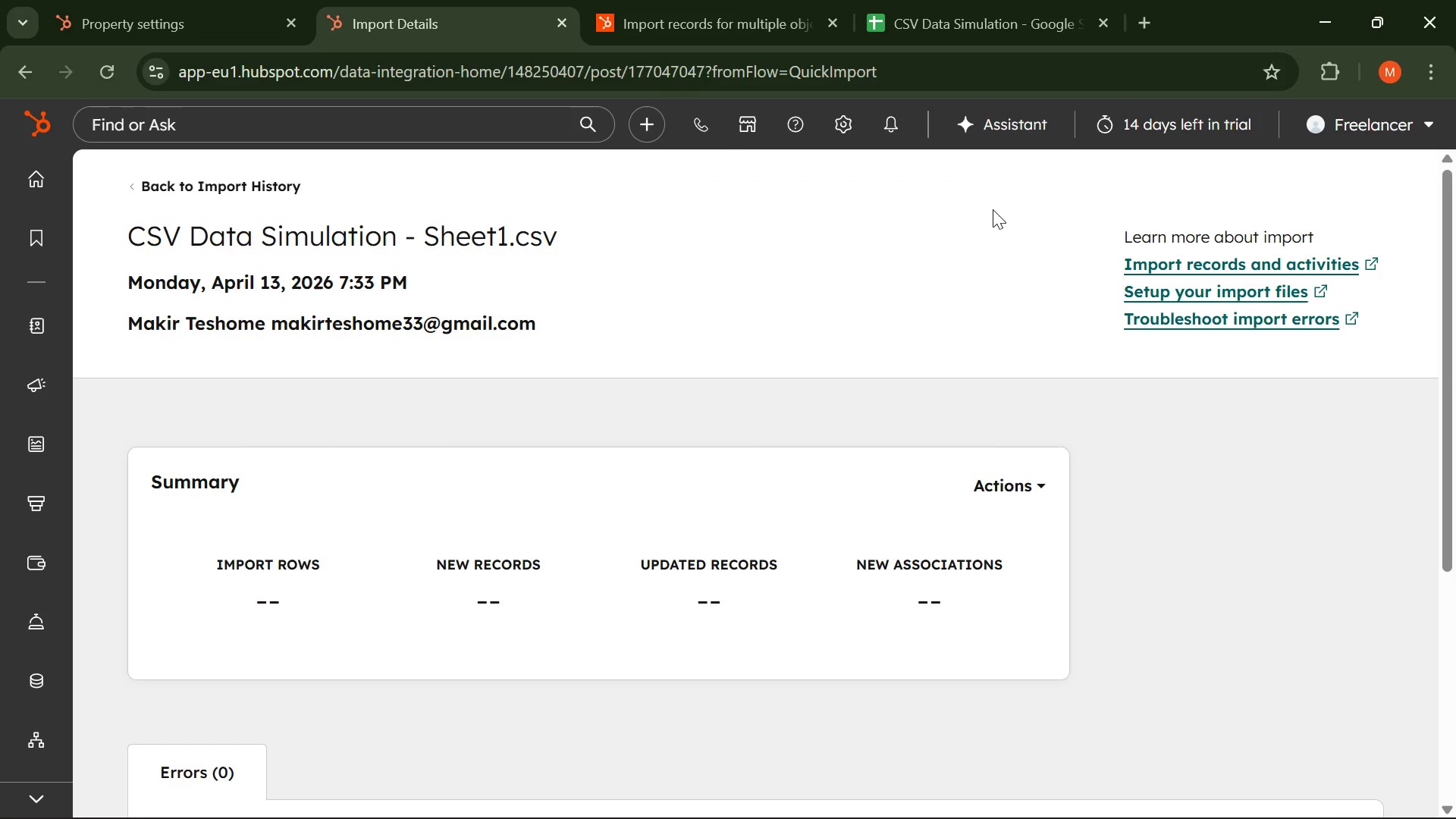 
left_click([1135, 20])
 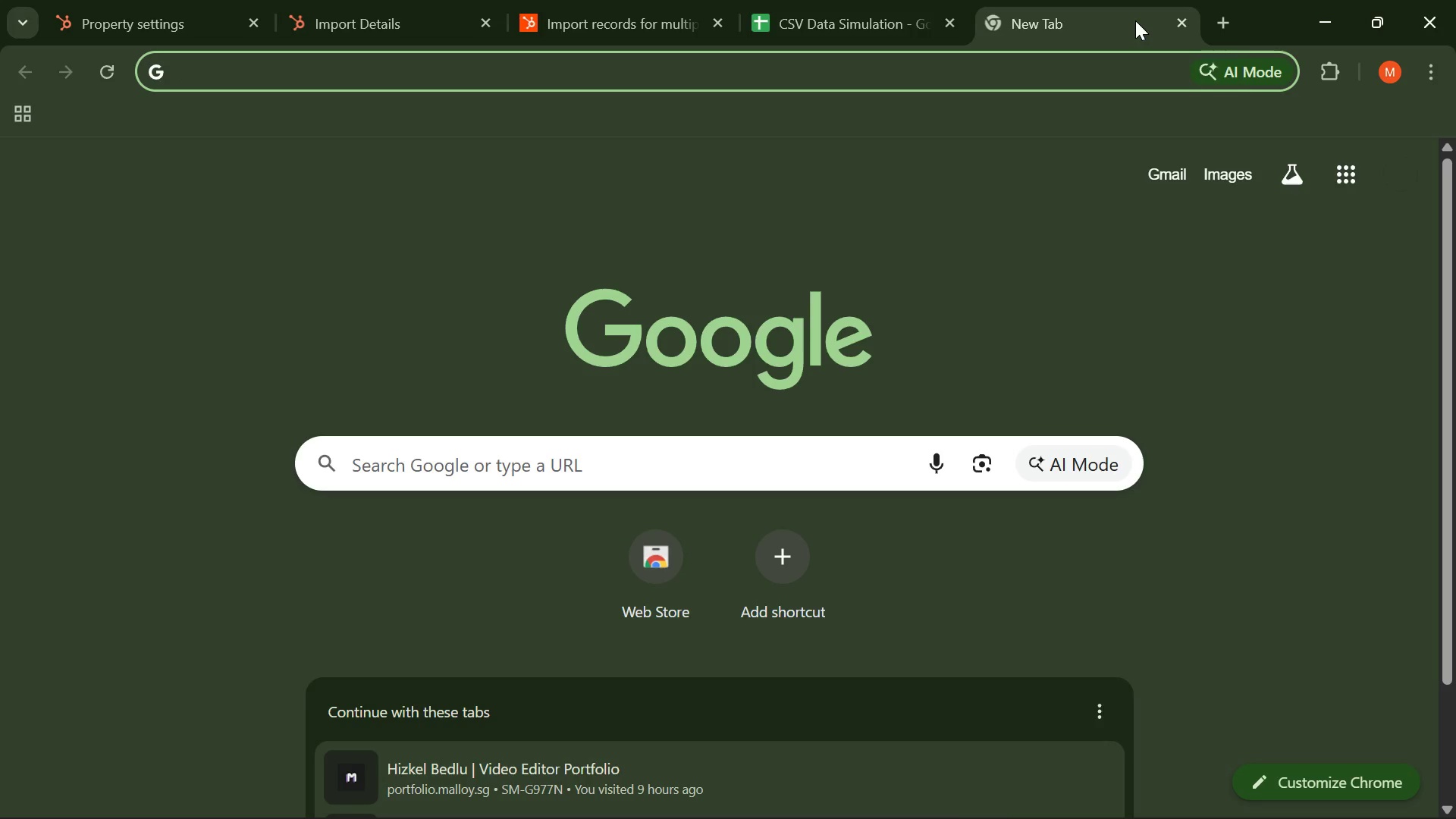 
type(mai)
 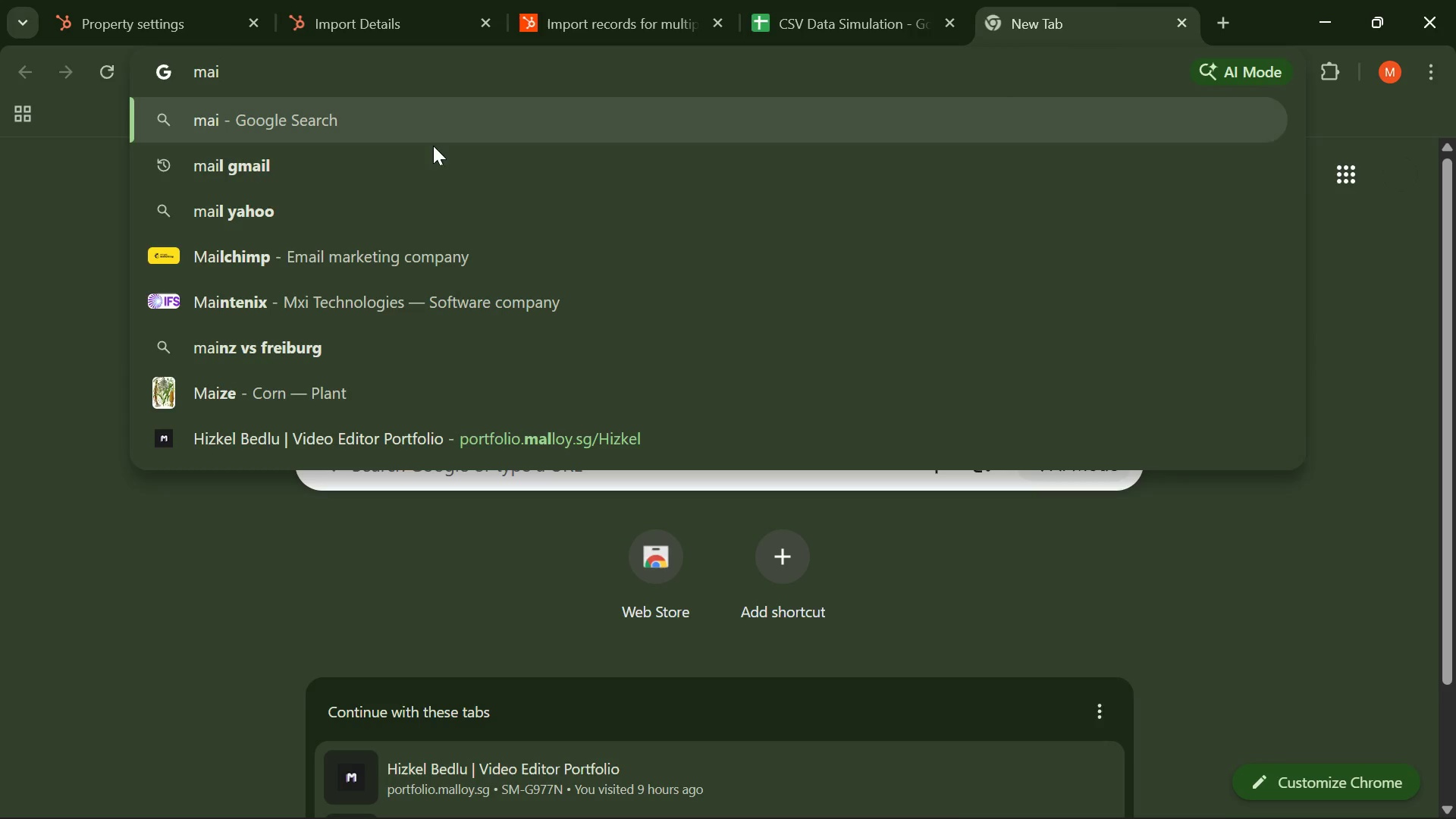 
left_click([246, 175])
 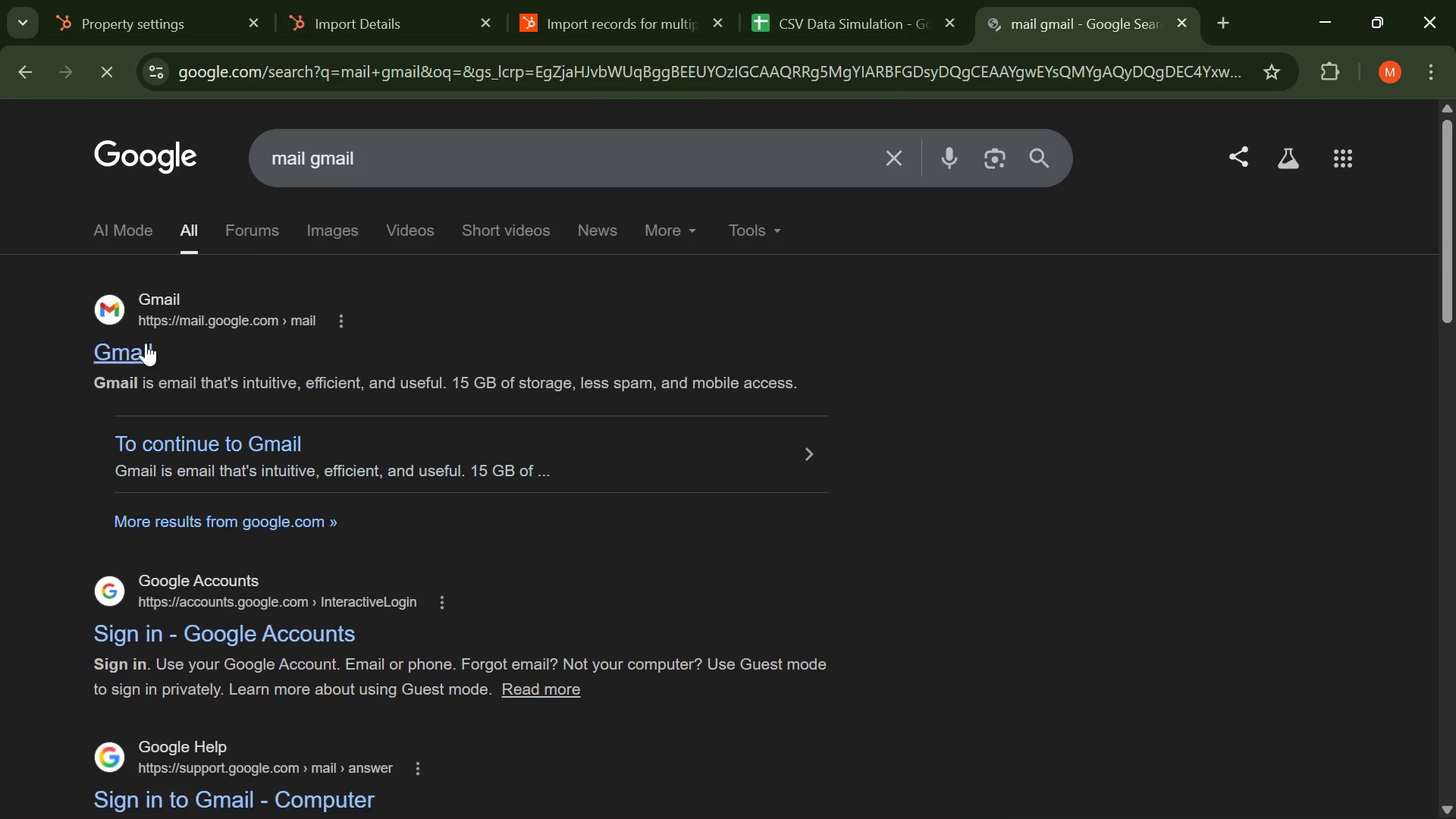 
left_click([140, 352])
 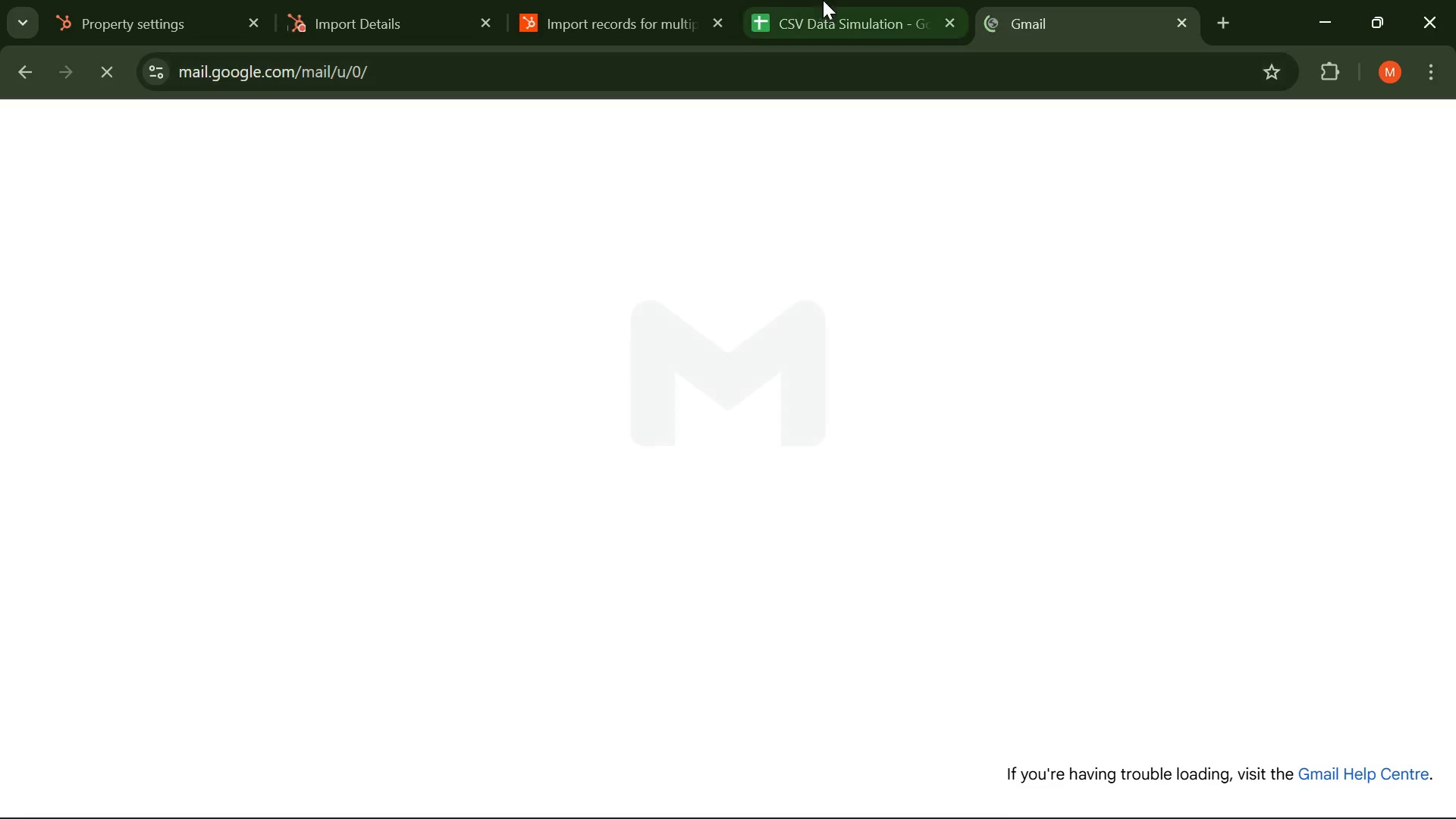 
left_click([838, 0])
 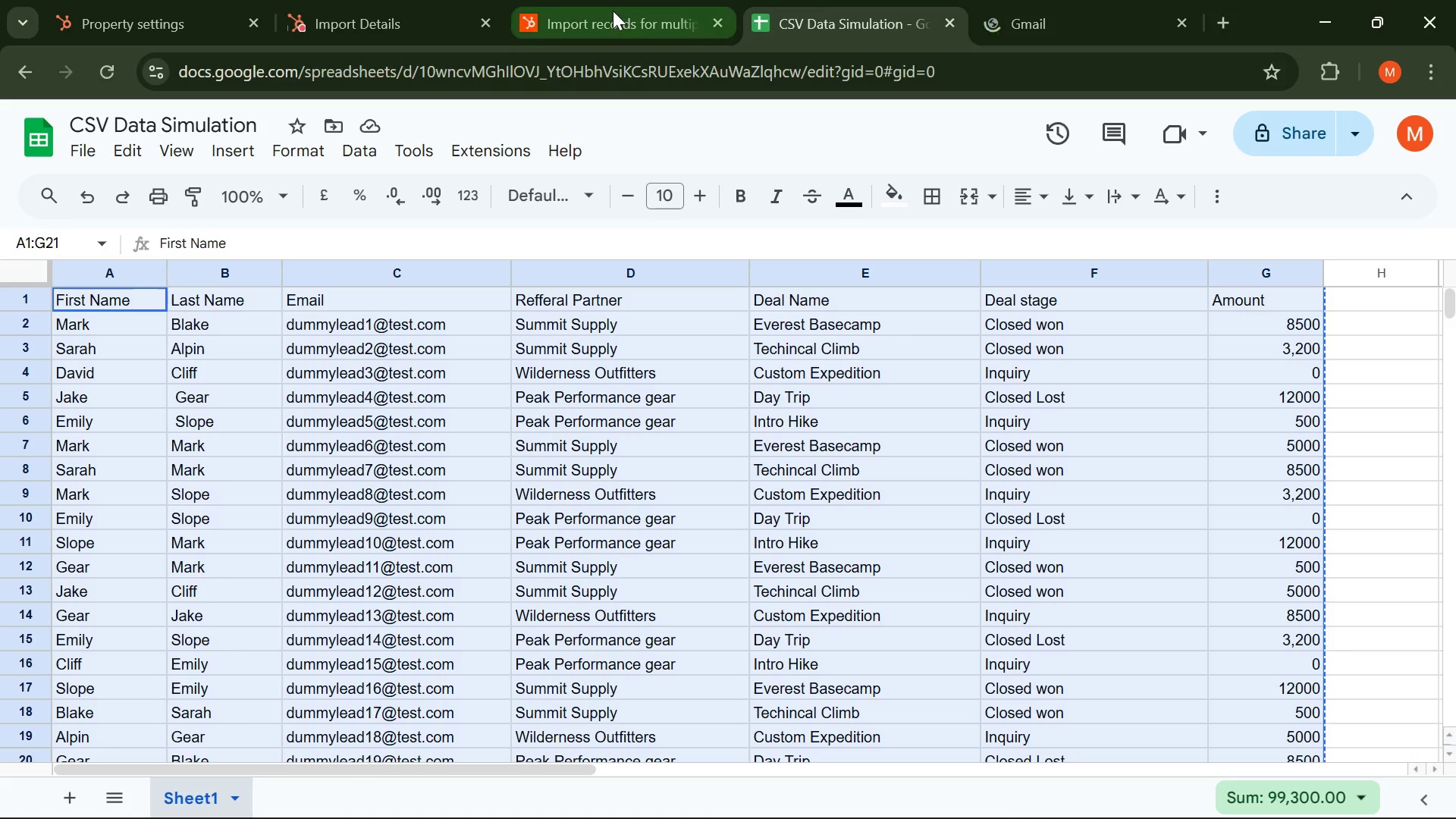 
left_click([613, 11])
 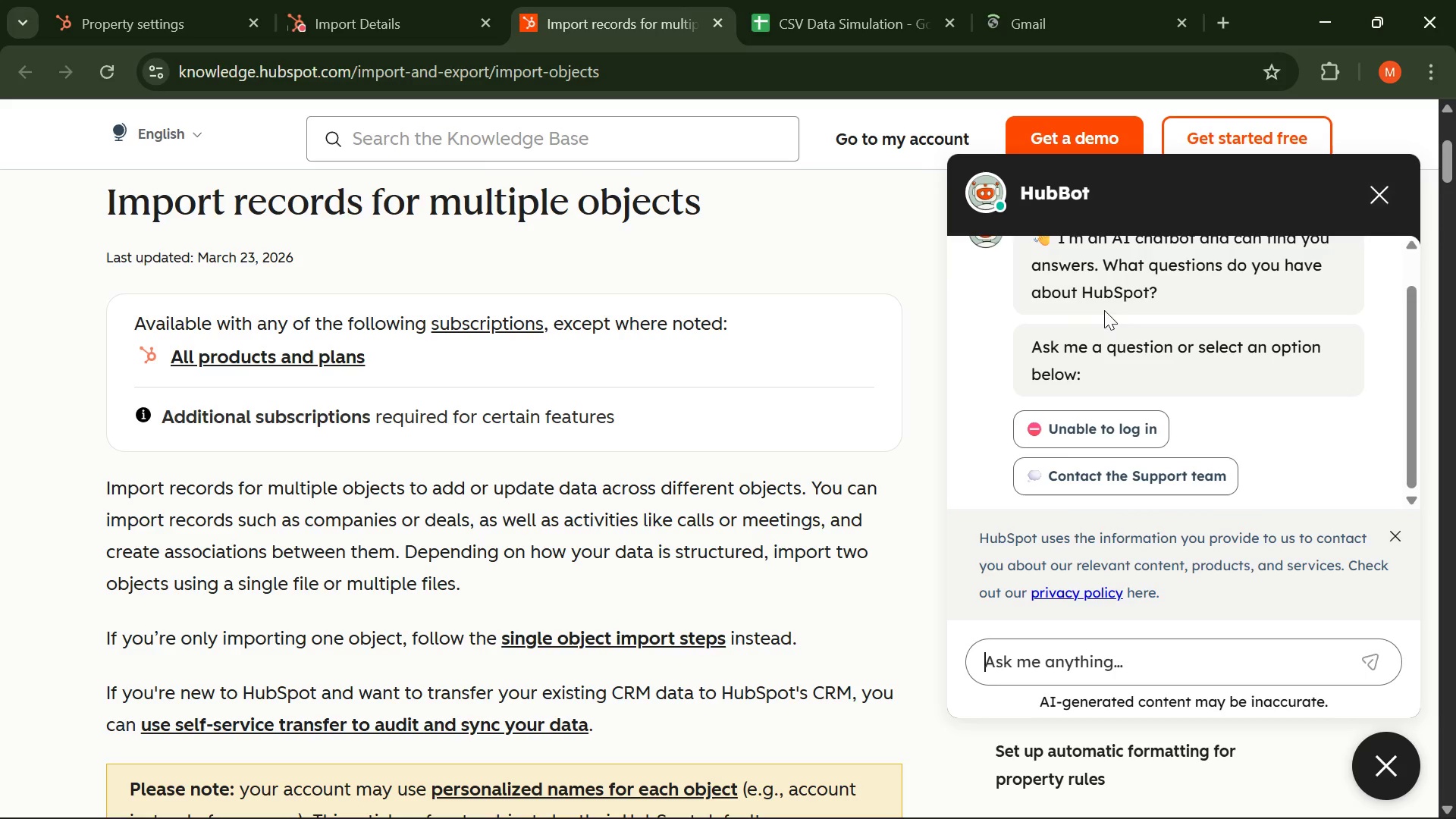 
scroll: coordinate [1121, 293], scroll_direction: down, amount: 5.0
 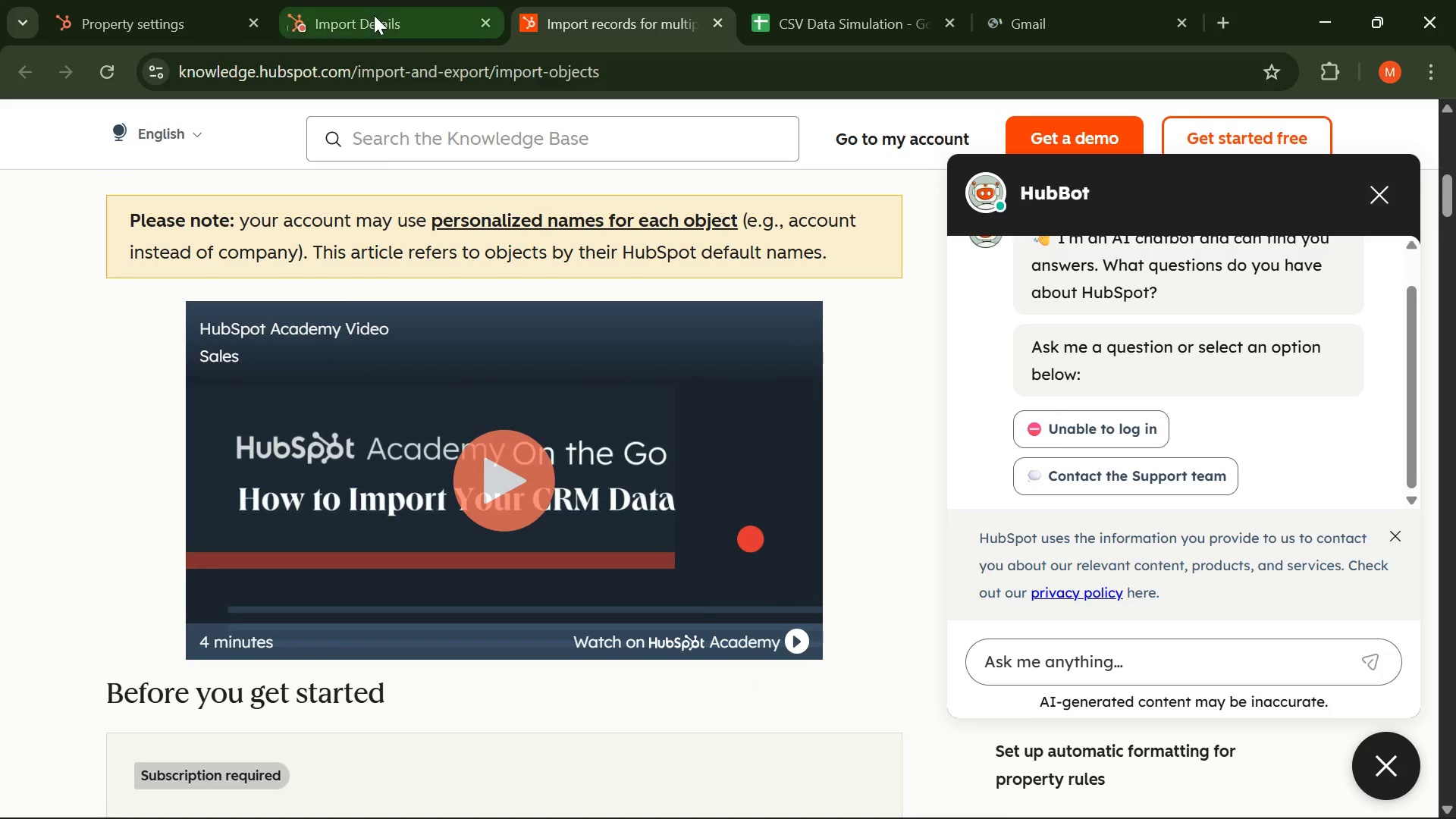 
left_click([374, 14])
 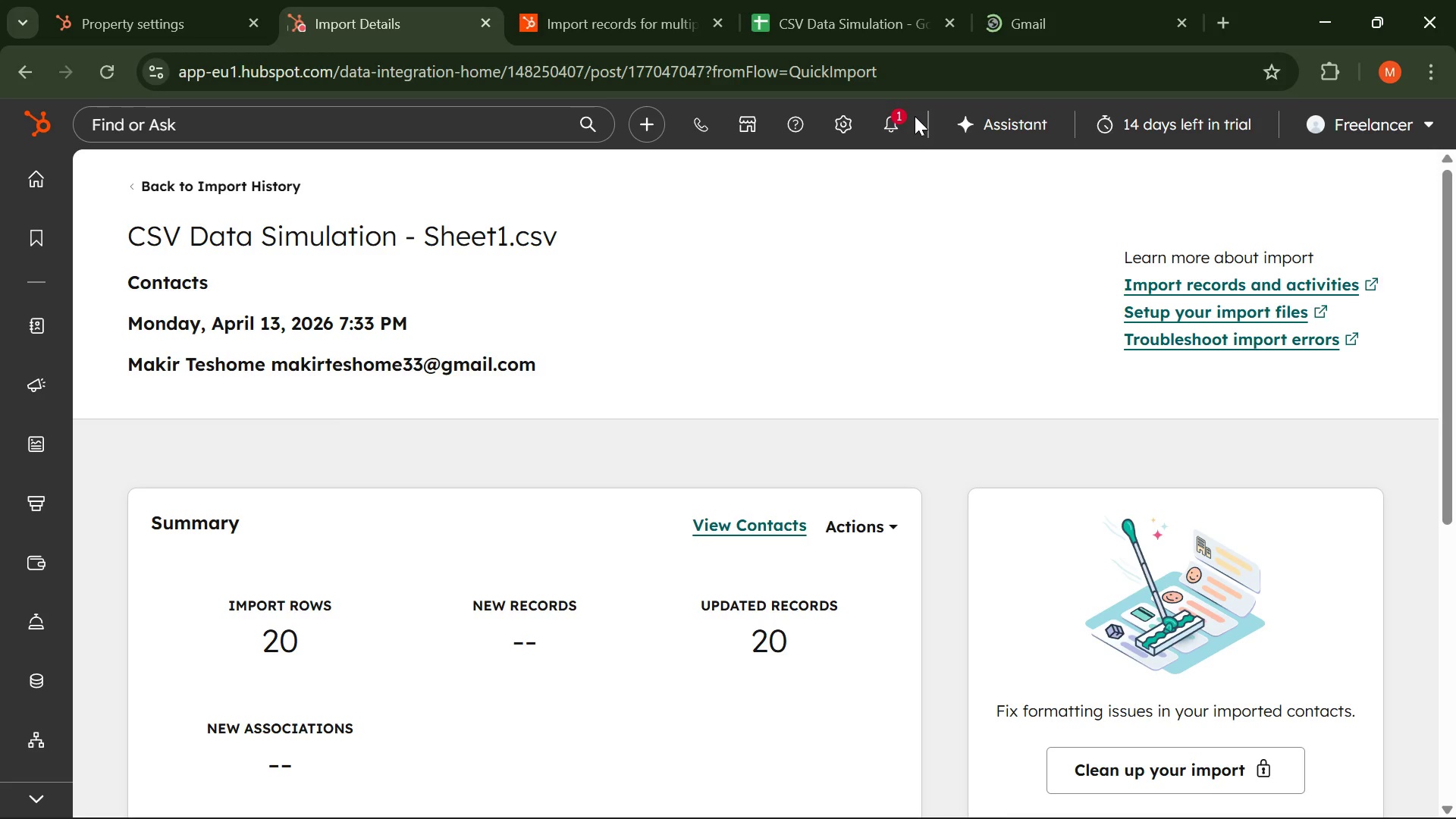 
left_click([890, 118])
 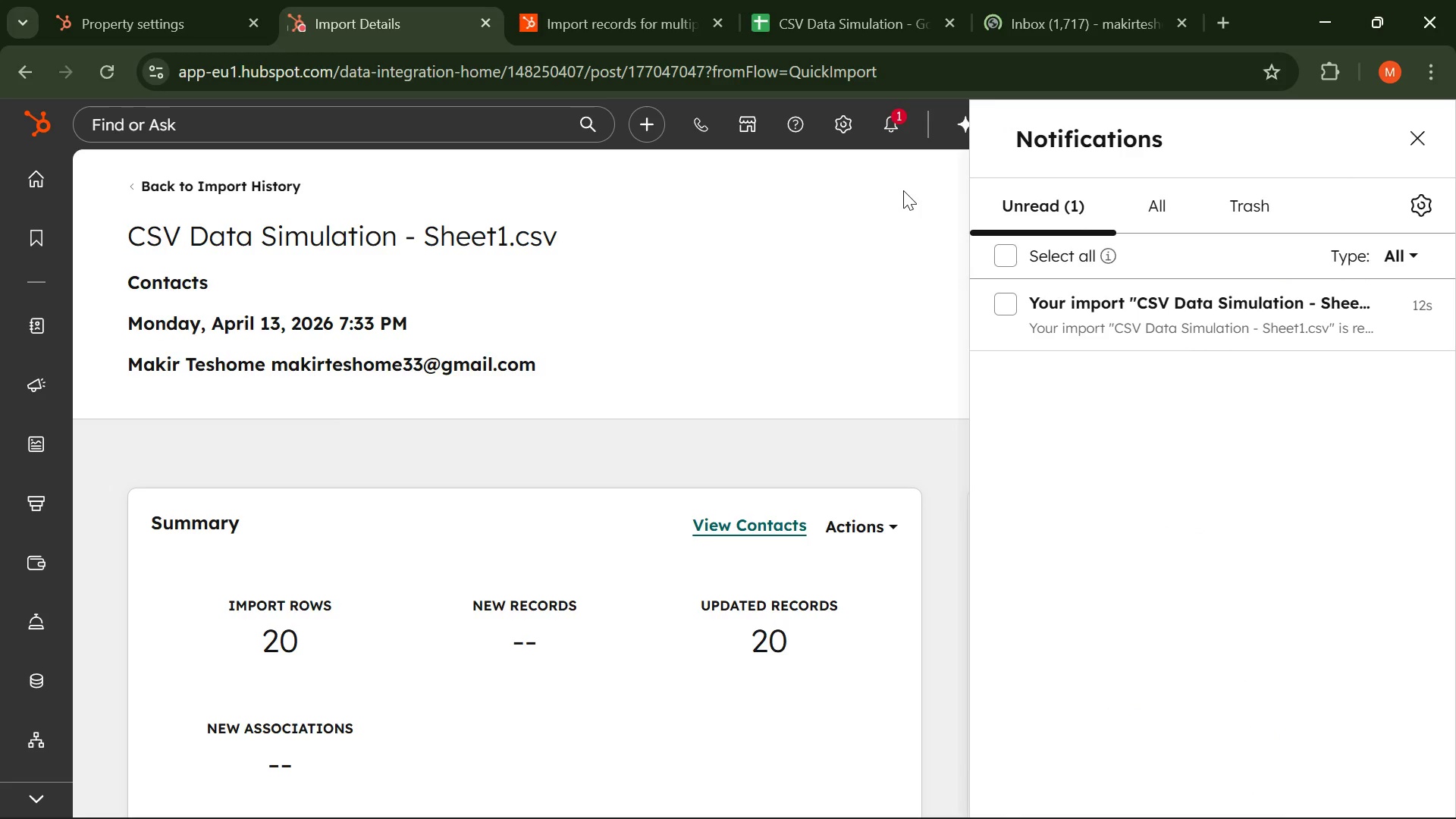 
wait(8.64)
 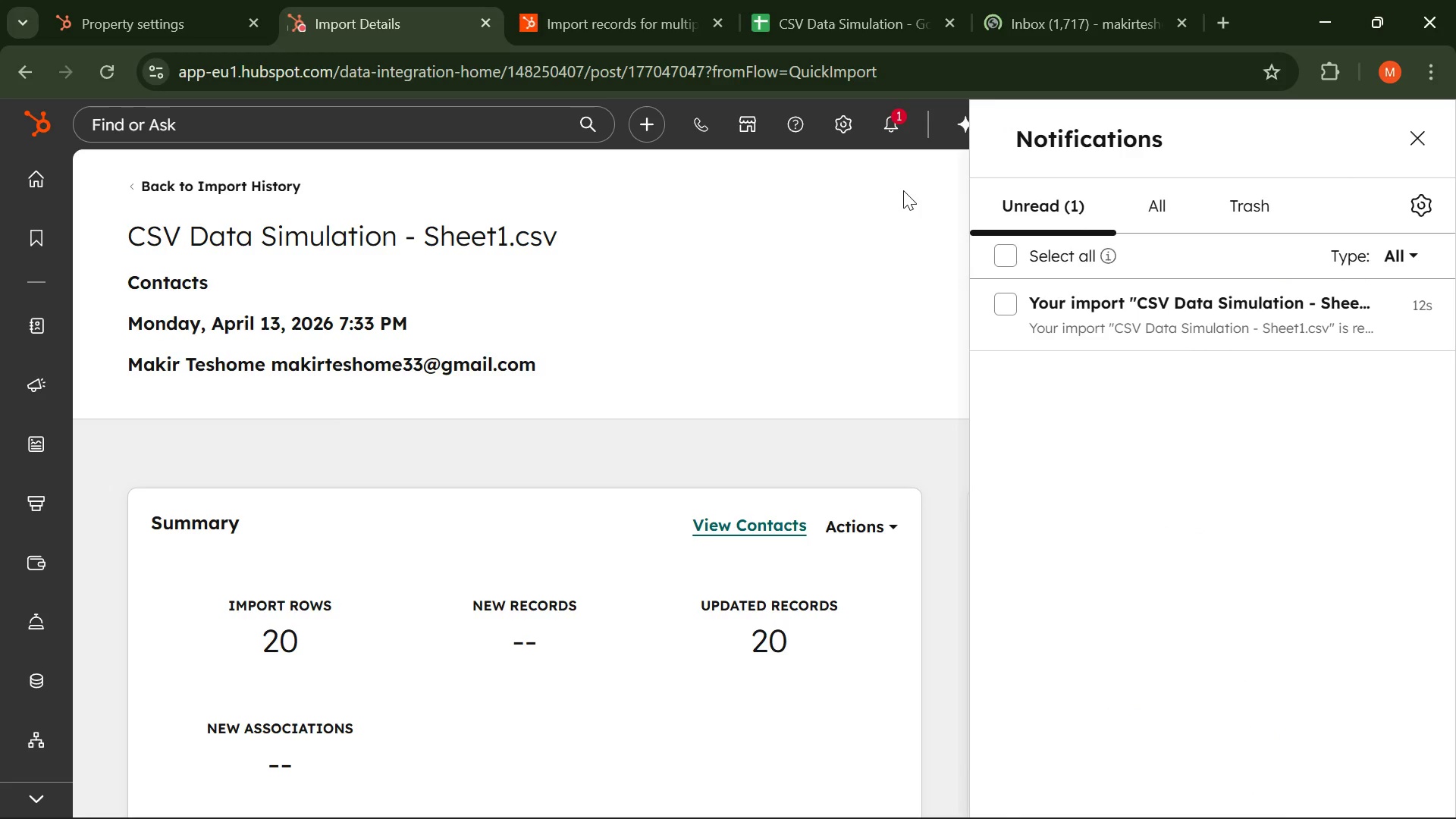 
left_click([1055, 21])
 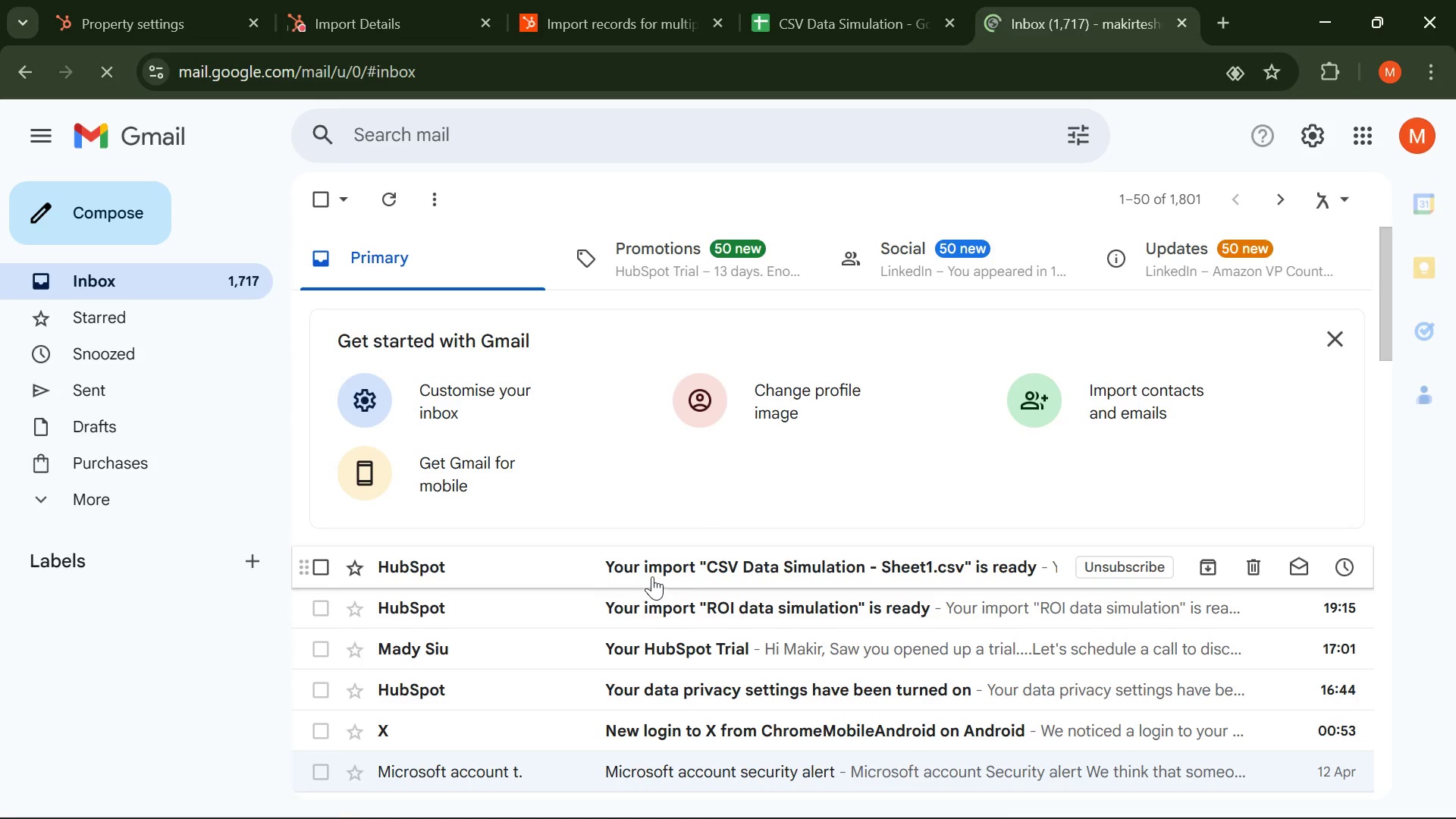 
left_click([728, 570])
 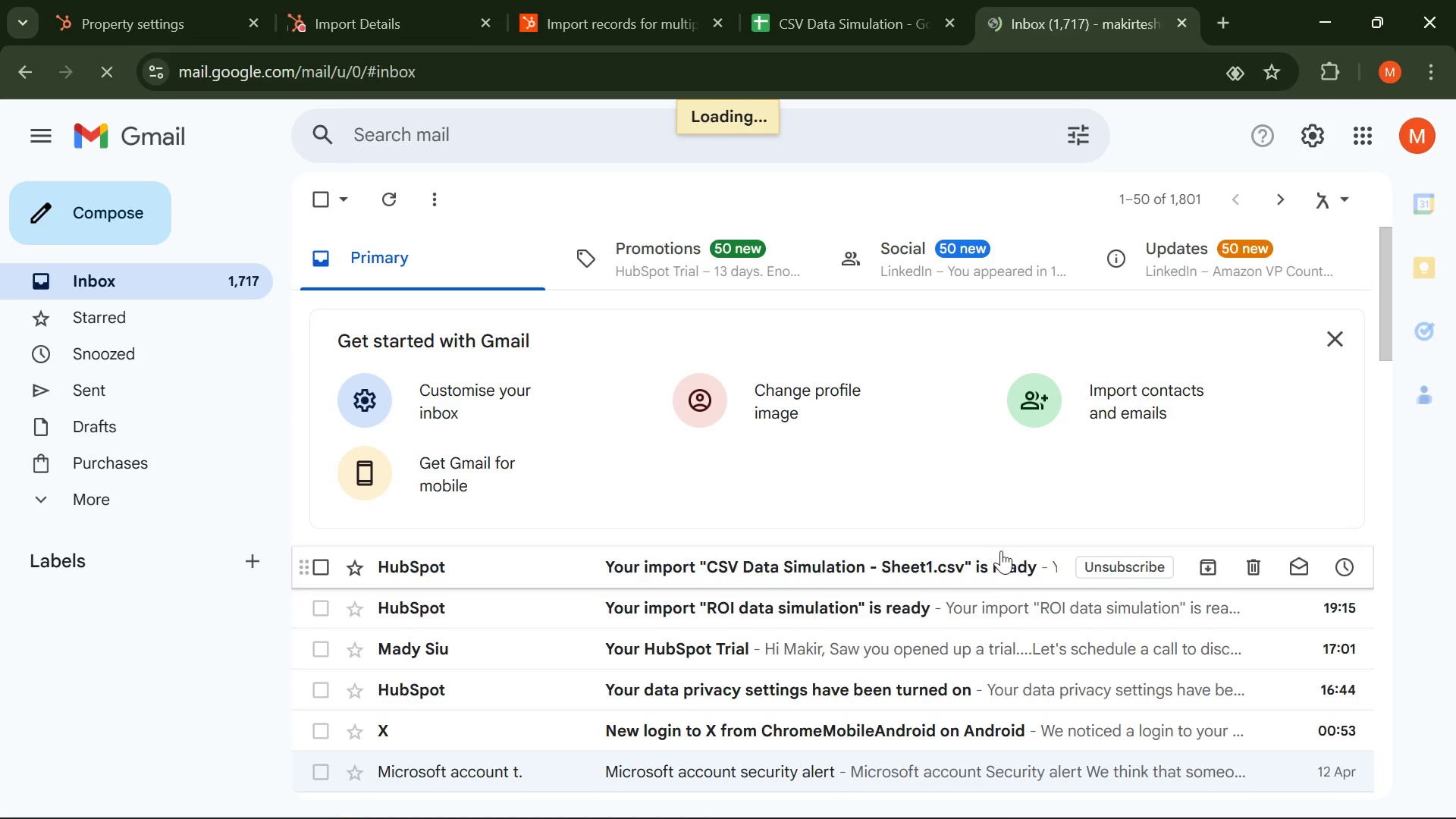 
left_click([1186, 24])
 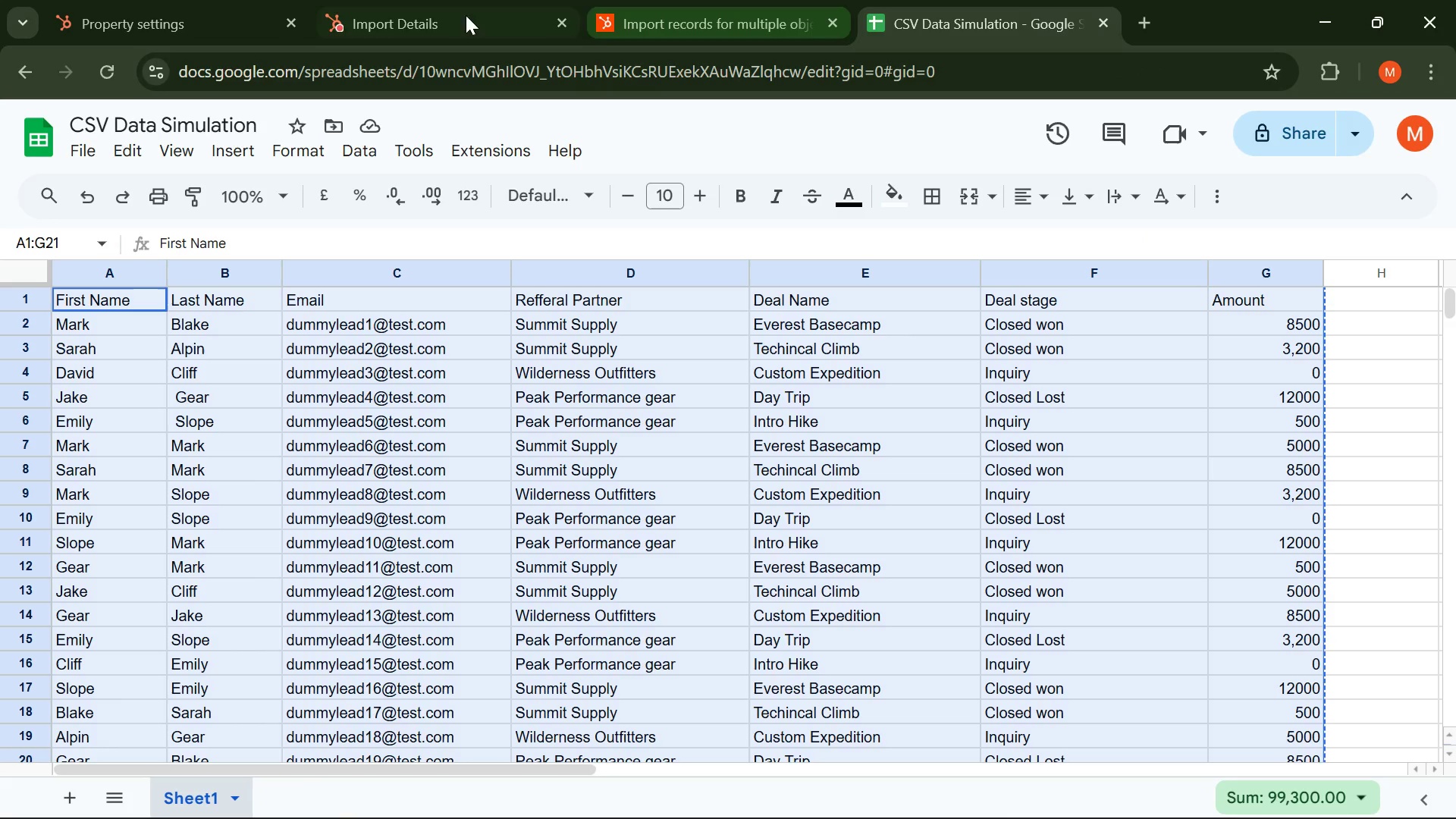 
left_click([433, 10])
 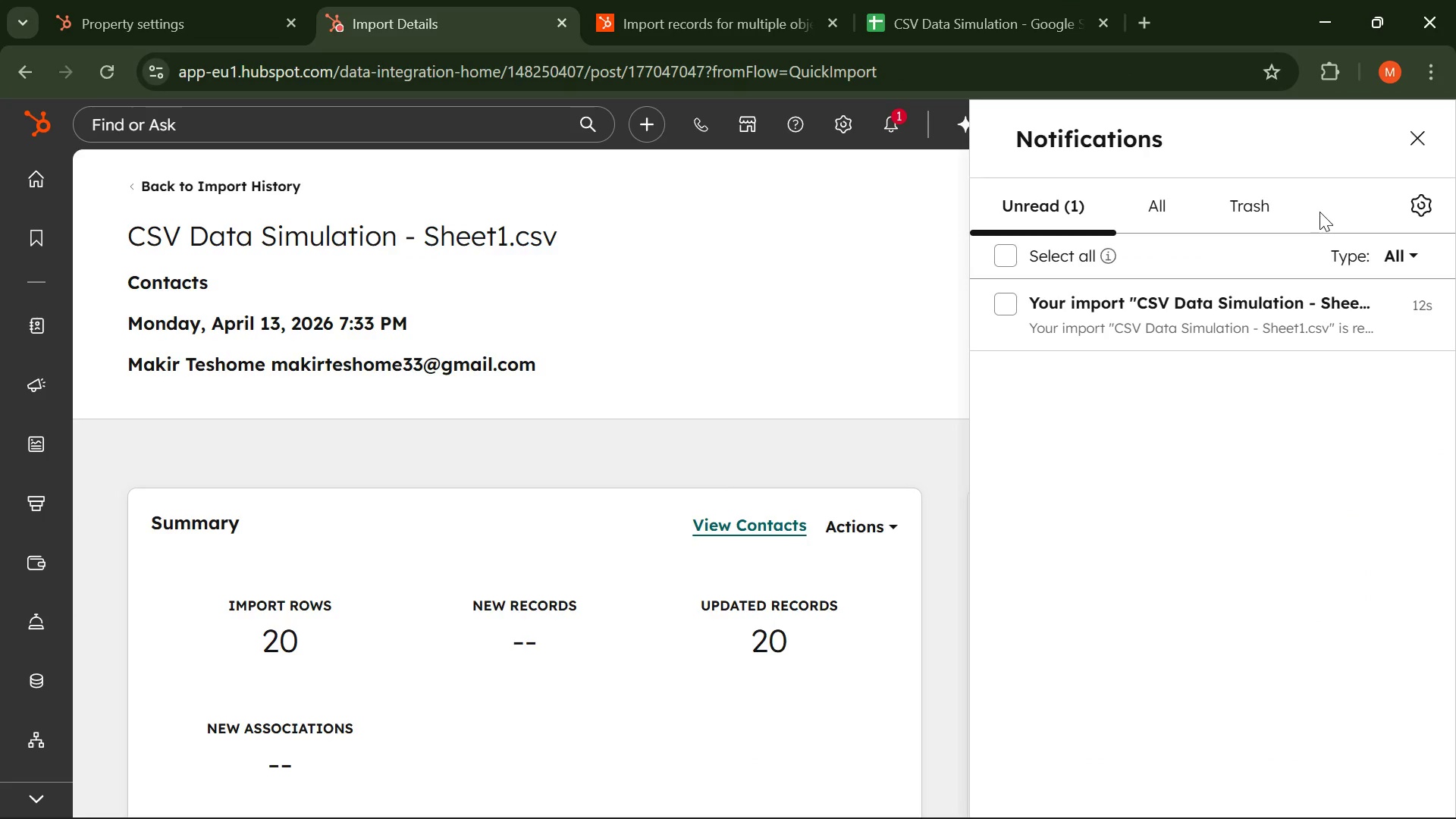 
wait(42.61)
 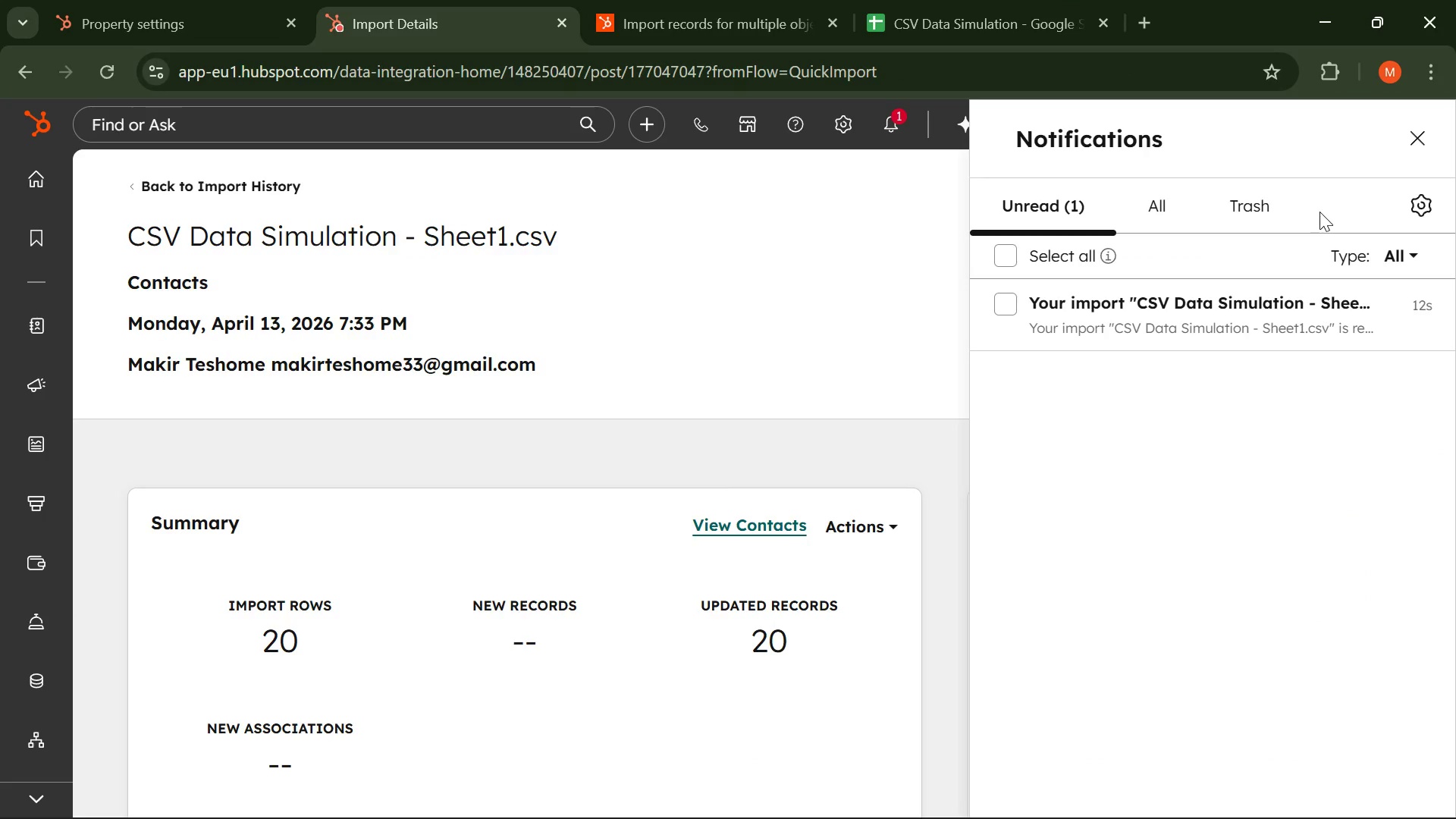 
left_click([161, 353])
 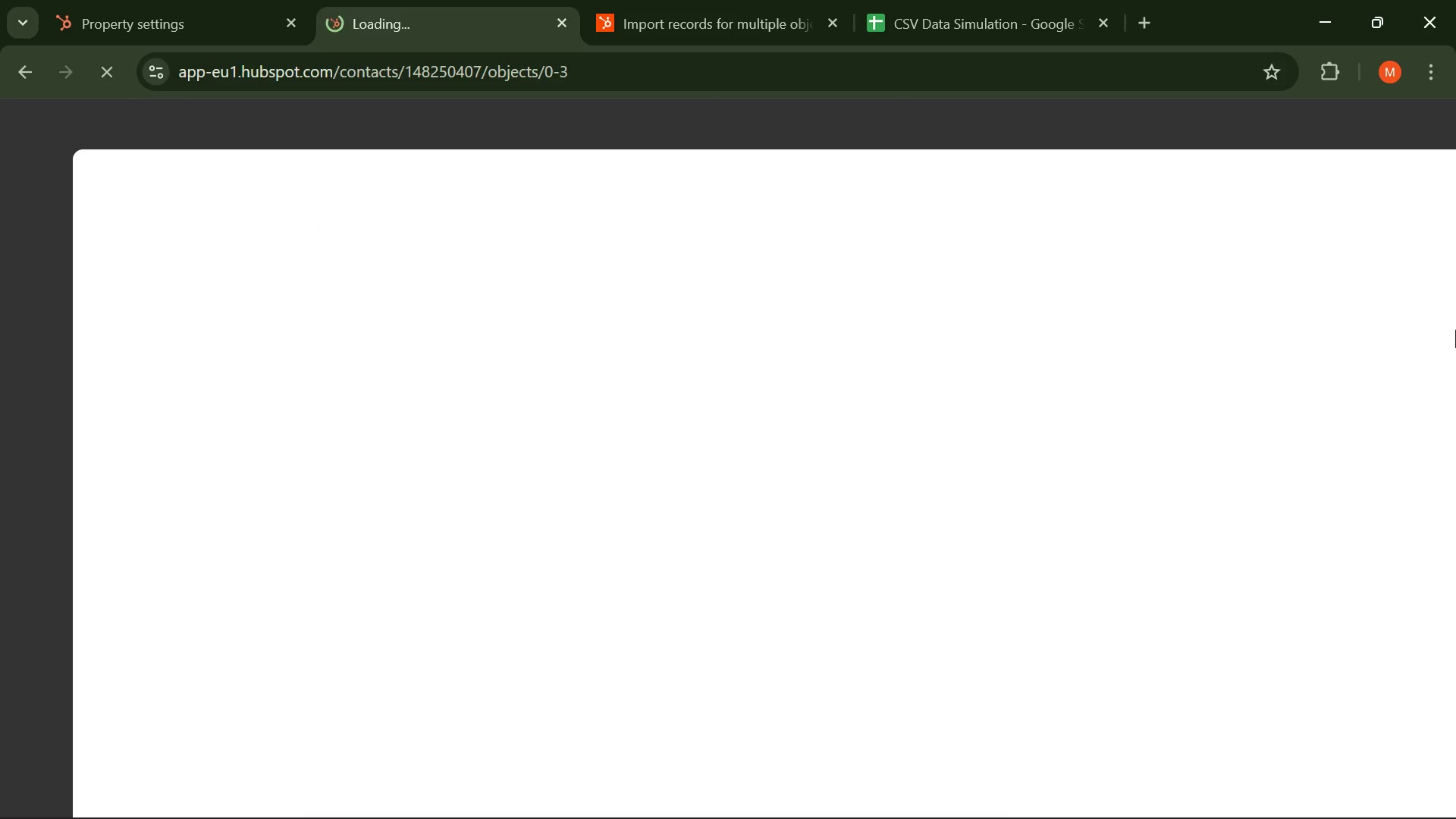 
mouse_move([104, 287])
 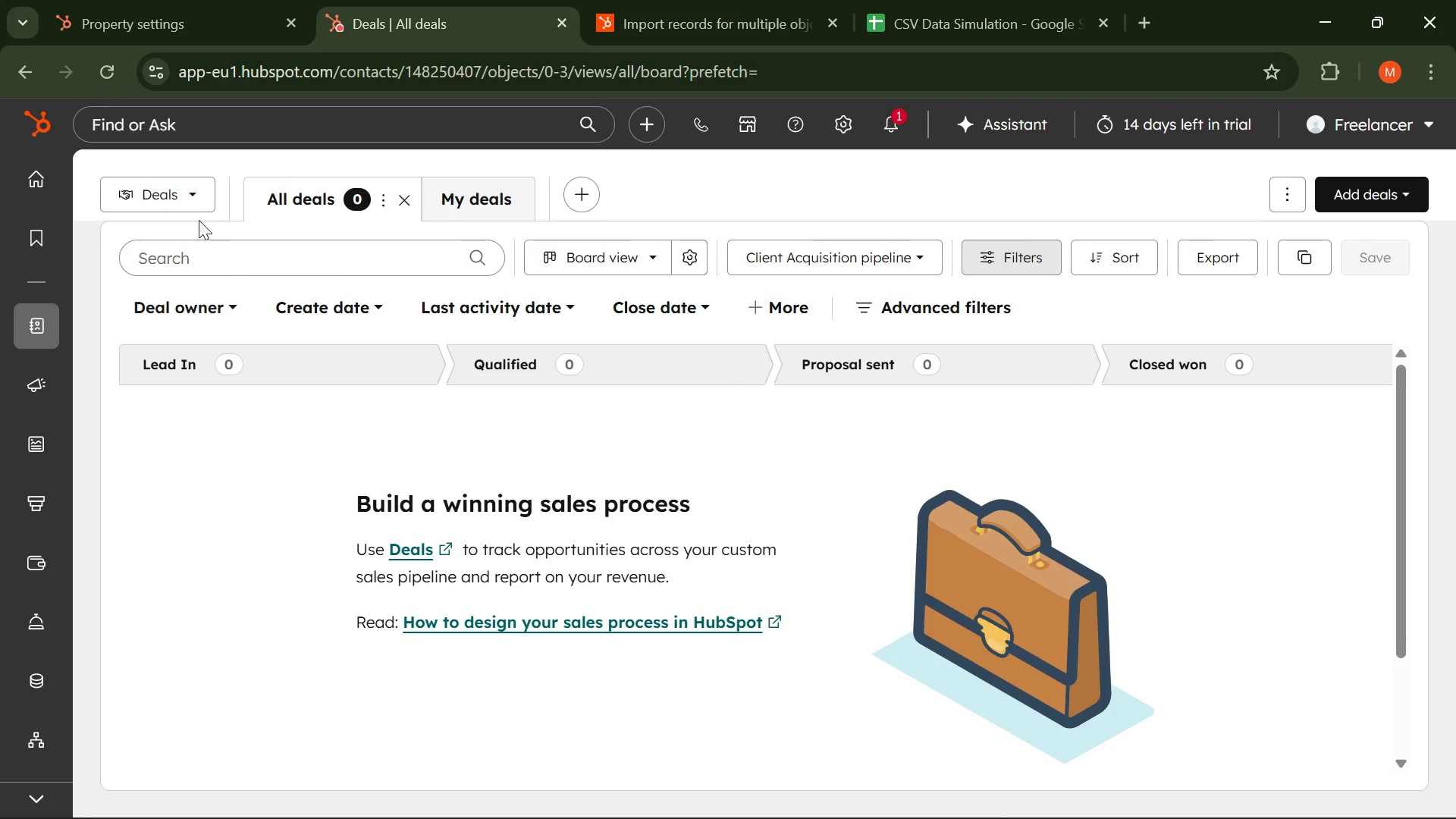 
wait(21.39)
 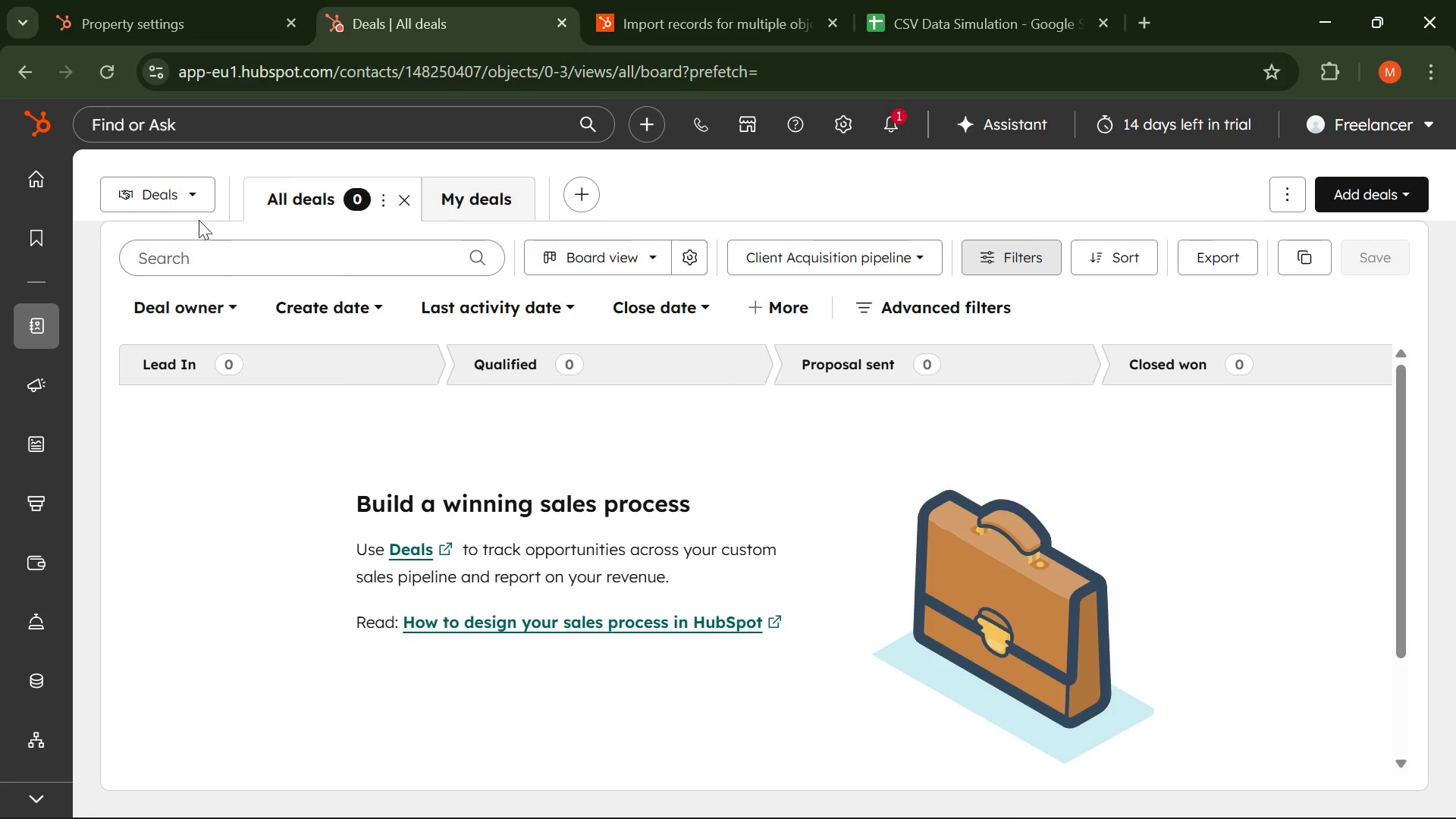 
left_click([188, 206])
 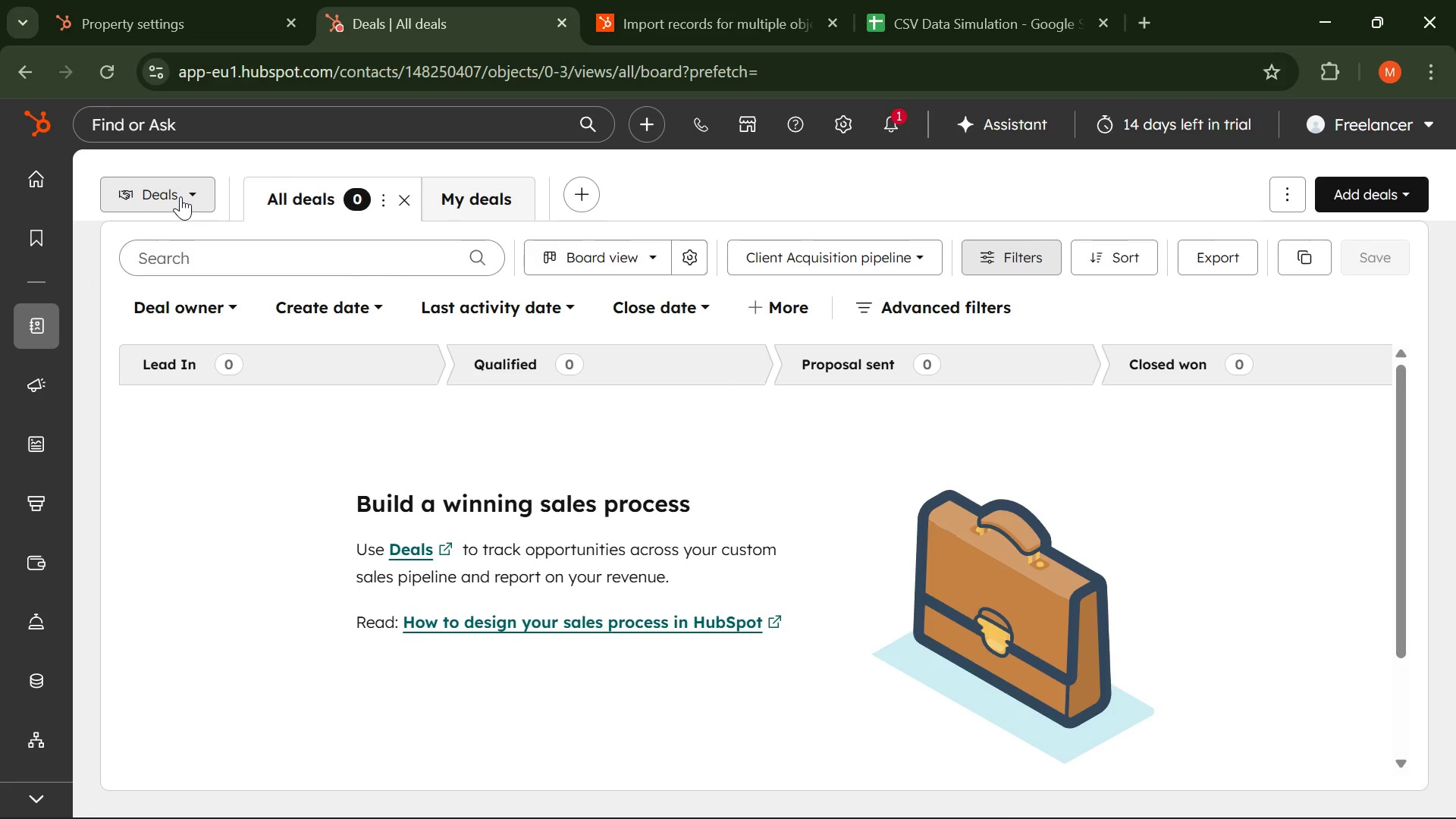 
left_click([180, 196])
 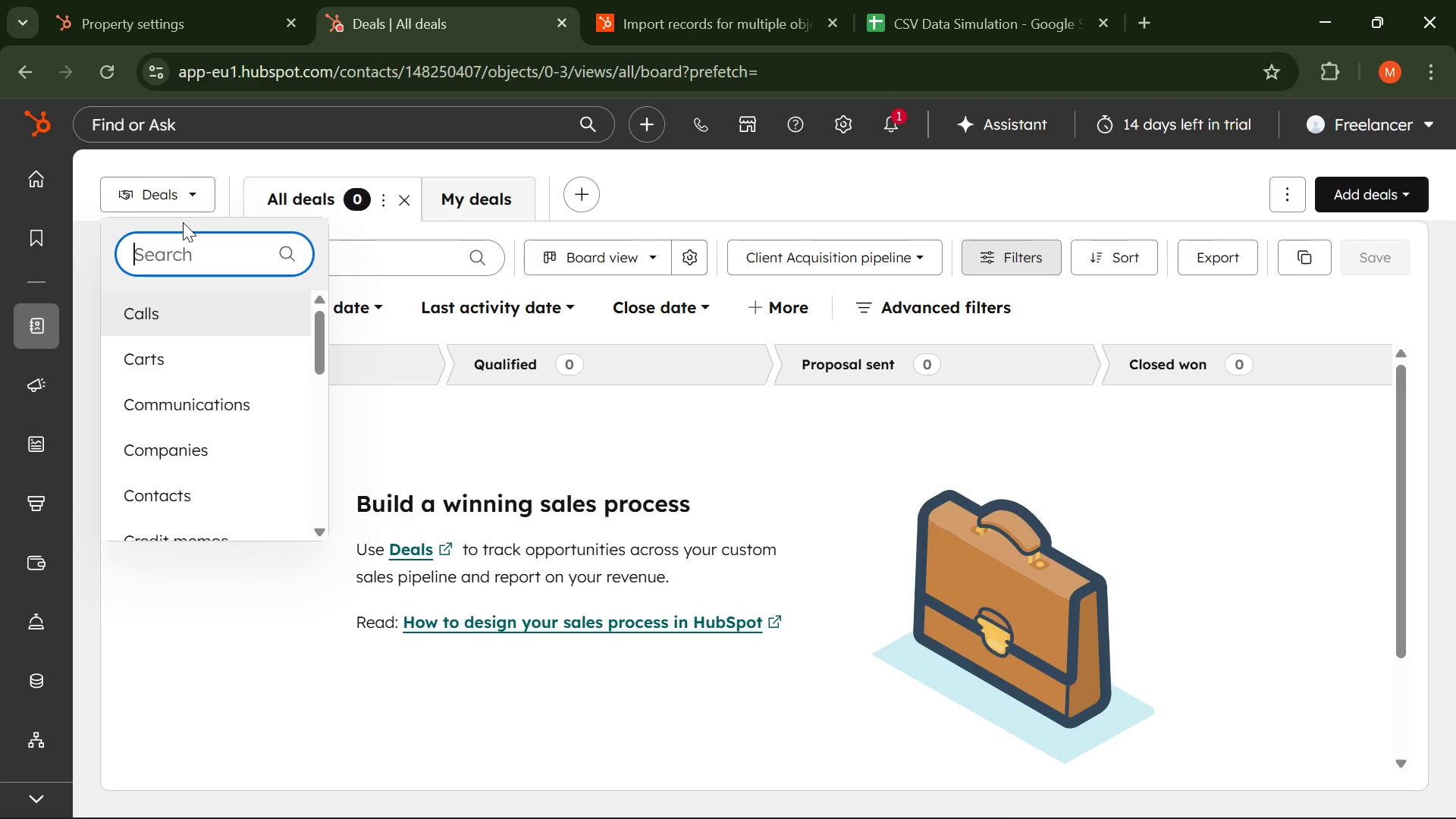 
type(pip)
key(Backspace)
key(Backspace)
key(Backspace)
key(Backspace)
 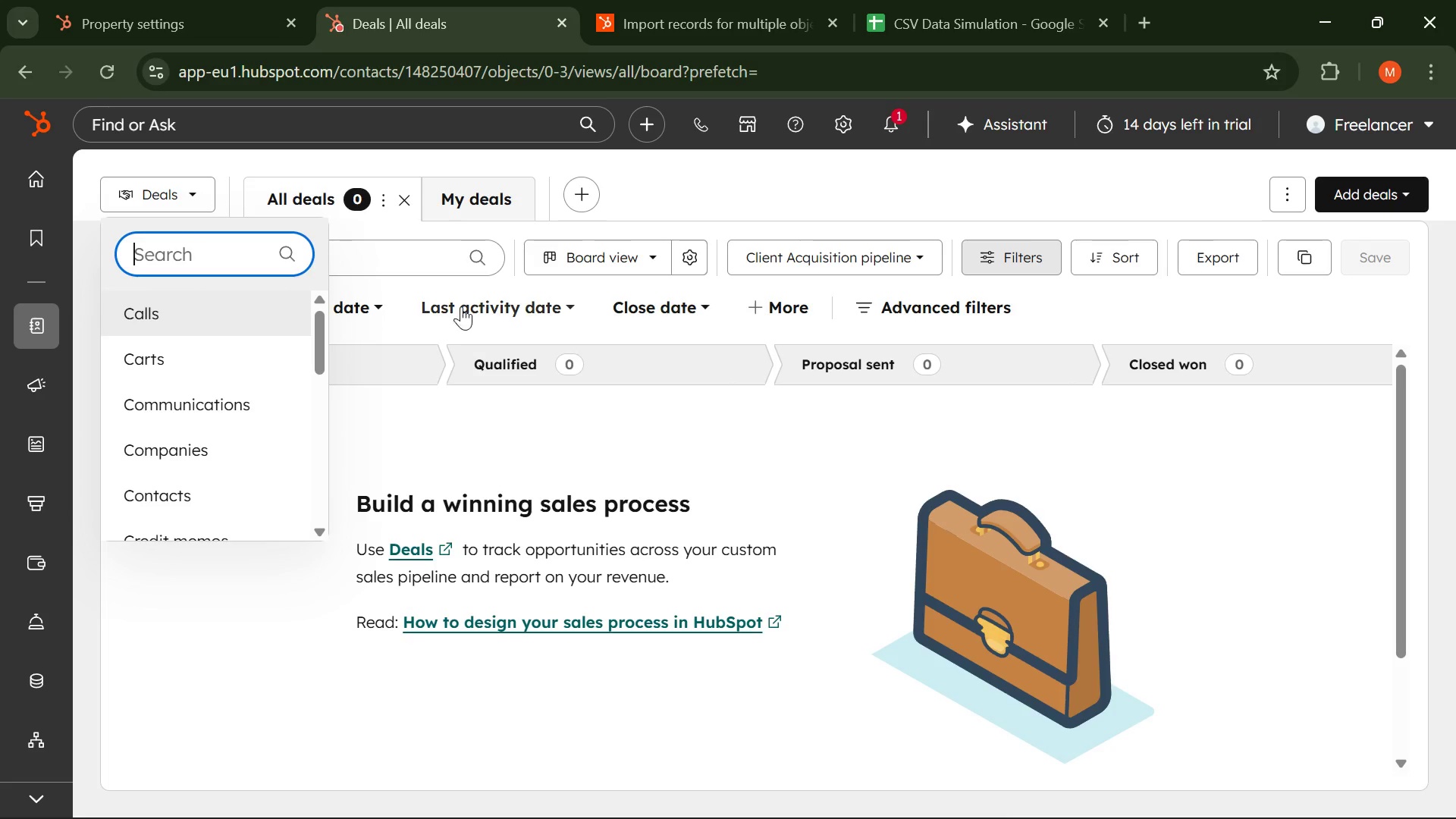 
left_click([419, 290])
 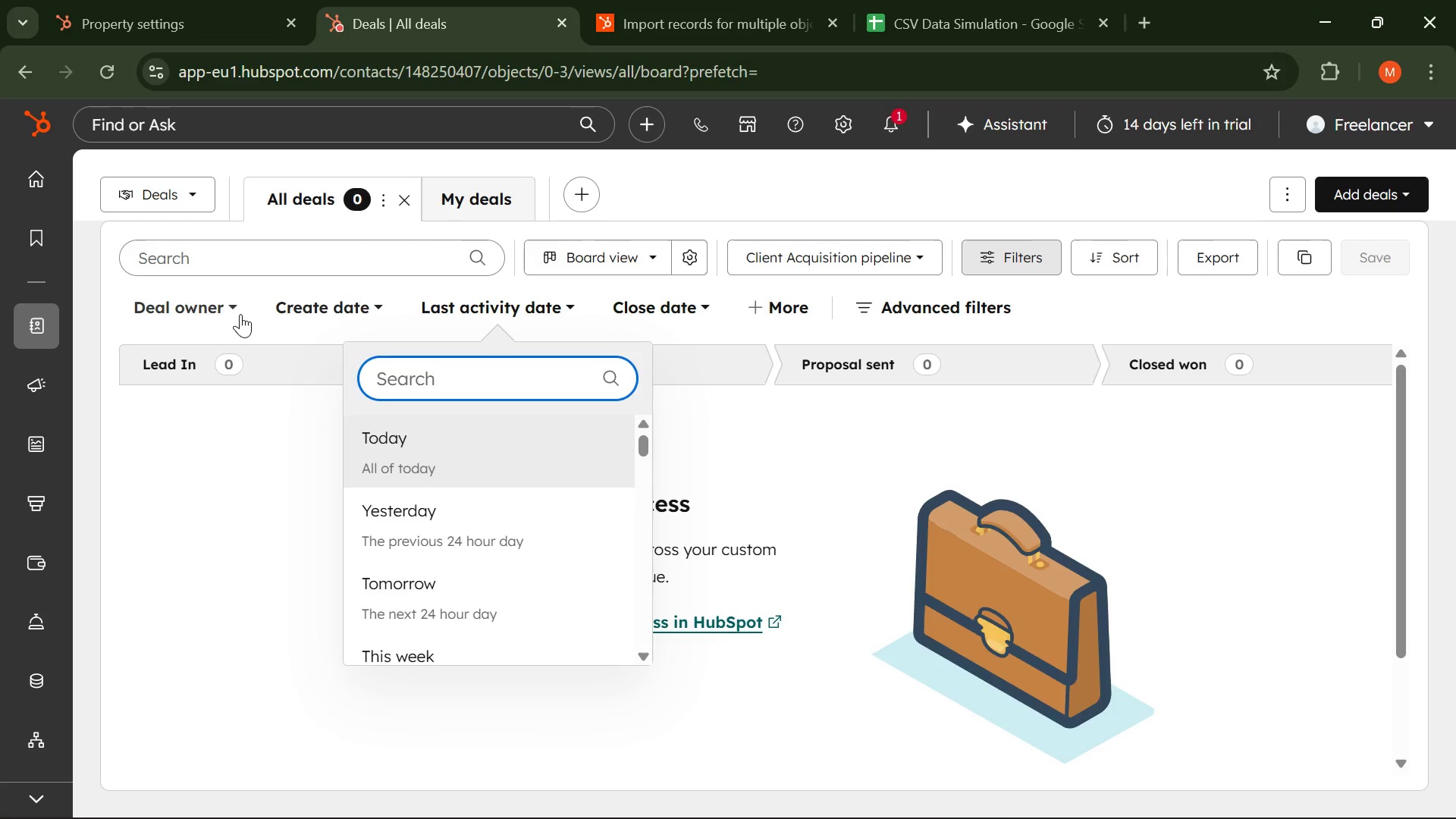 
left_click([237, 314])
 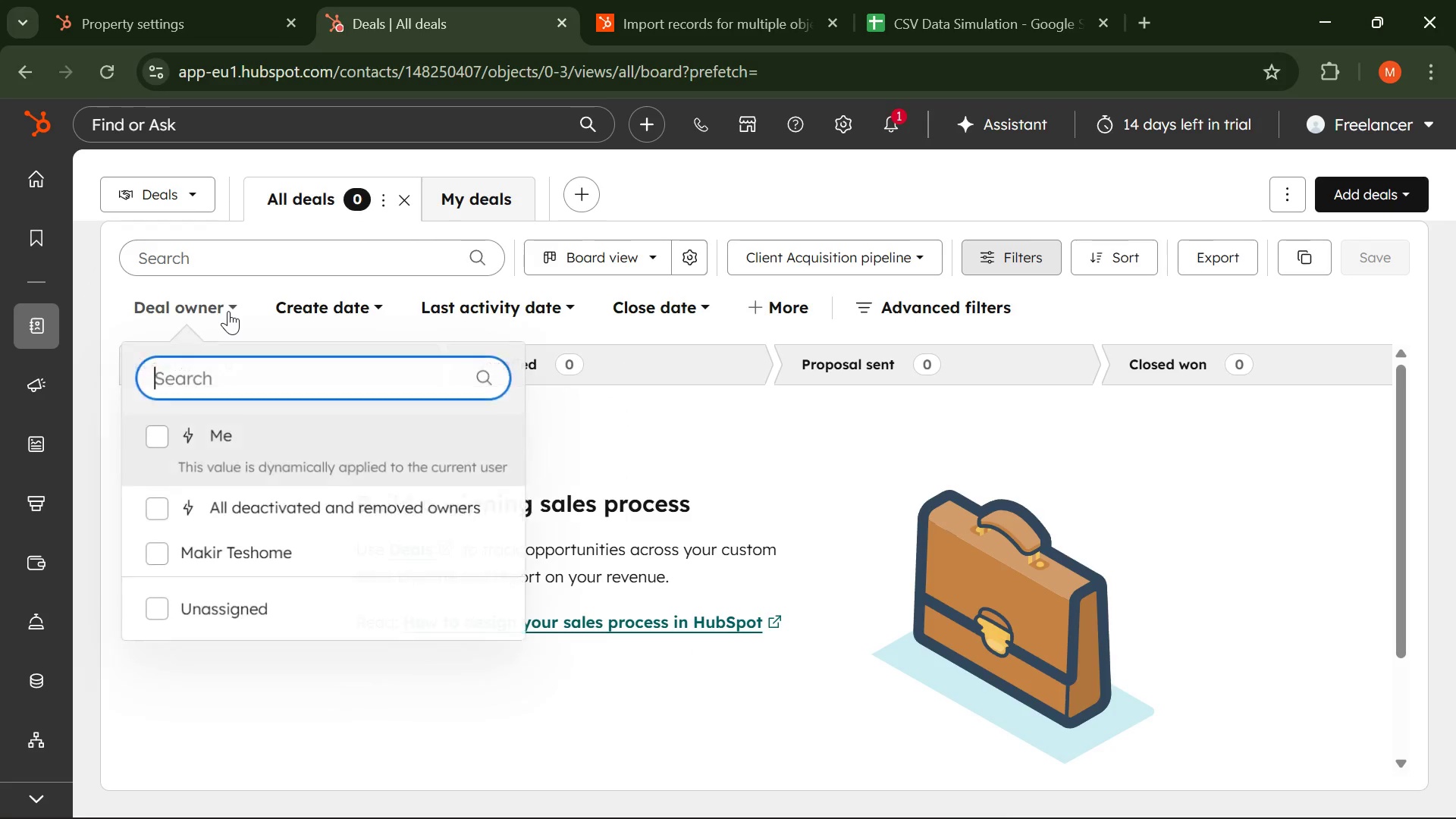 
left_click([228, 311])
 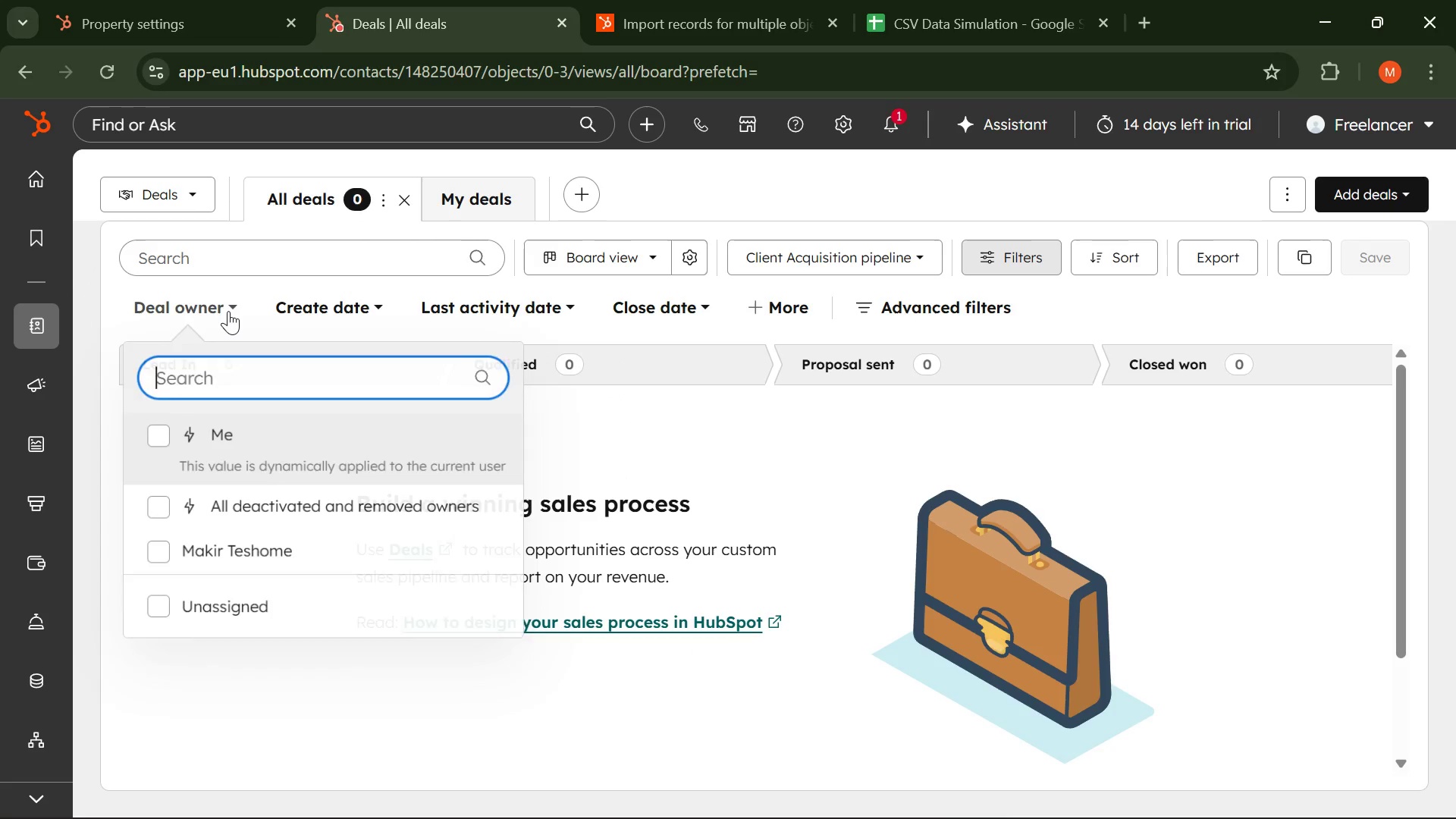 
double_click([228, 311])
 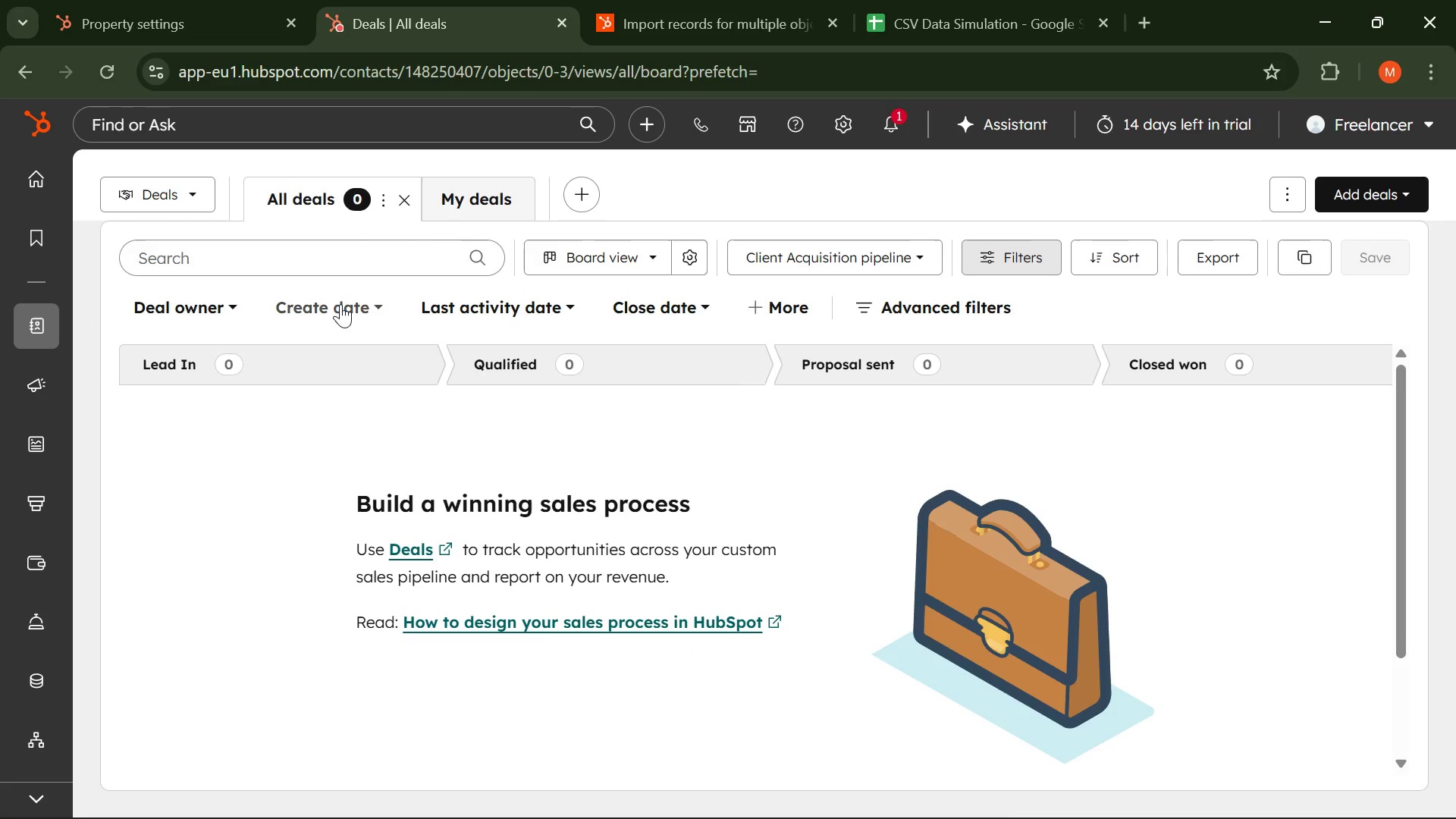 
triple_click([340, 304])
 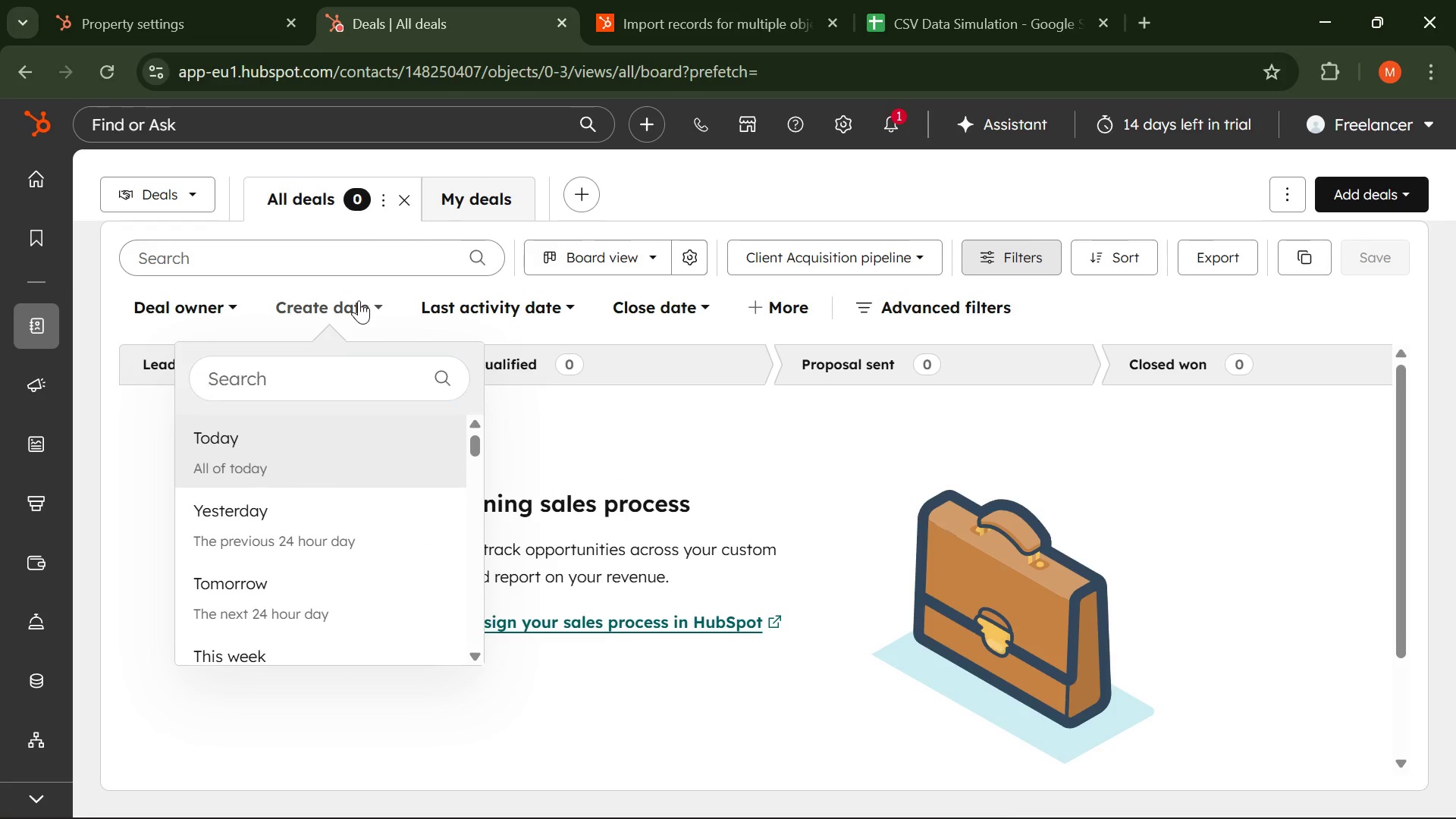 
left_click([359, 300])
 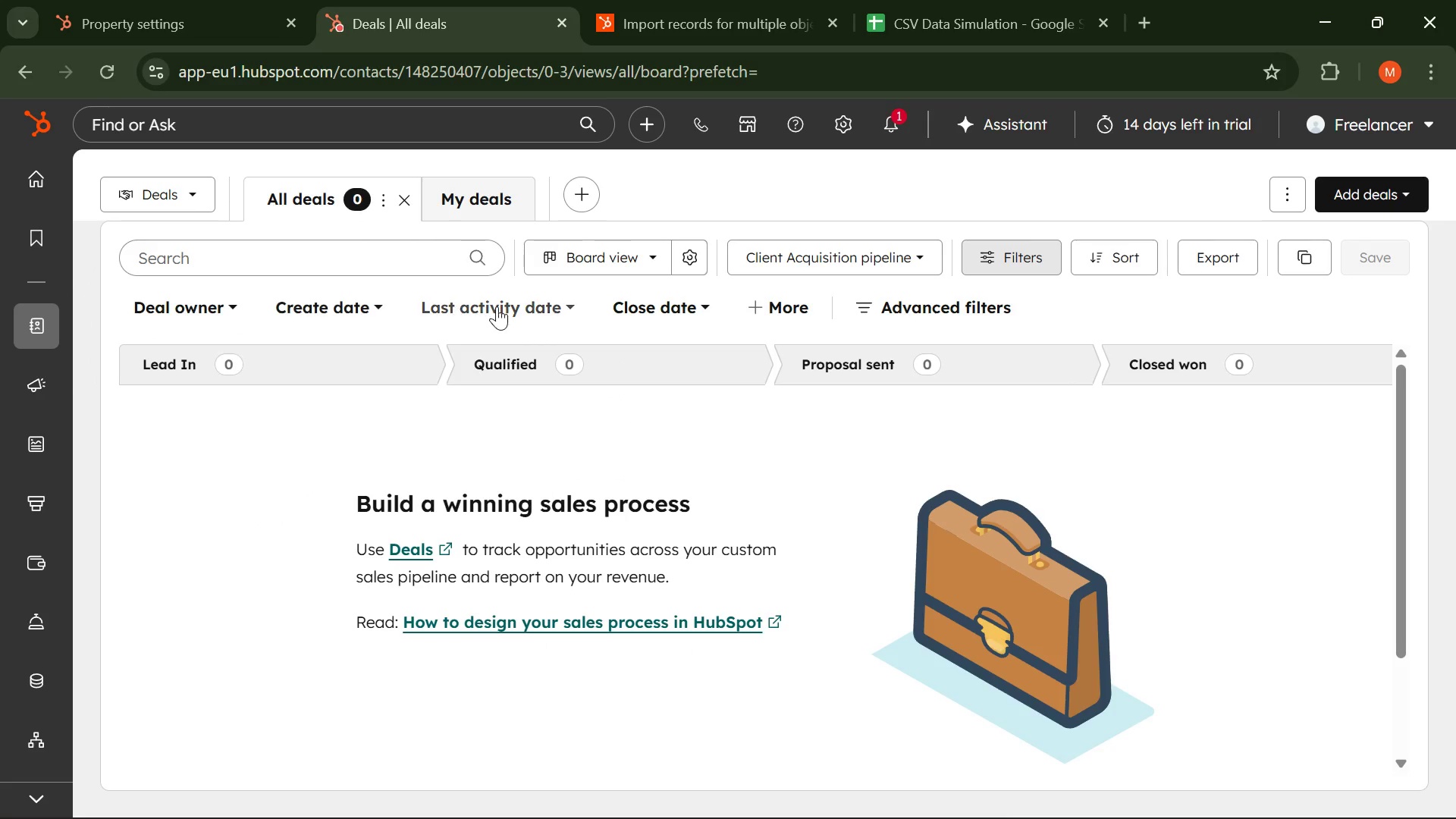 
left_click([497, 306])
 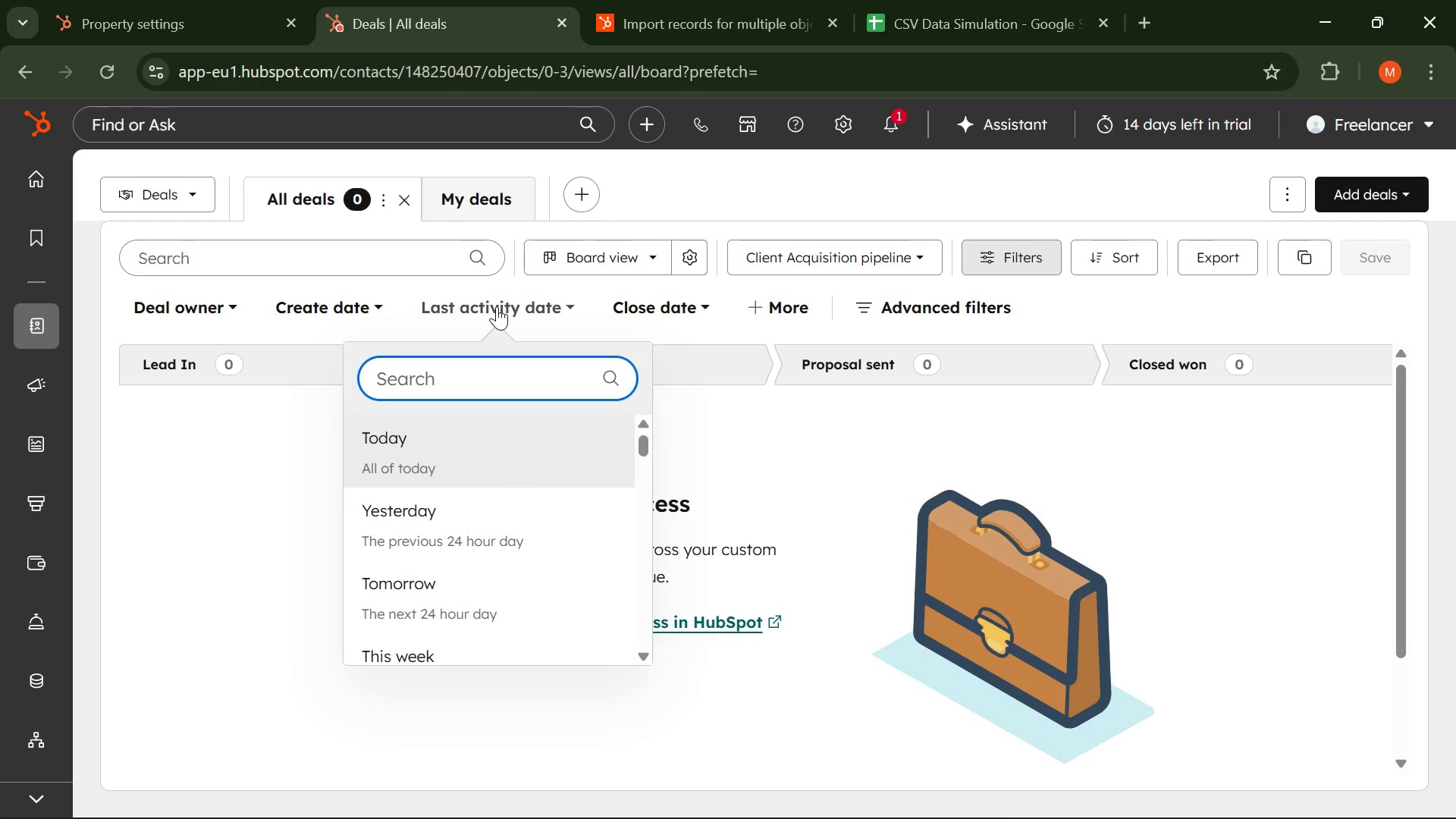 
left_click([497, 306])
 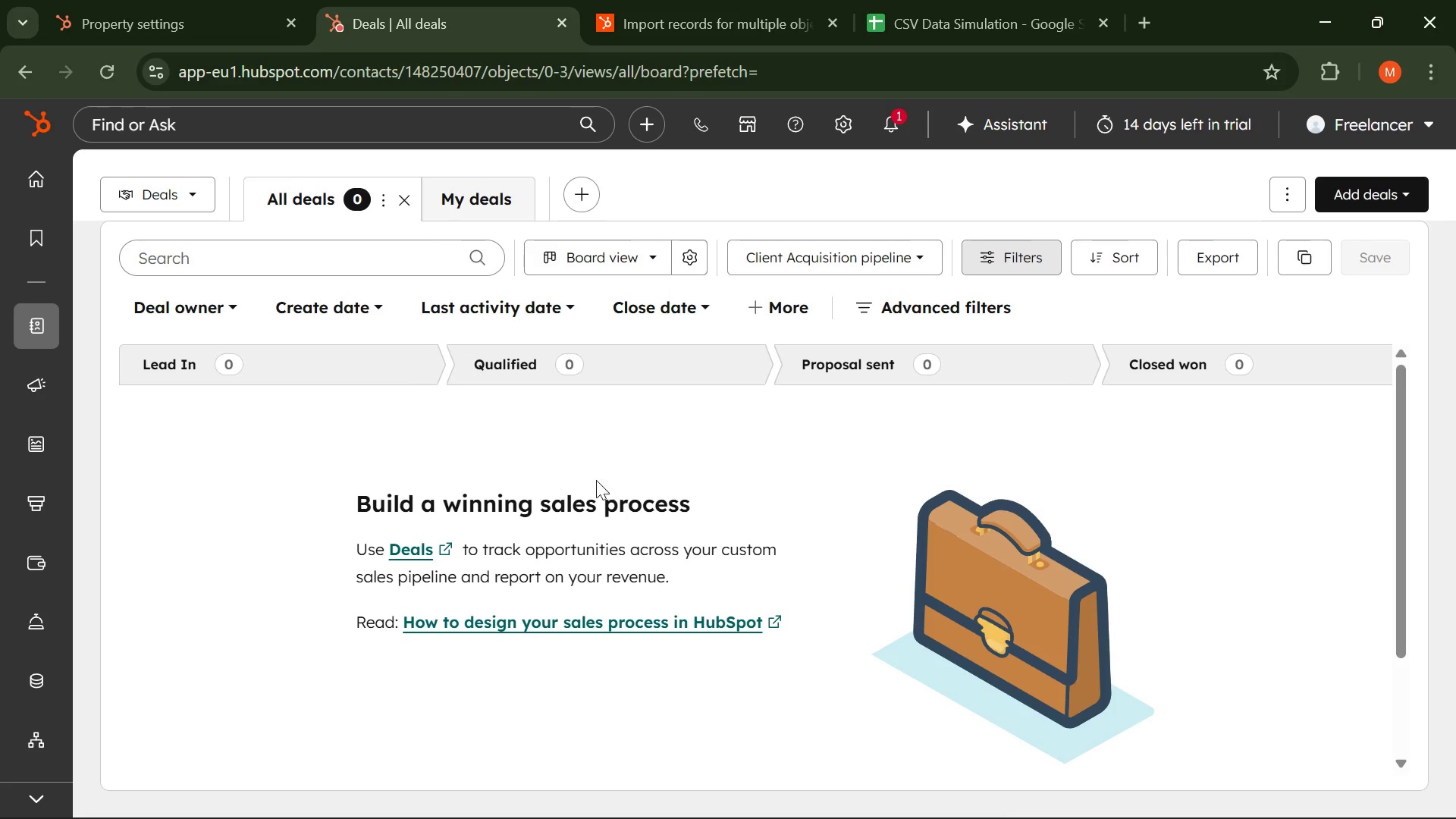 
left_click([397, 544])
 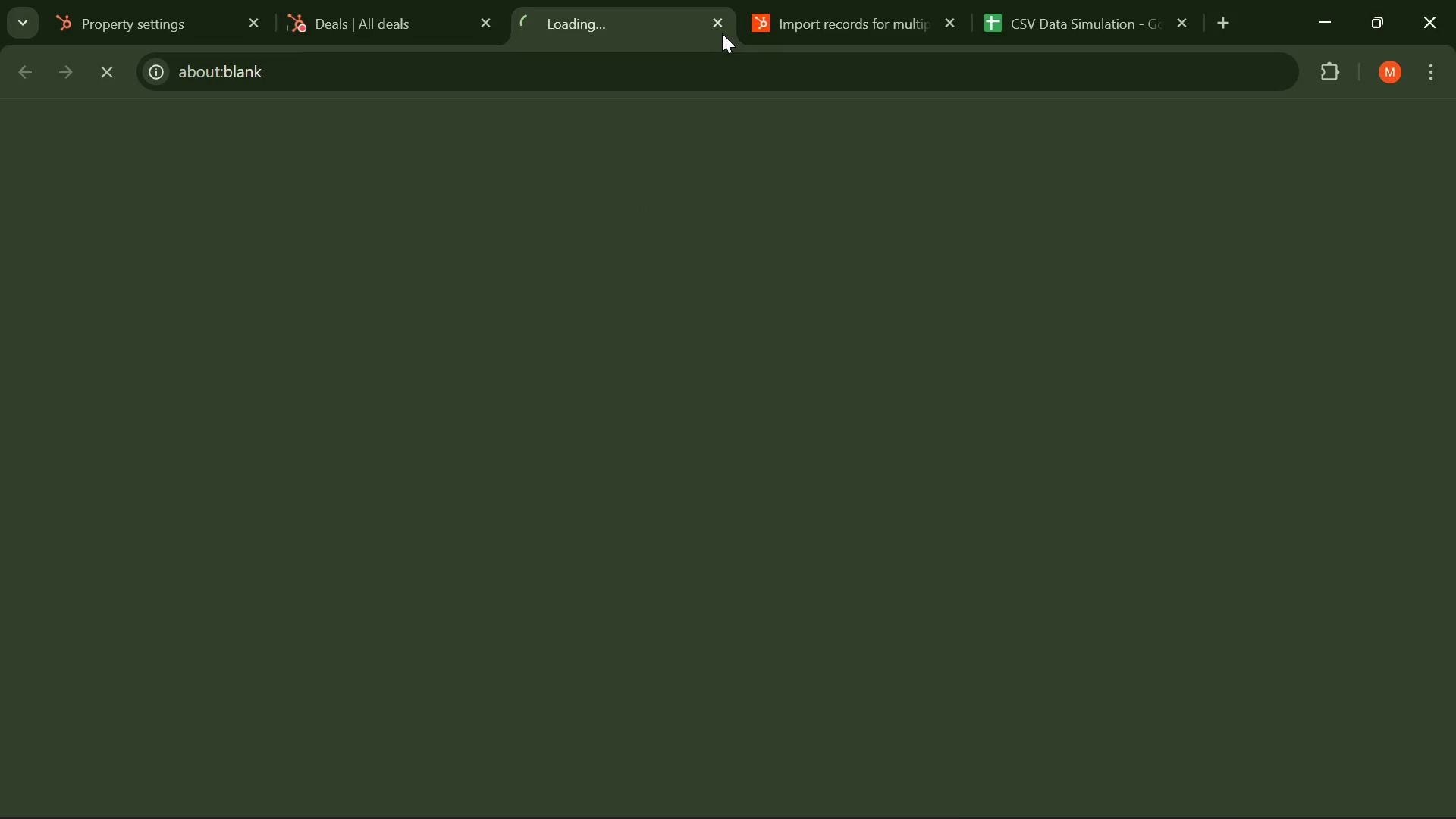 
left_click([789, 26])
 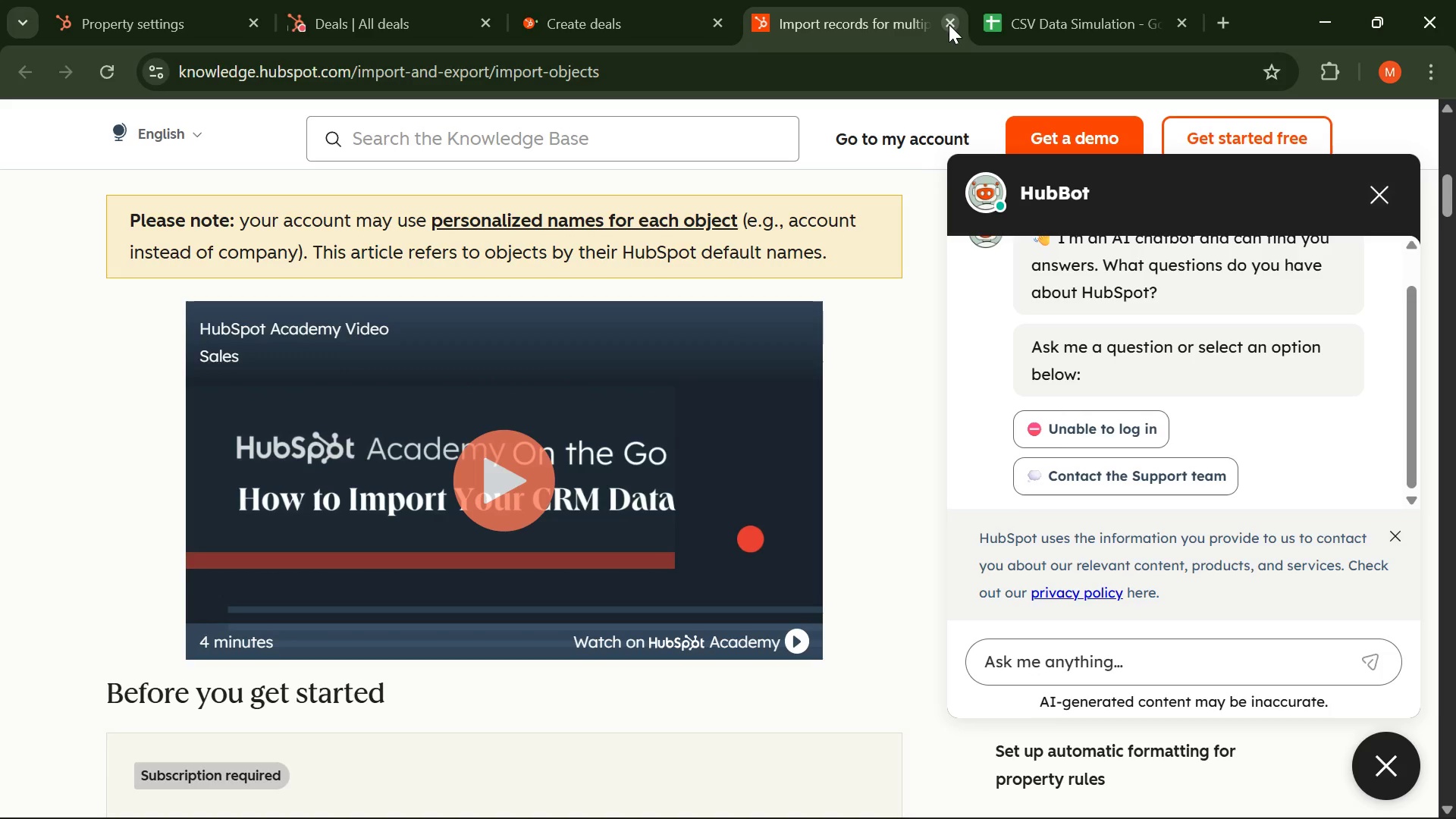 
left_click([949, 24])
 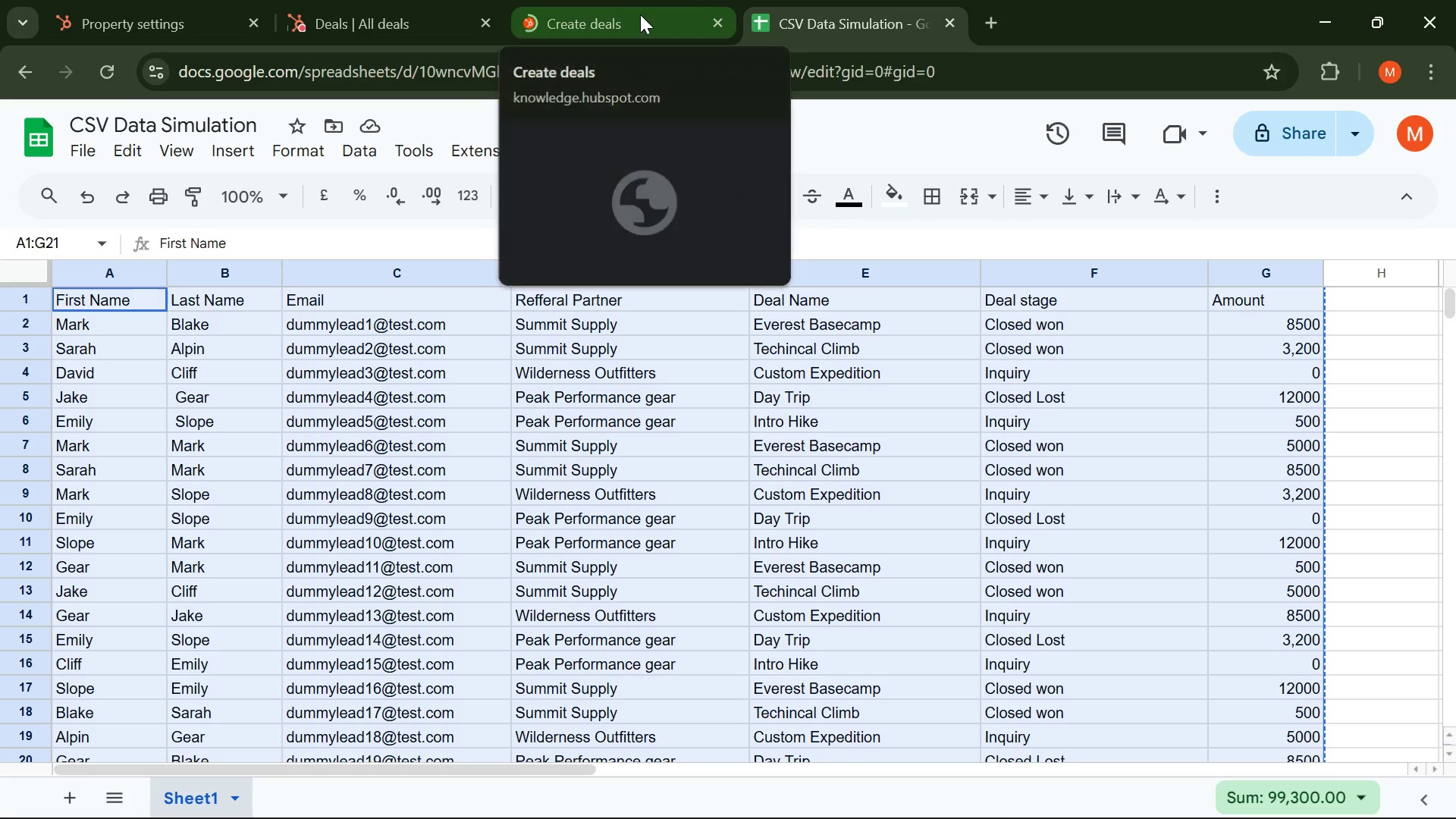 
left_click([640, 14])
 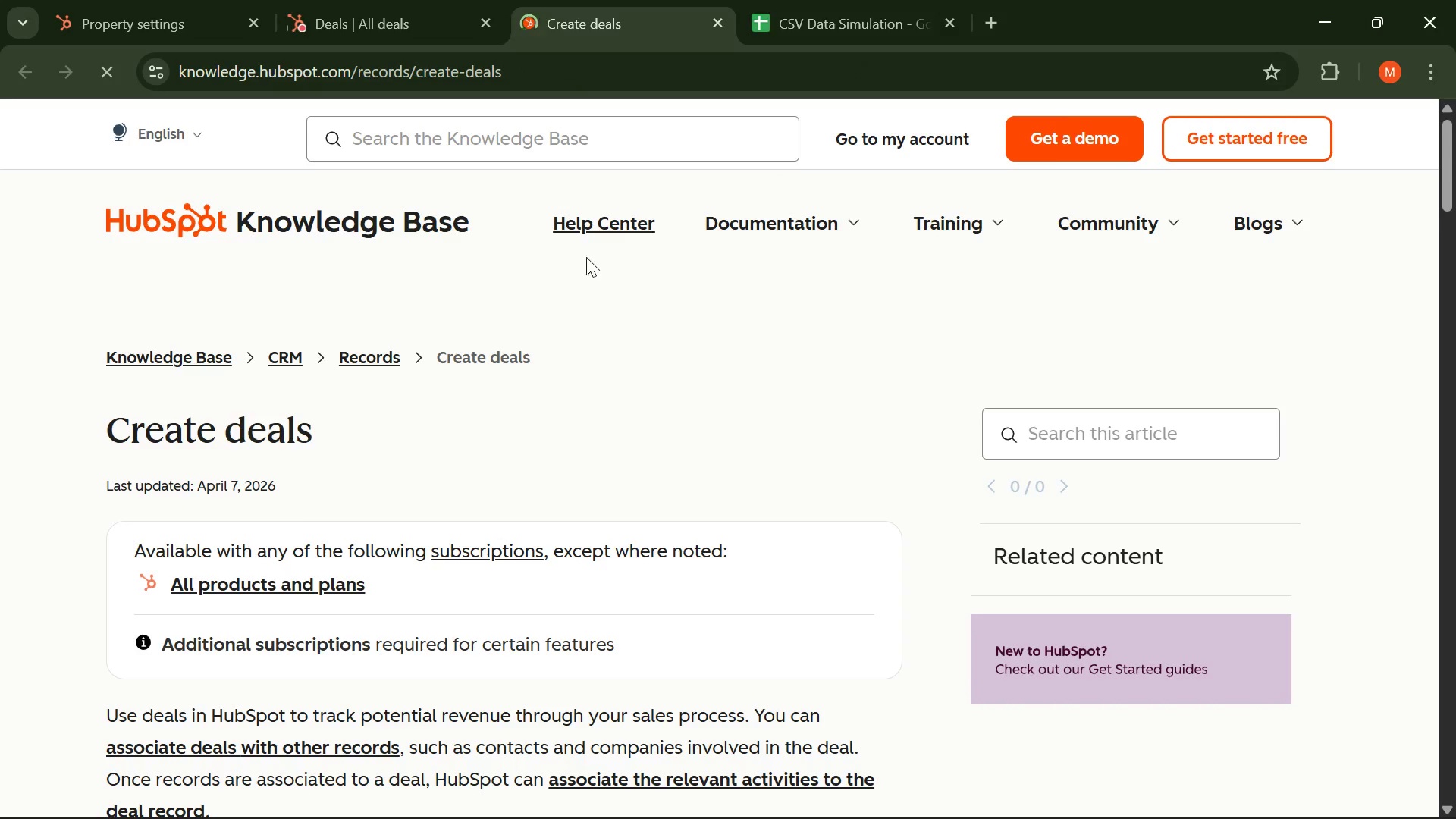 
scroll: coordinate [566, 259], scroll_direction: down, amount: 19.0
 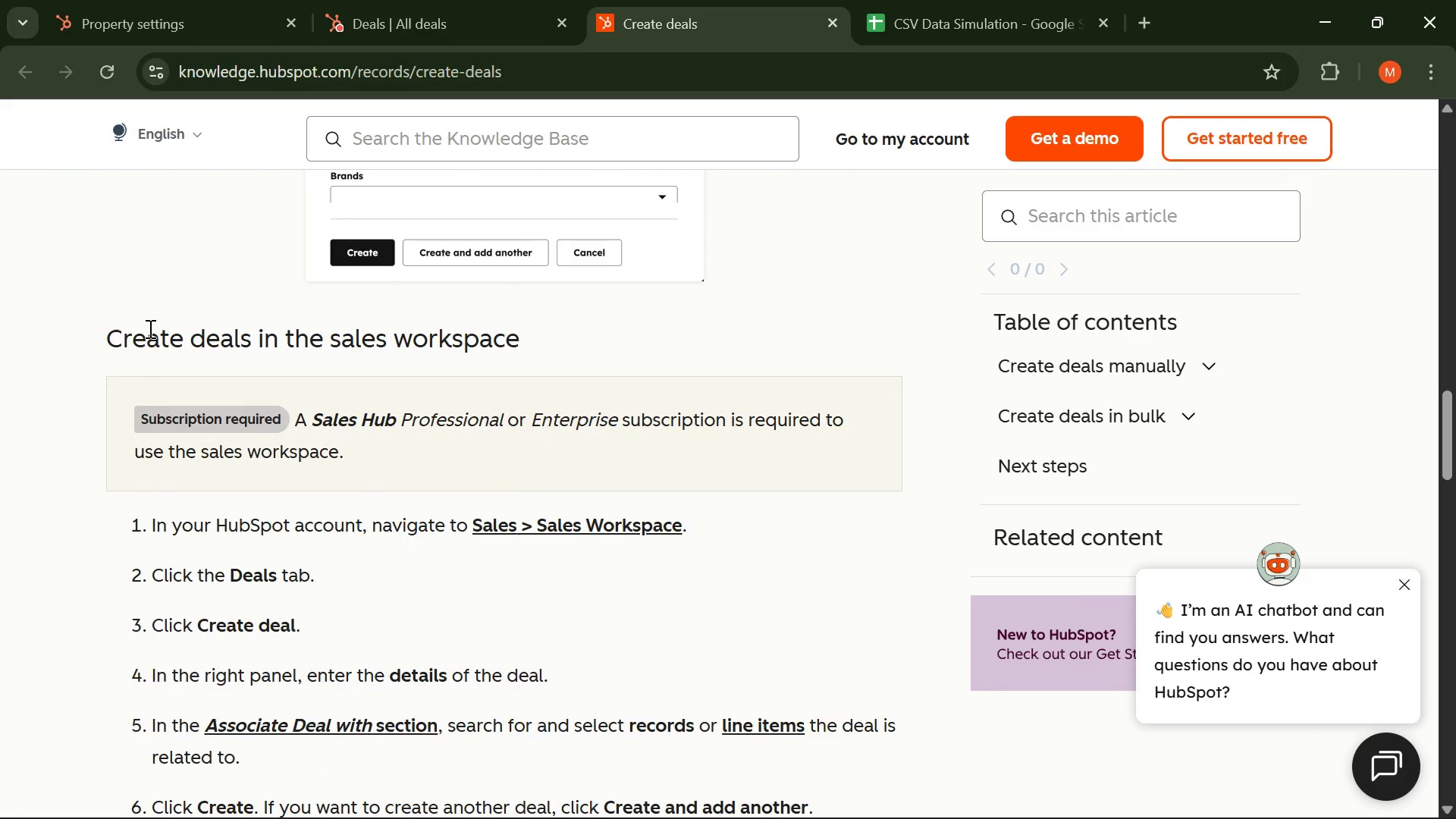 
left_click_drag(start_coordinate=[99, 337], to_coordinate=[585, 353])
 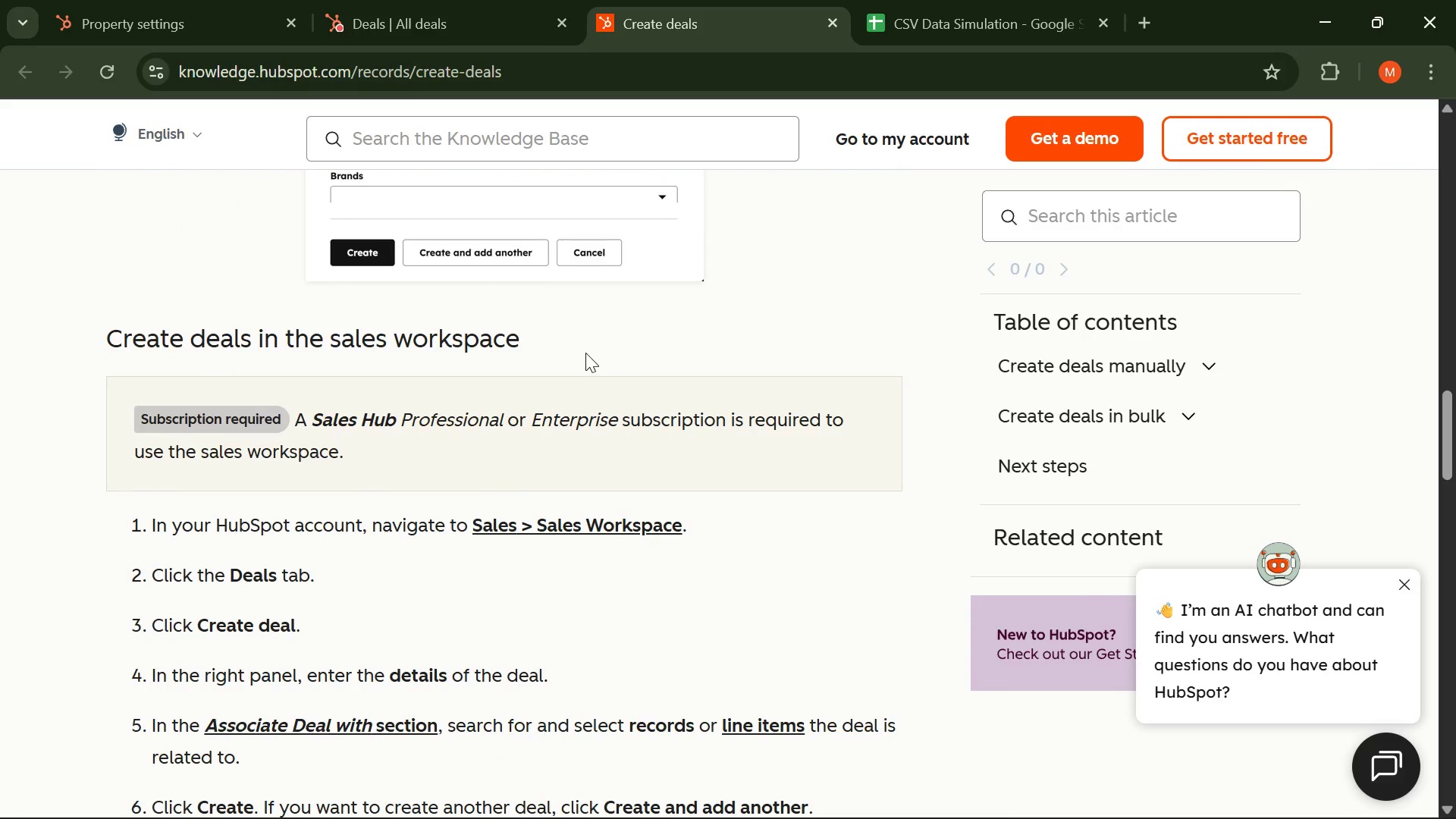 
left_click([585, 353])
 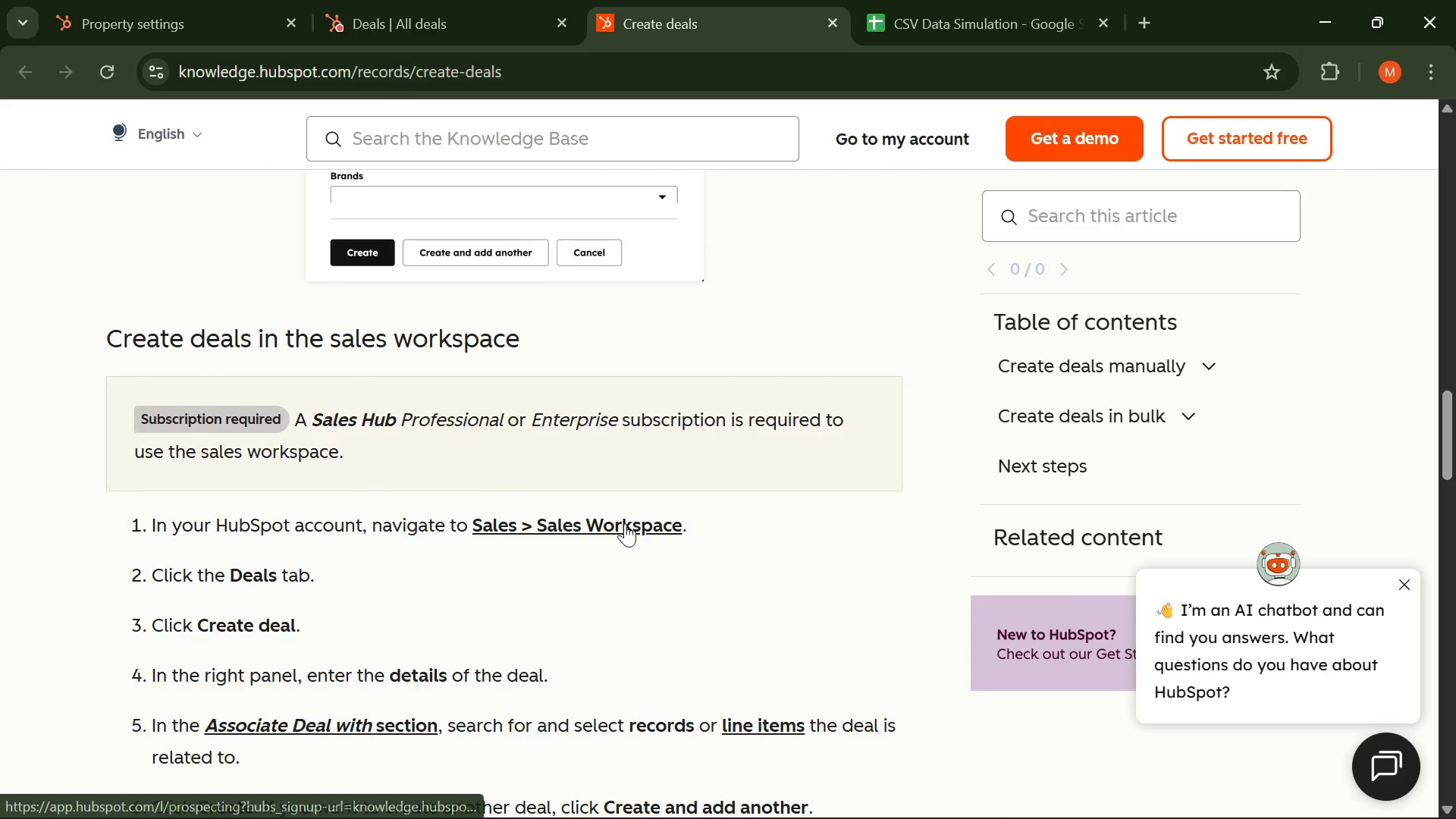 
scroll: coordinate [623, 526], scroll_direction: none, amount: 0.0
 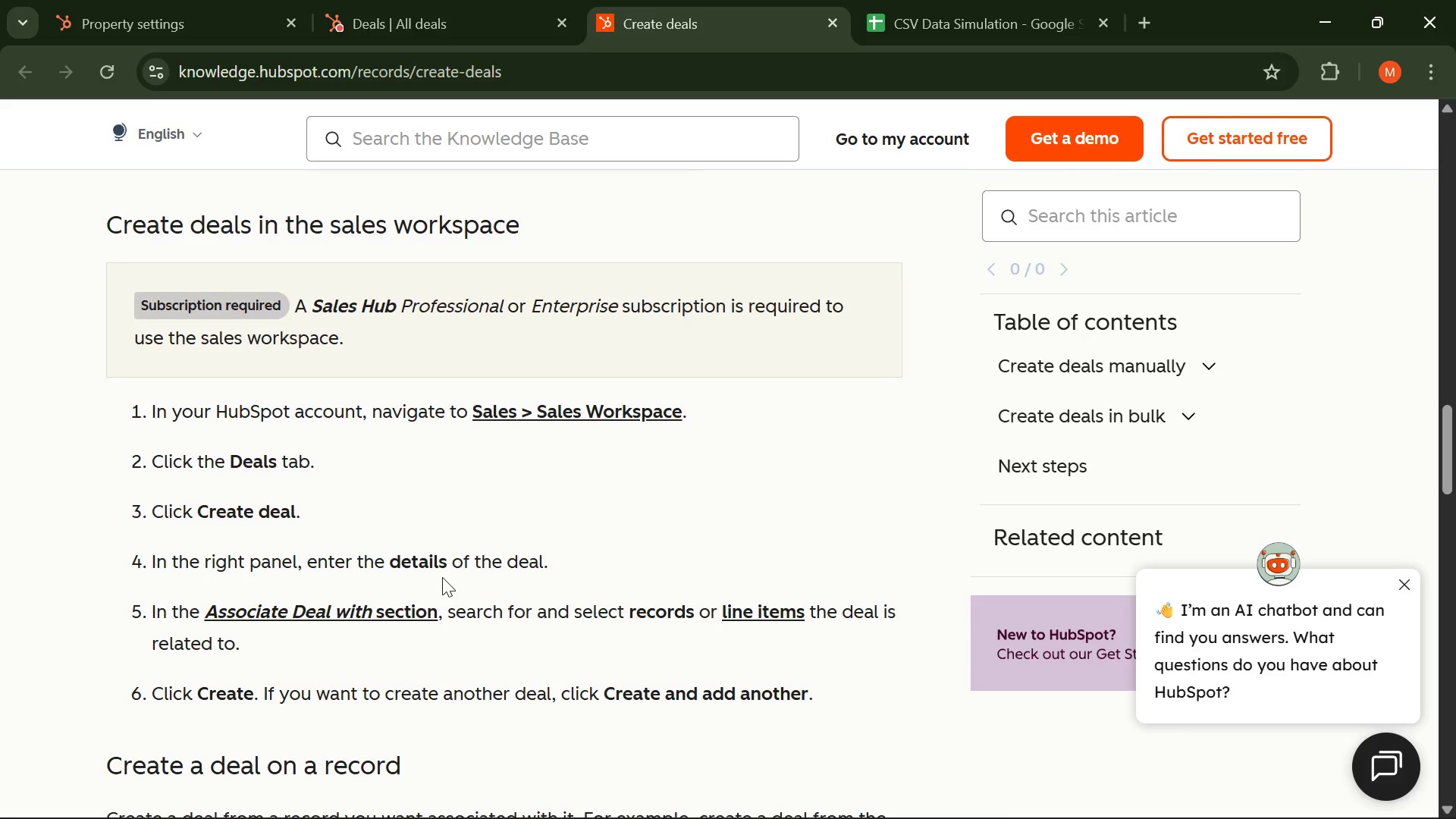 
wait(8.93)
 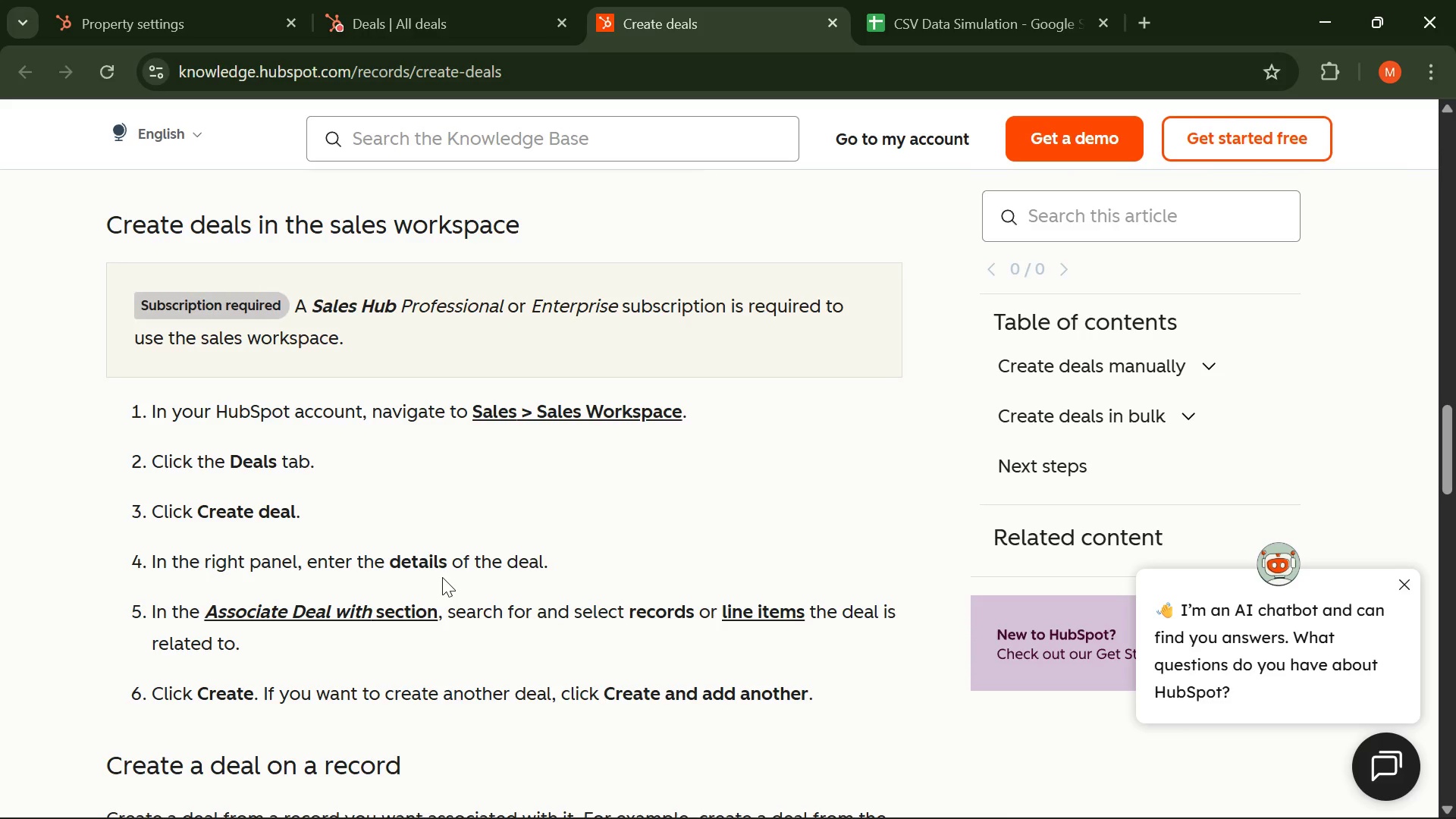 
double_click([221, 25])
 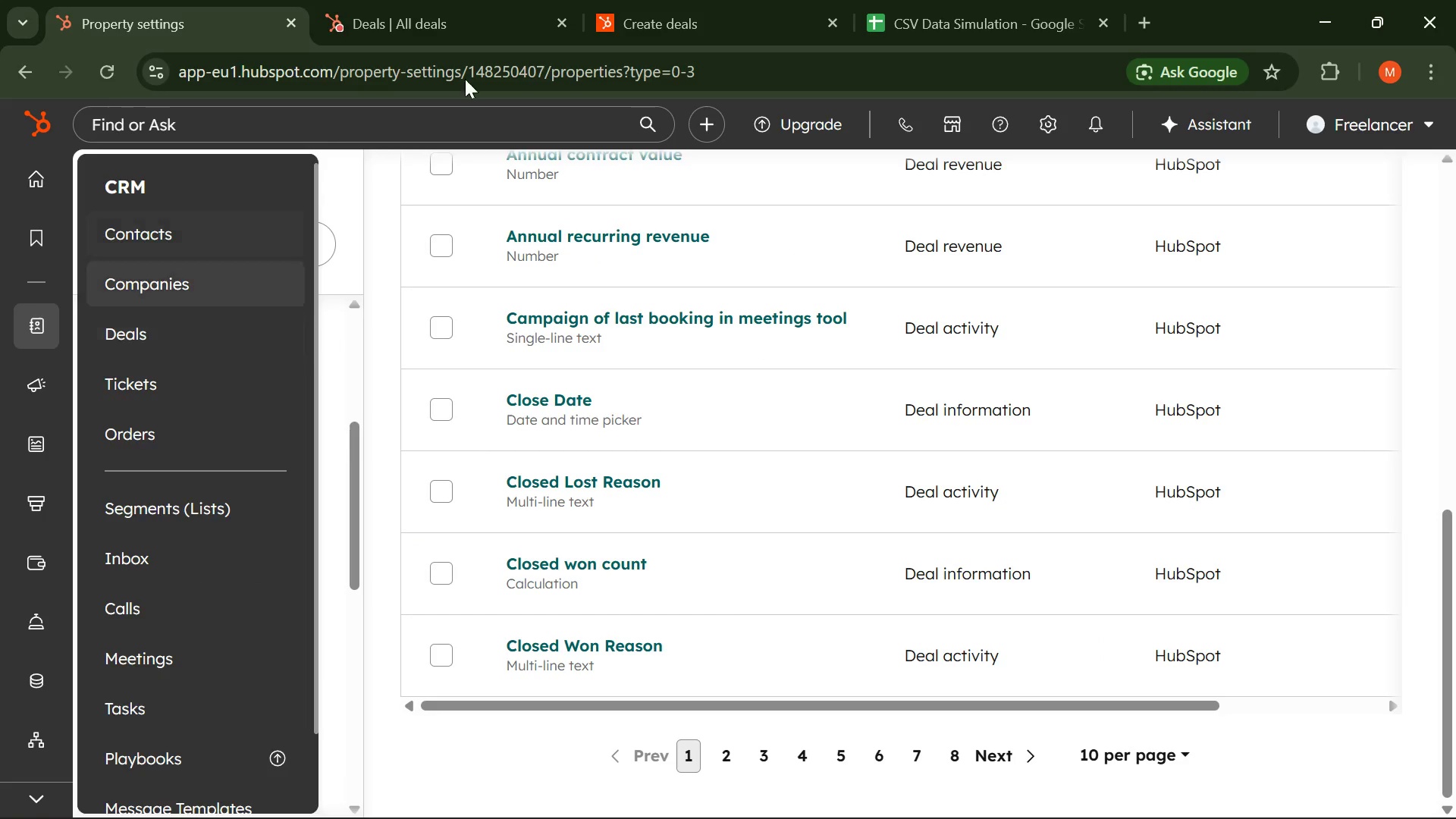 
left_click([690, 14])
 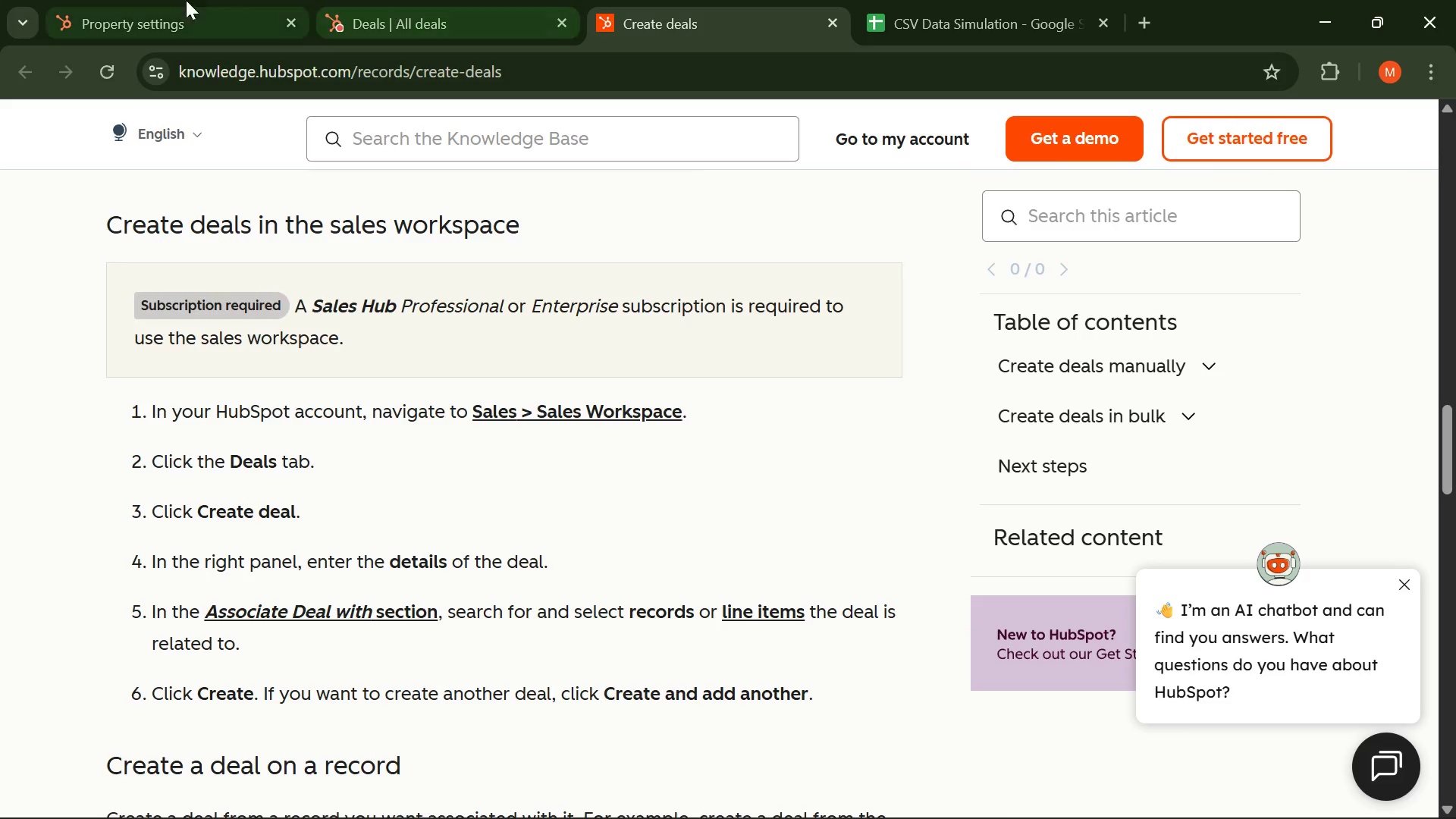 
left_click([152, 0])
 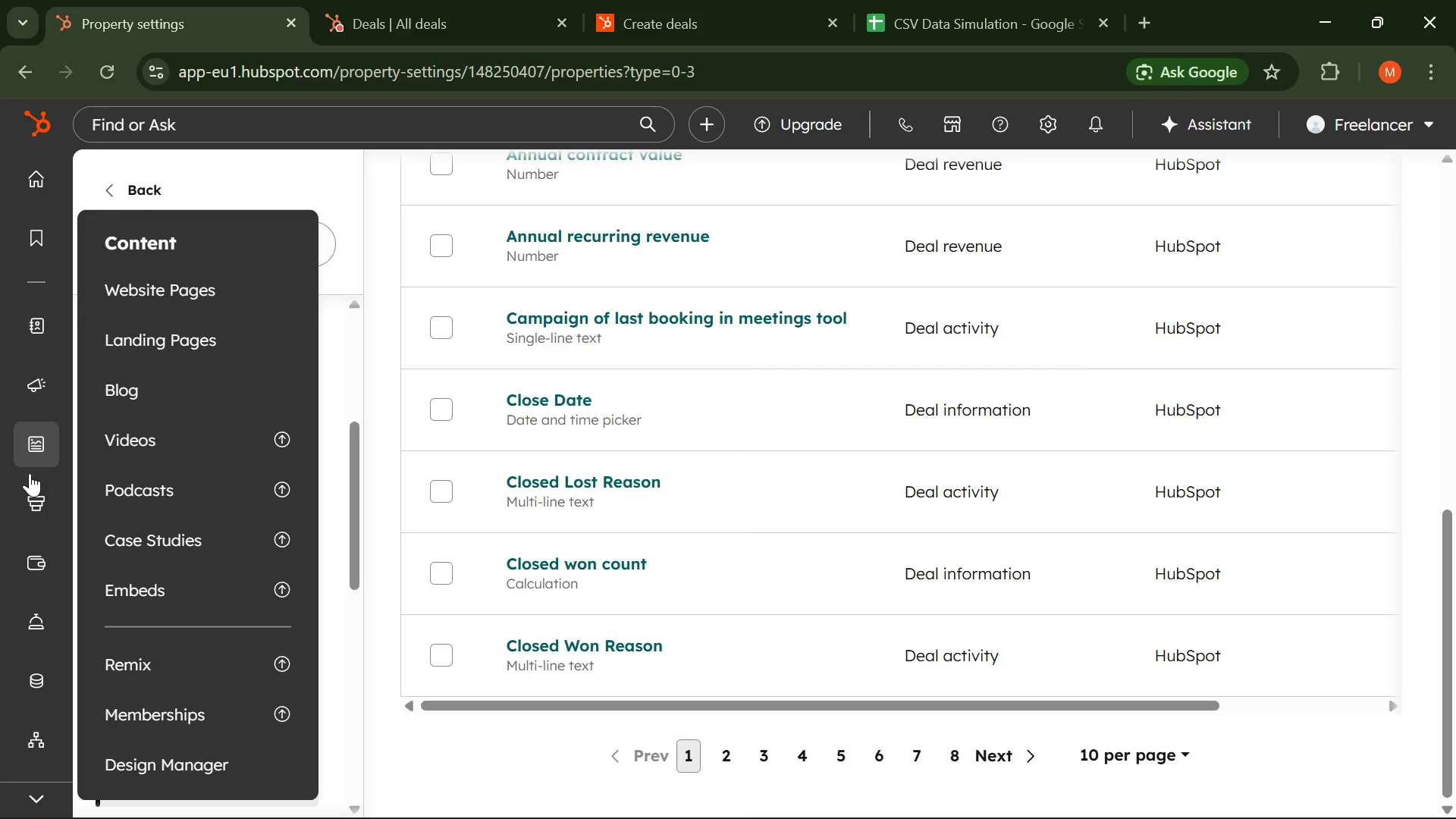 
wait(6.58)
 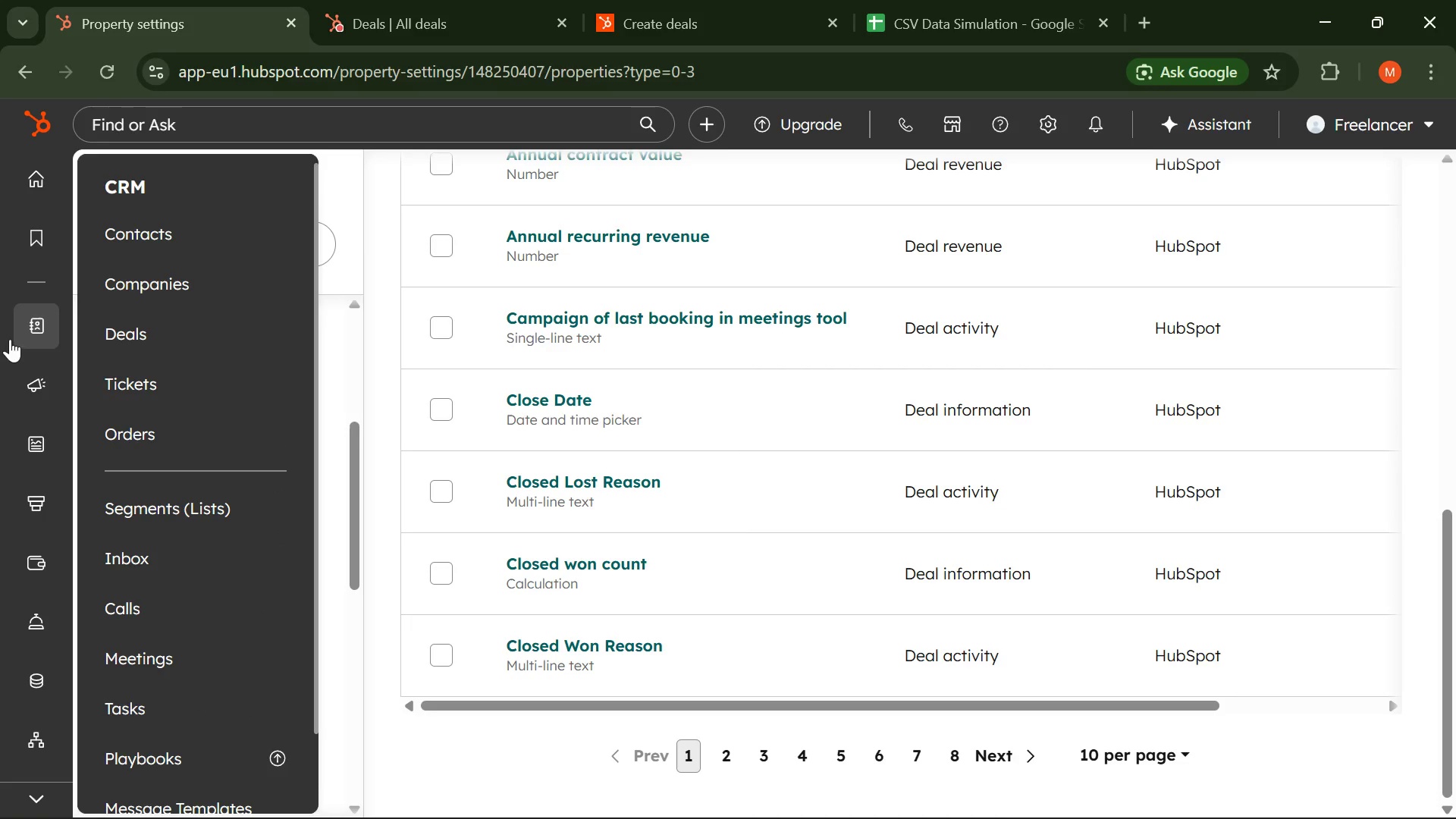 
left_click([168, 410])
 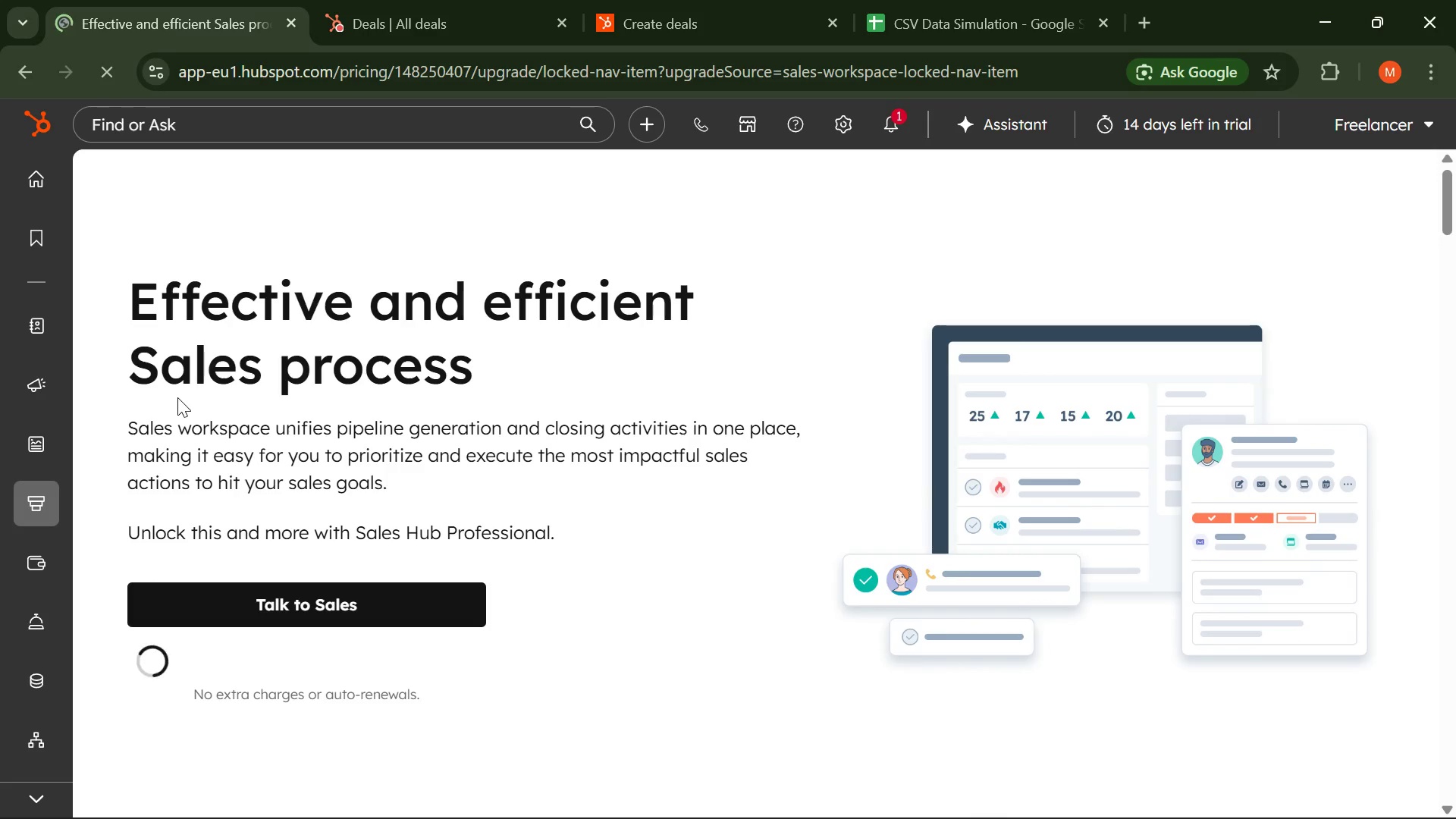 
wait(8.48)
 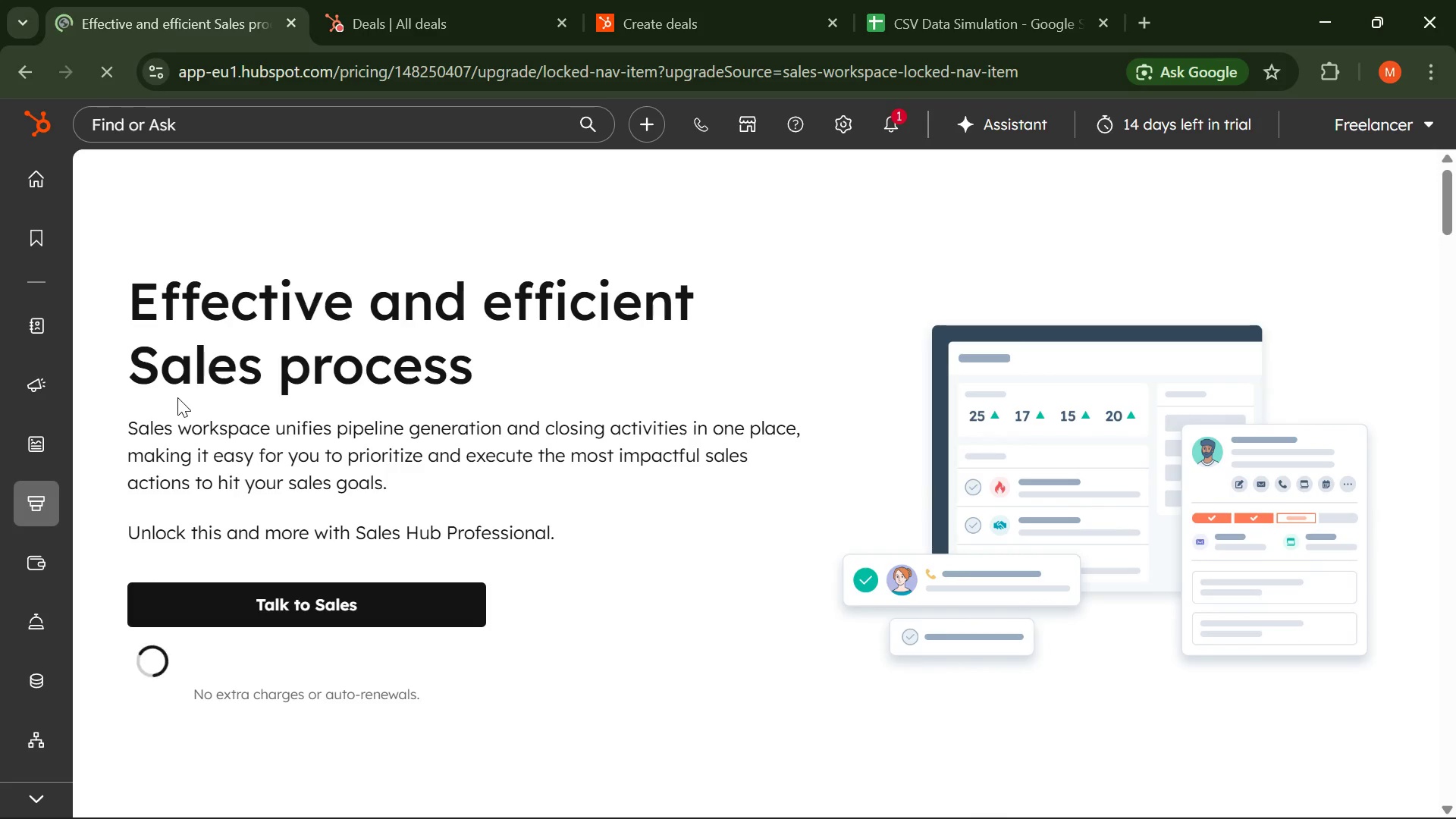 
left_click([431, 0])
 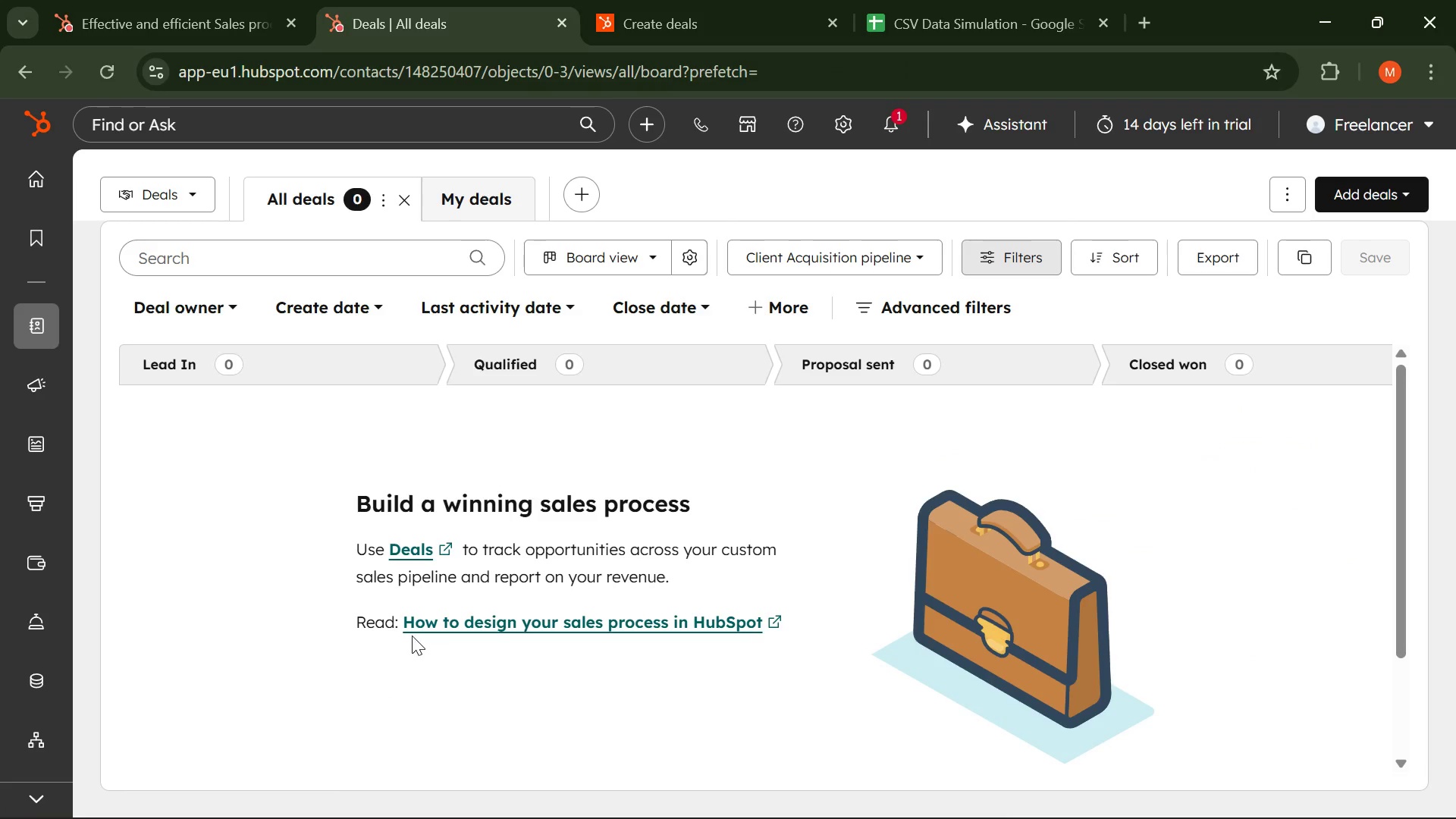 
left_click([177, 2])
 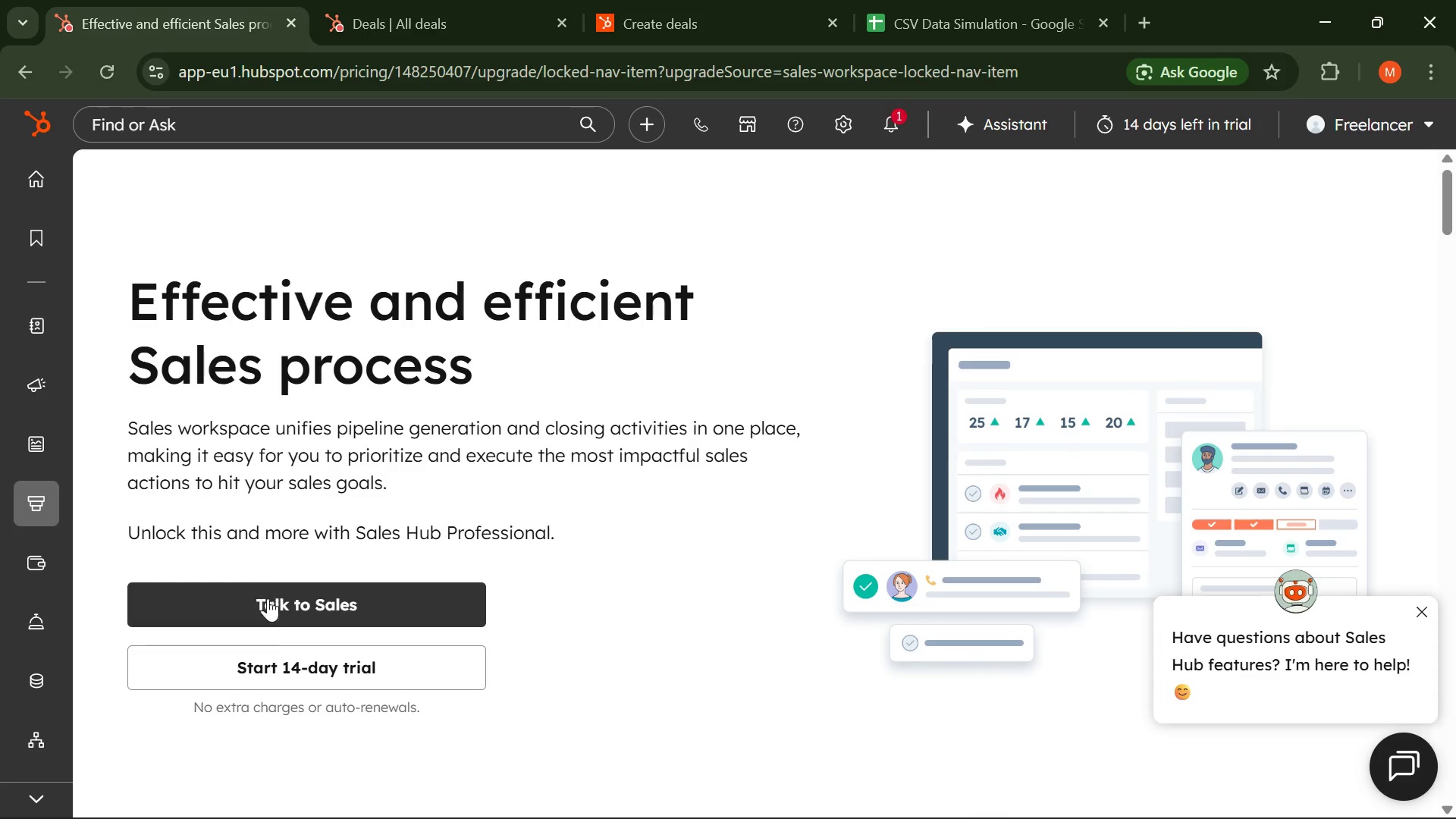 
left_click([270, 669])
 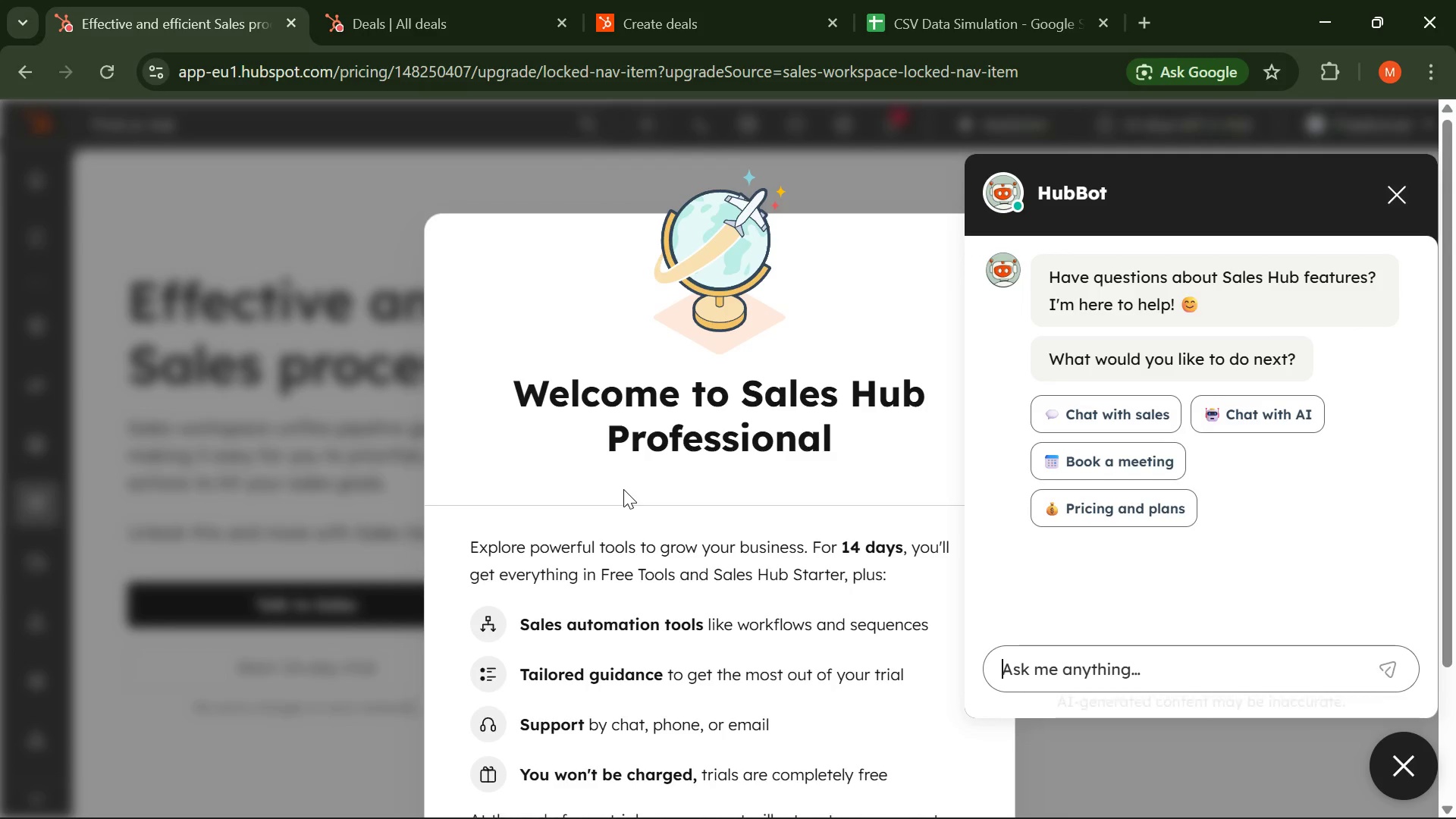 
wait(16.66)
 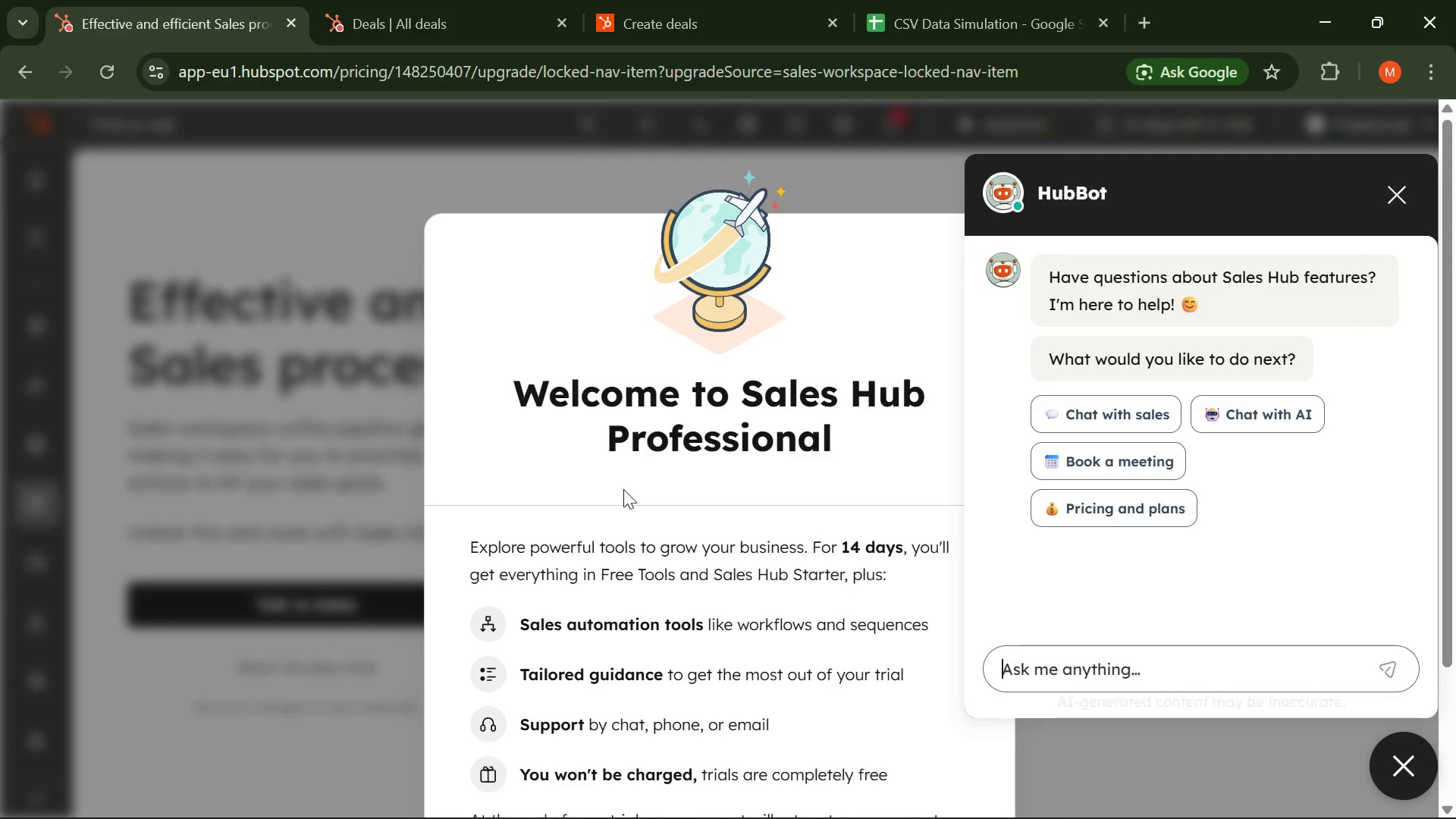 
left_click([1385, 207])
 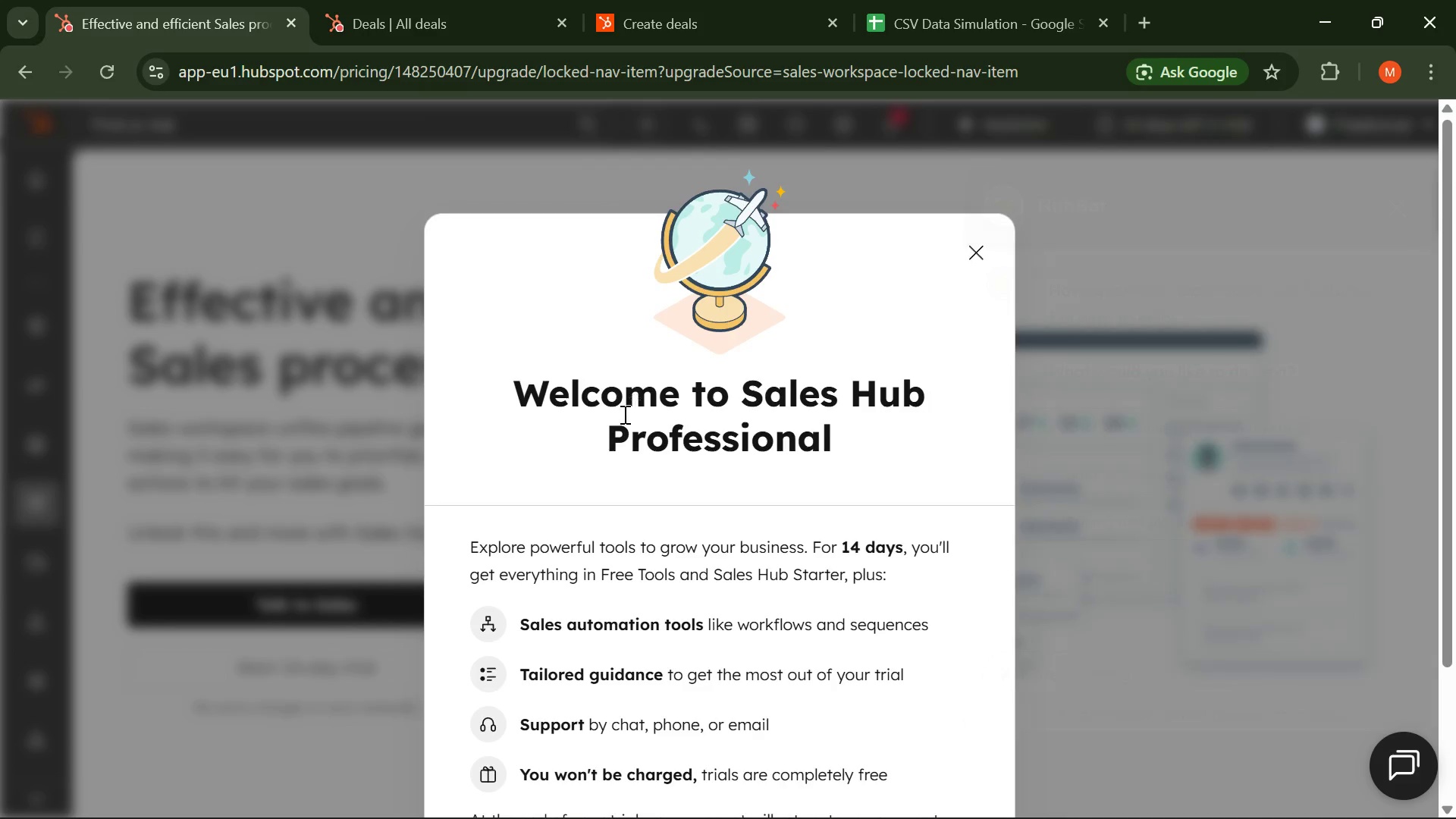 
scroll: coordinate [601, 424], scroll_direction: down, amount: 8.0
 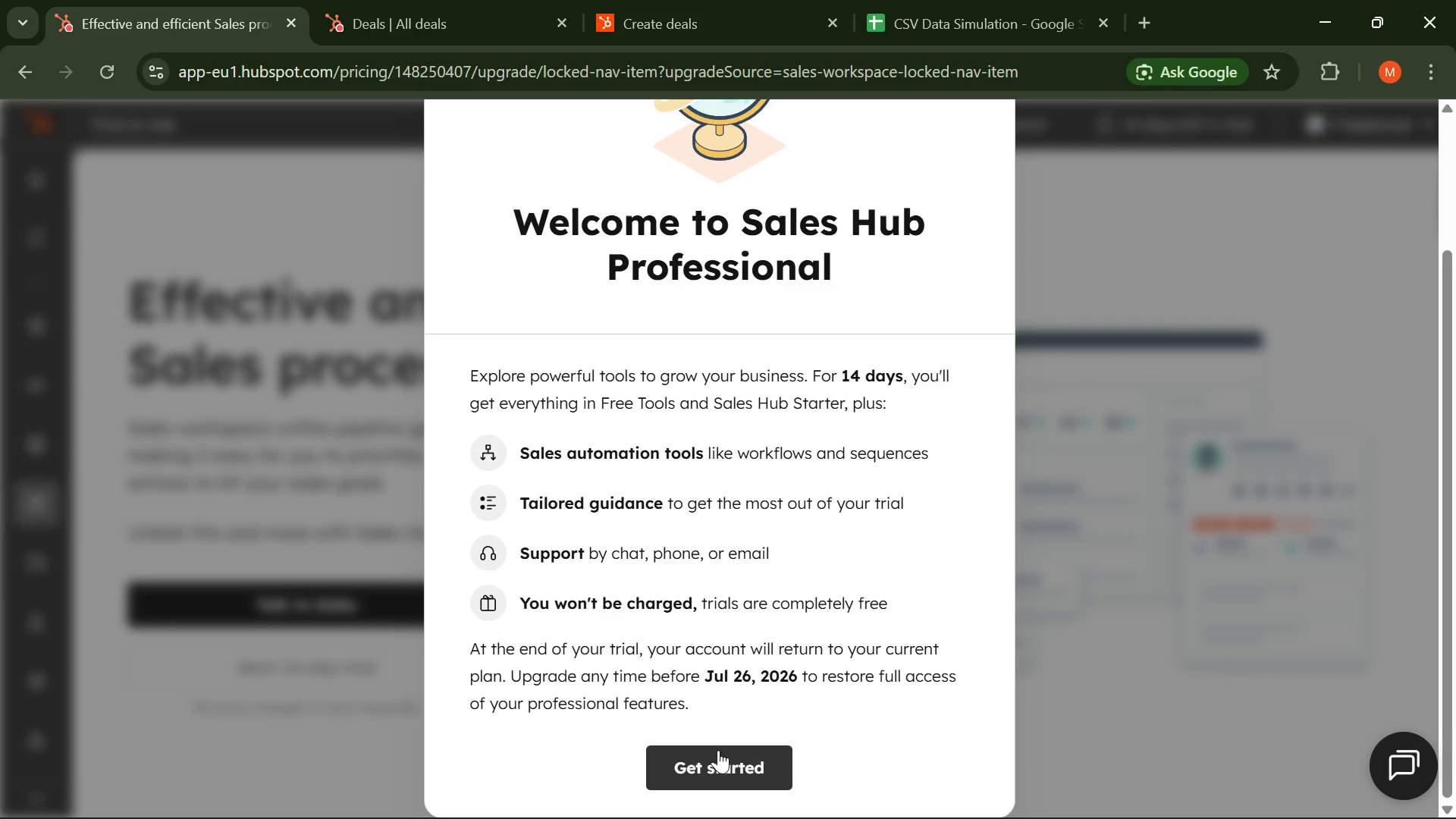 
left_click([718, 750])
 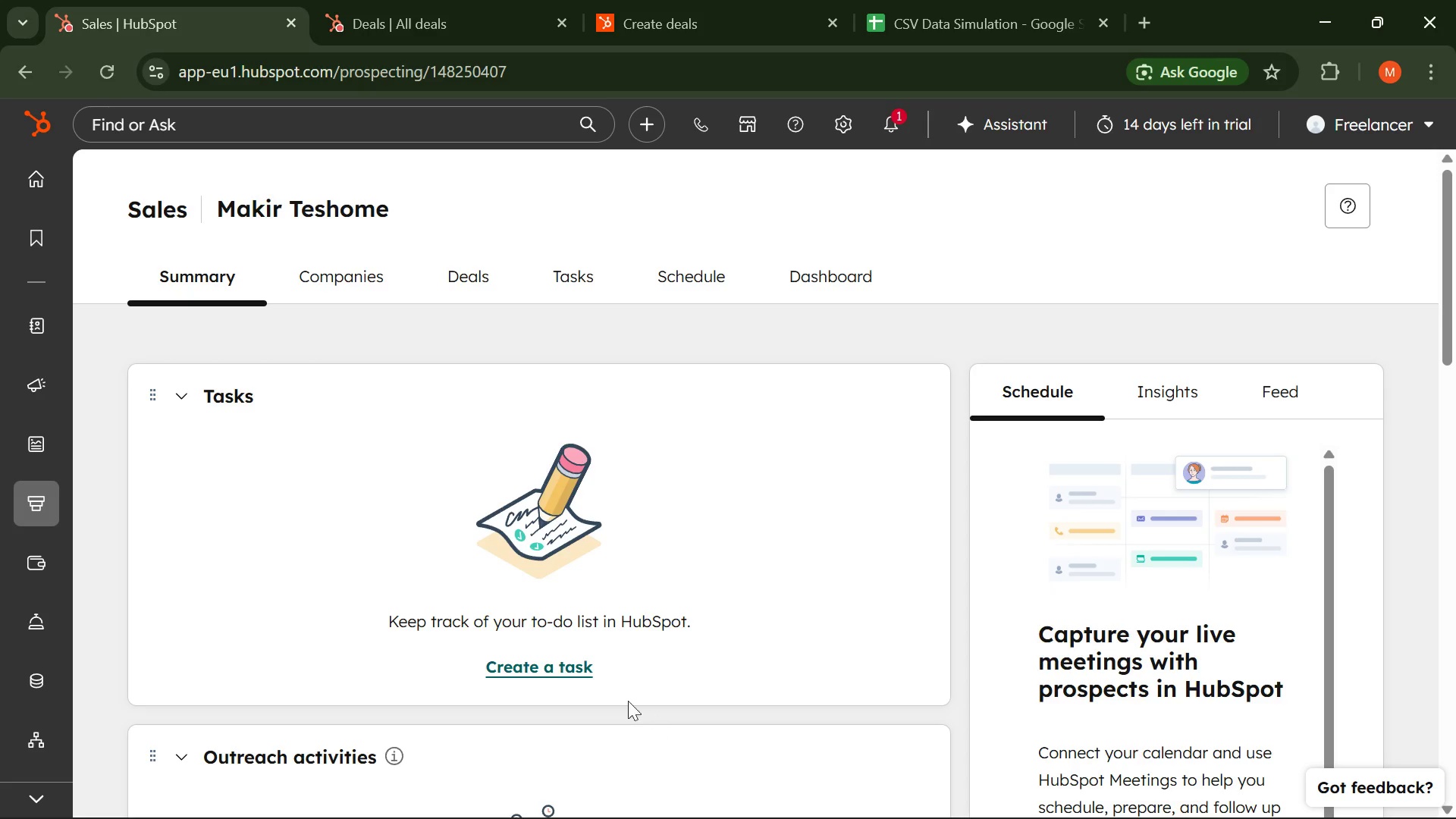 
wait(54.78)
 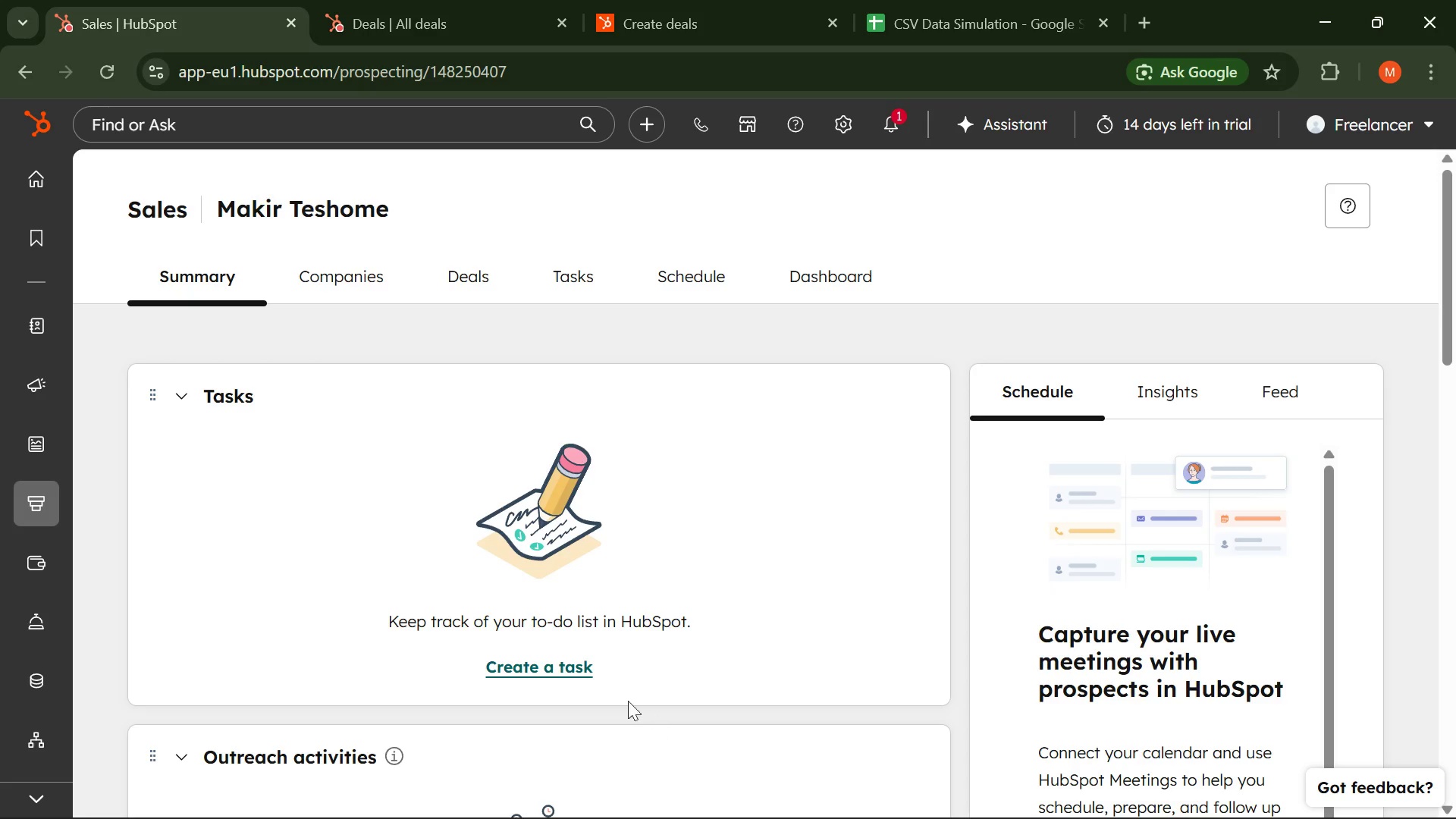 
left_click([189, 236])
 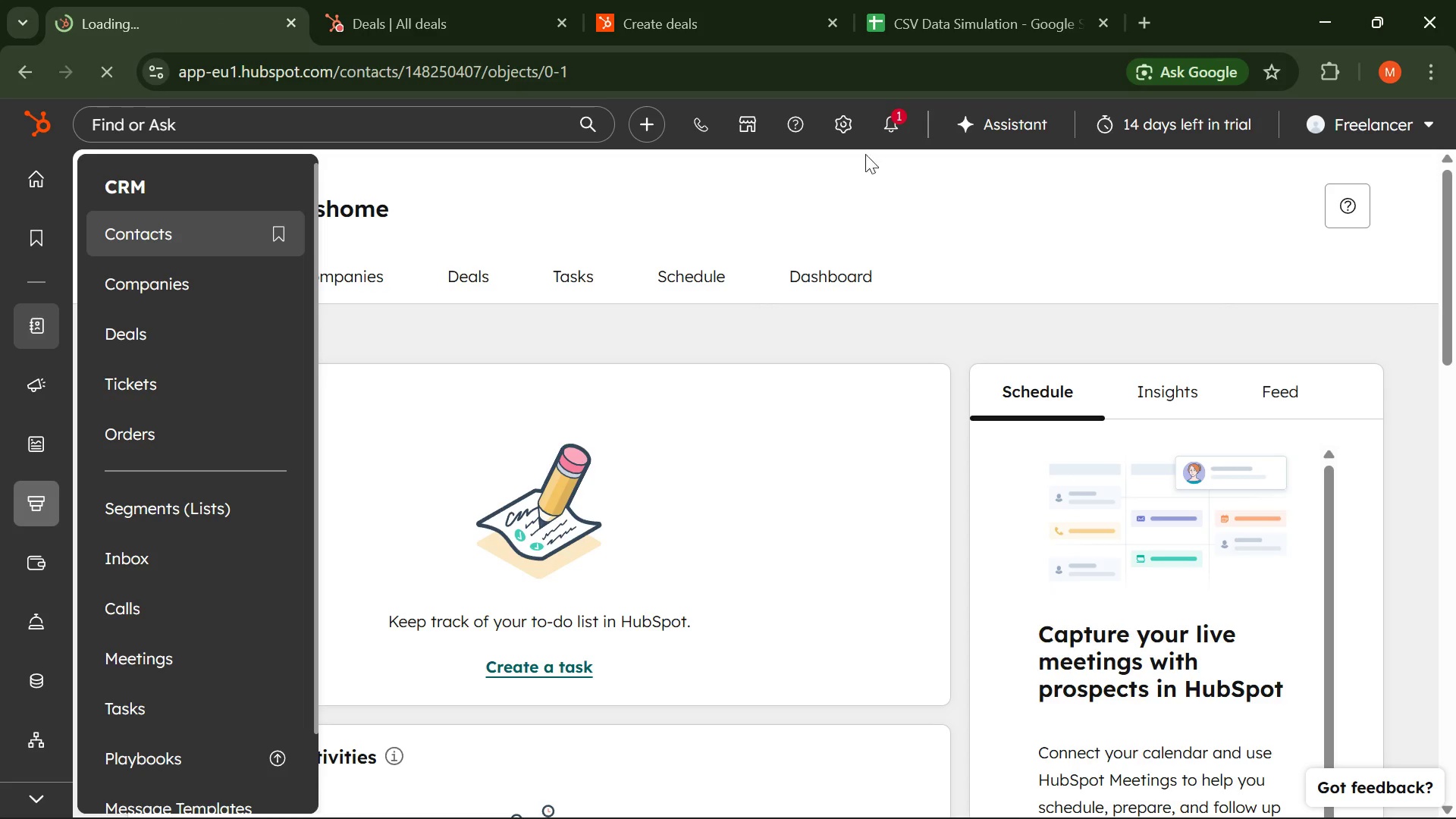 
mouse_move([902, 114])
 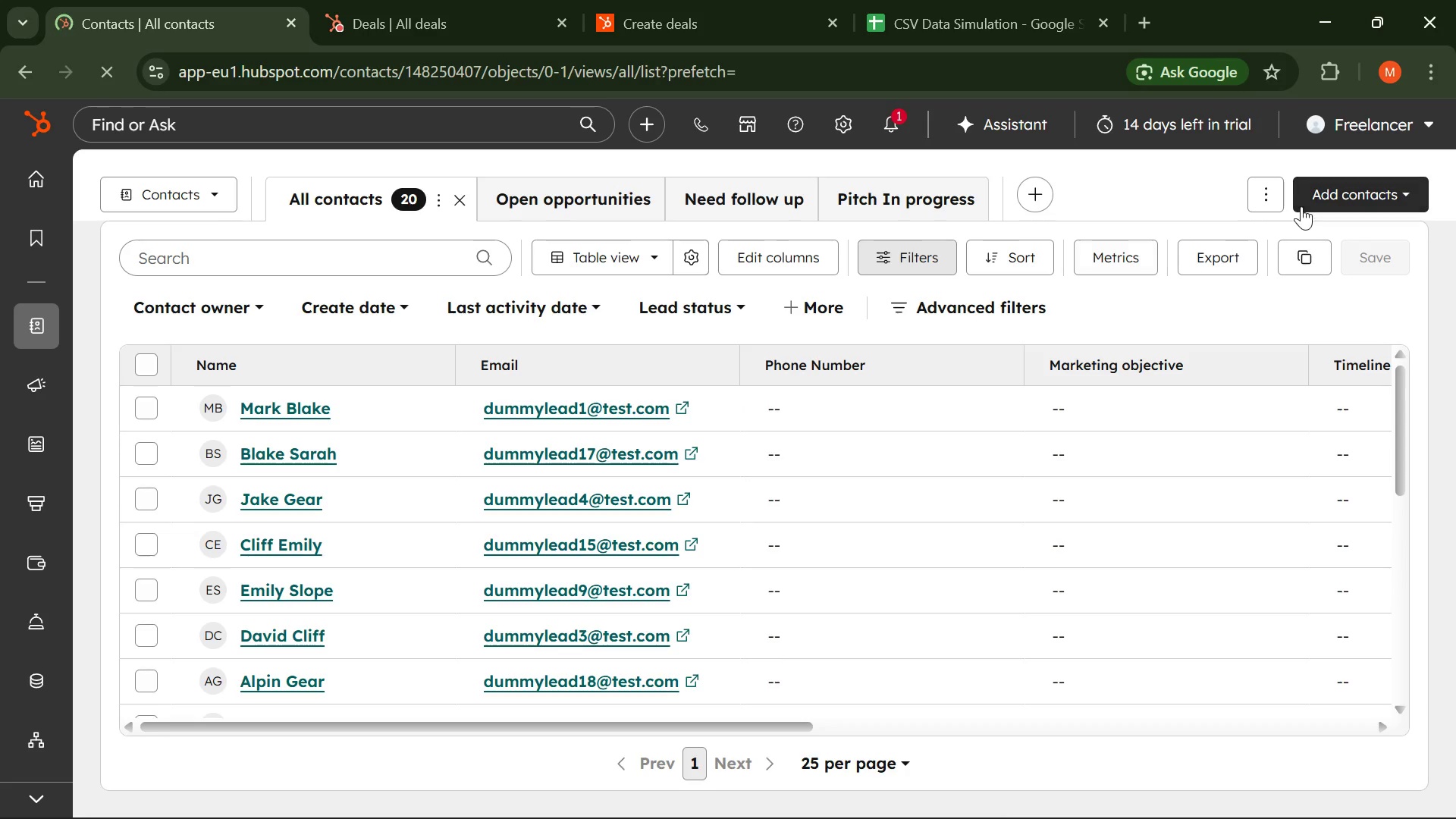 
left_click([1353, 190])
 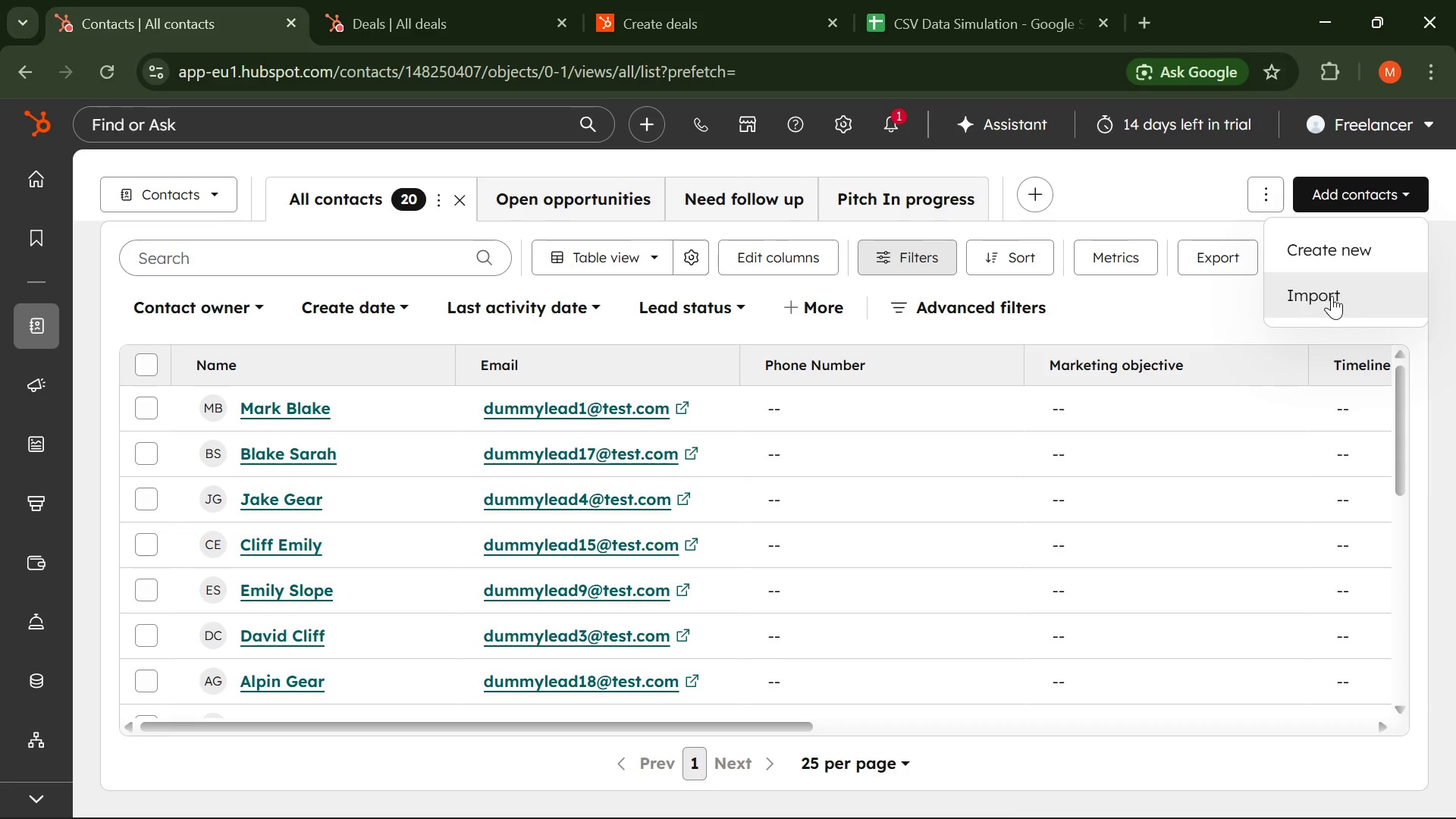 
left_click([1358, 256])
 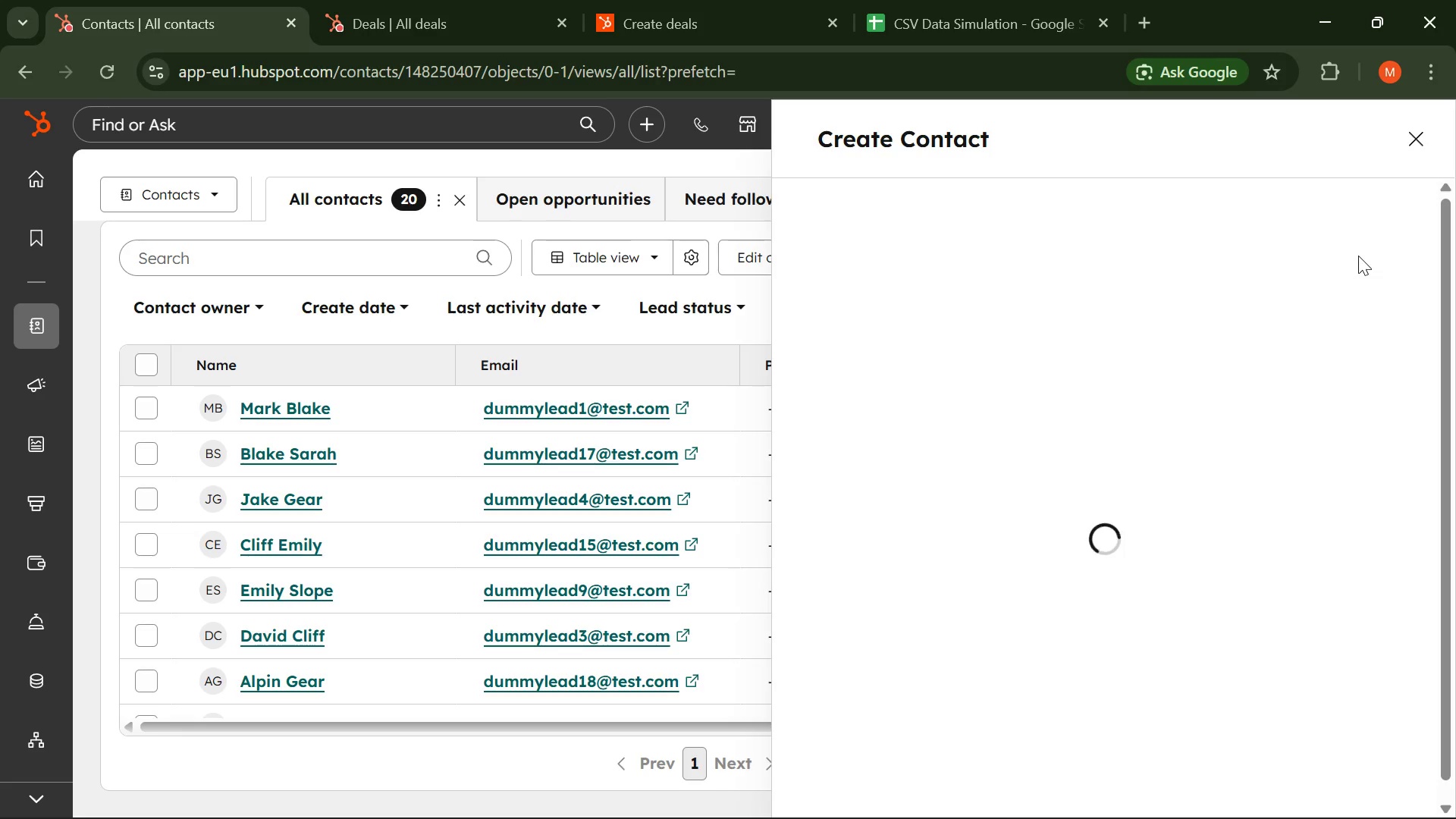 
wait(12.8)
 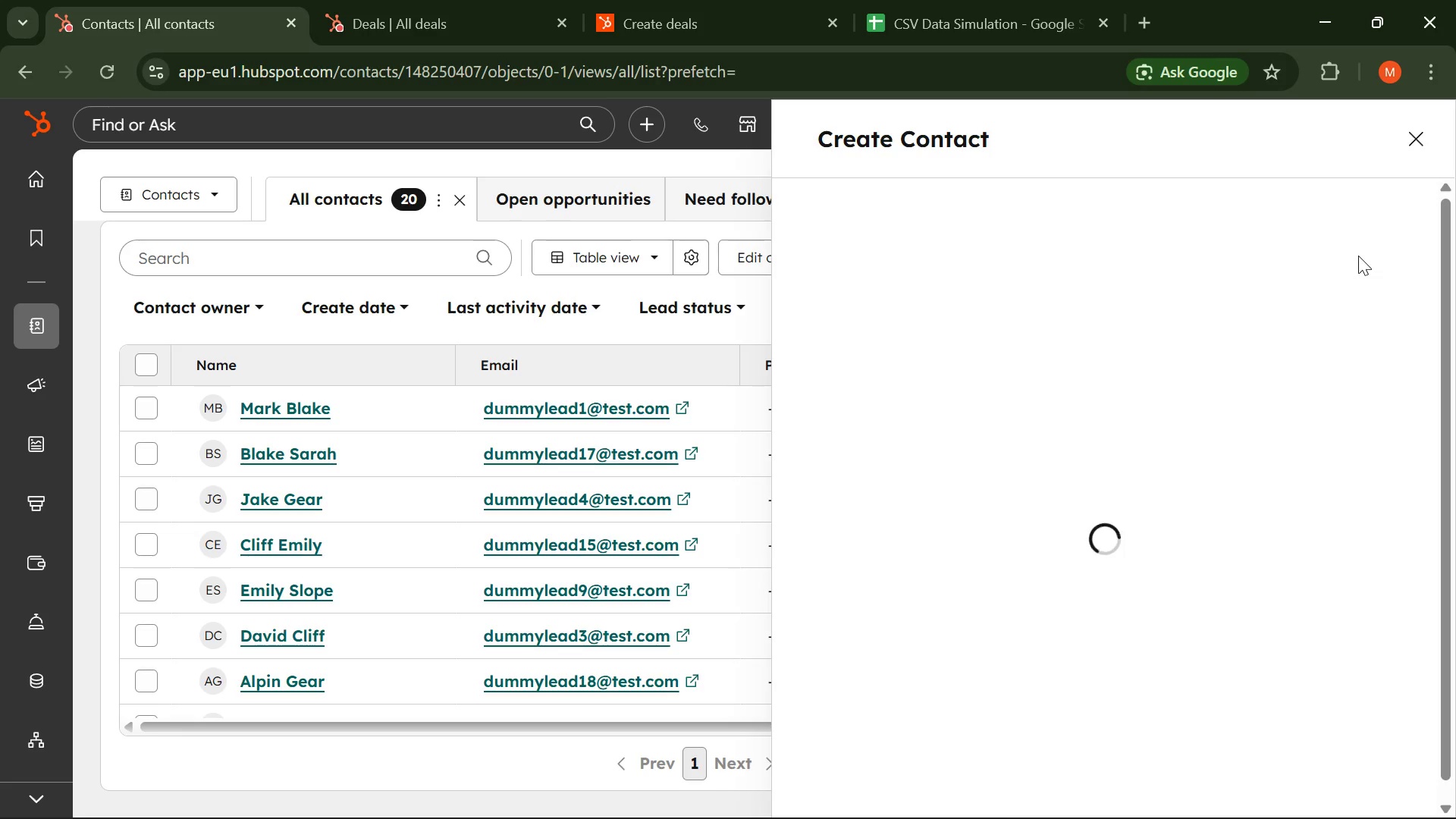 
left_click([1406, 134])
 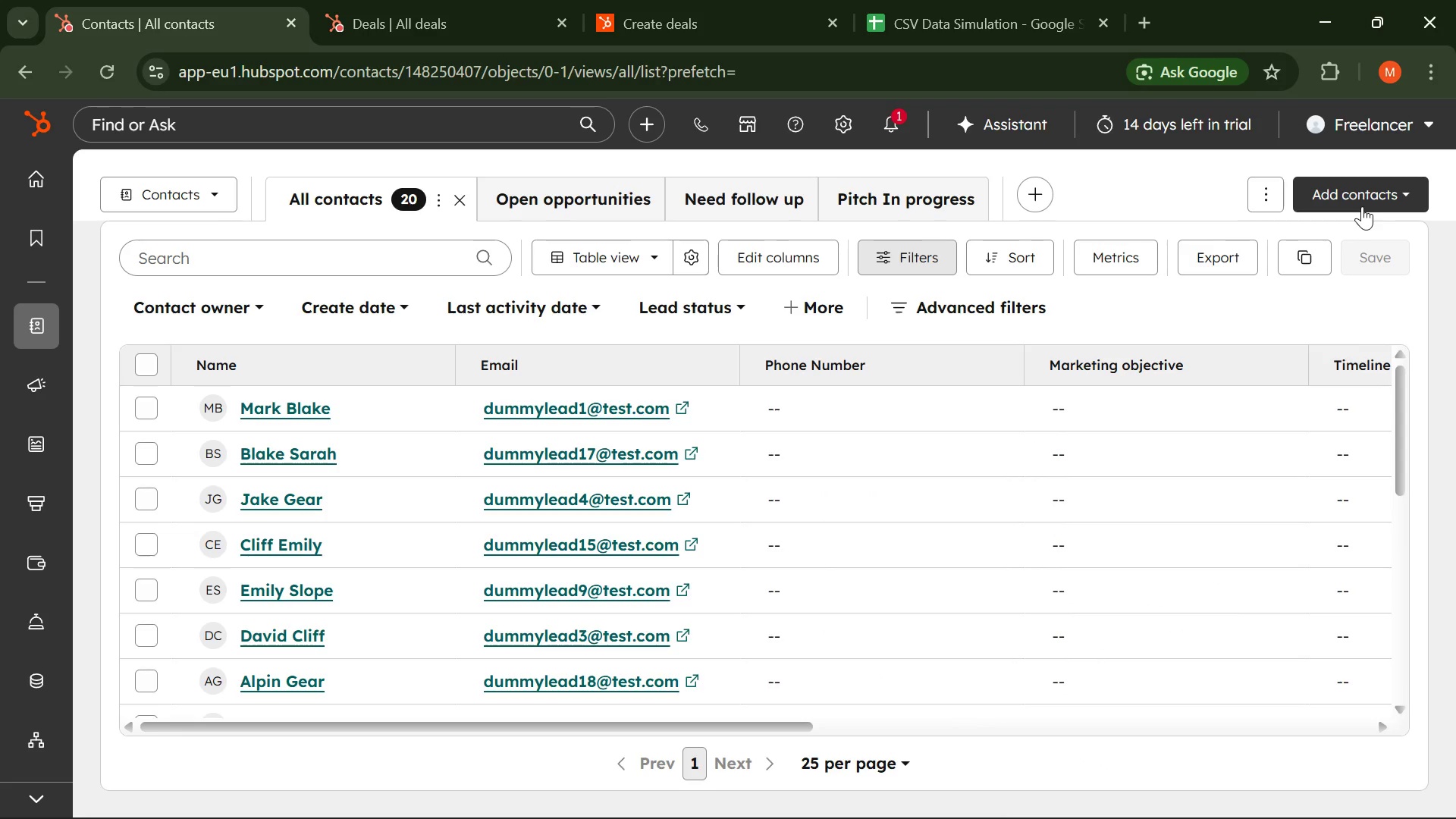 
left_click([1360, 189])
 